 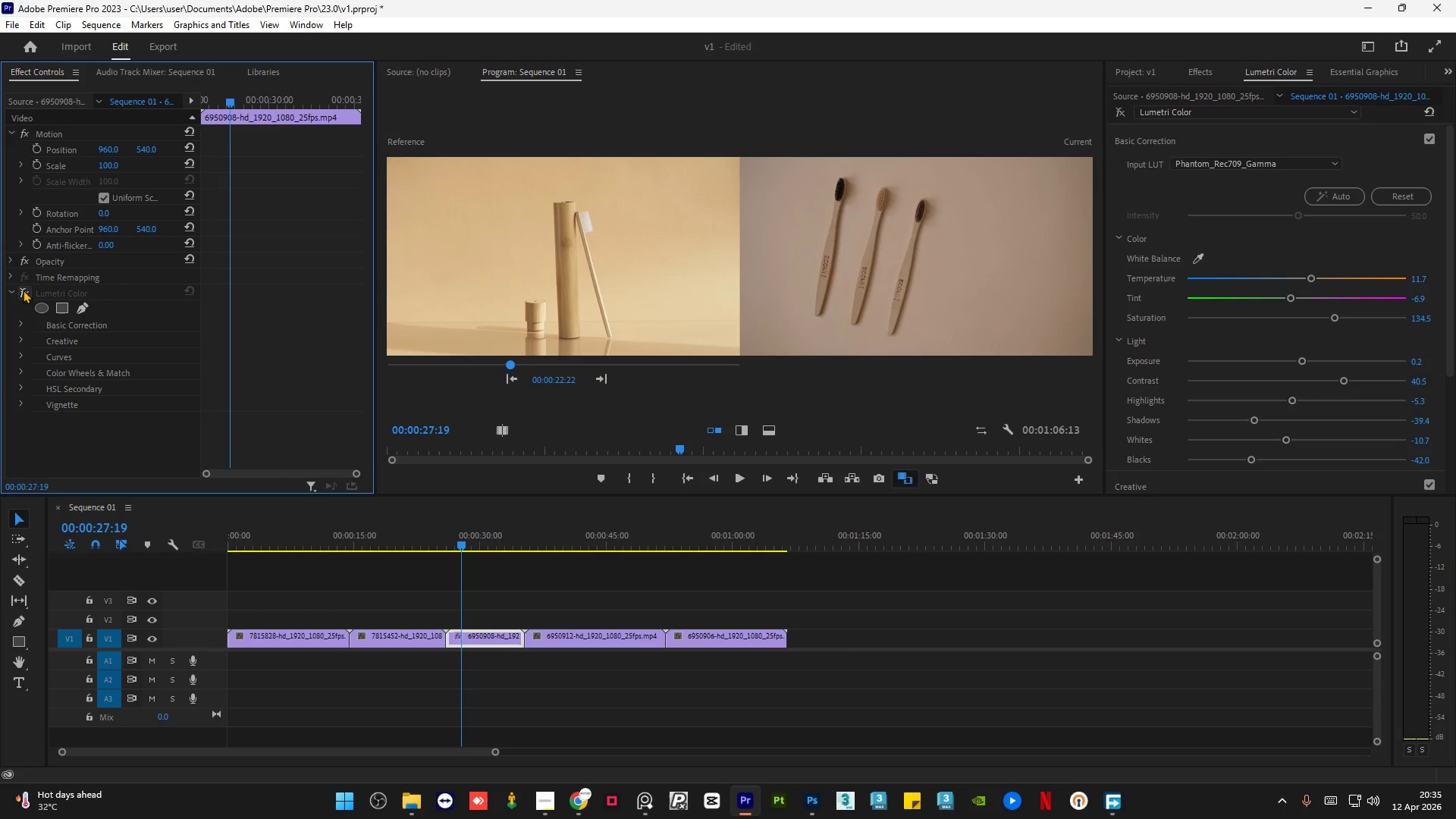 
left_click([23, 290])
 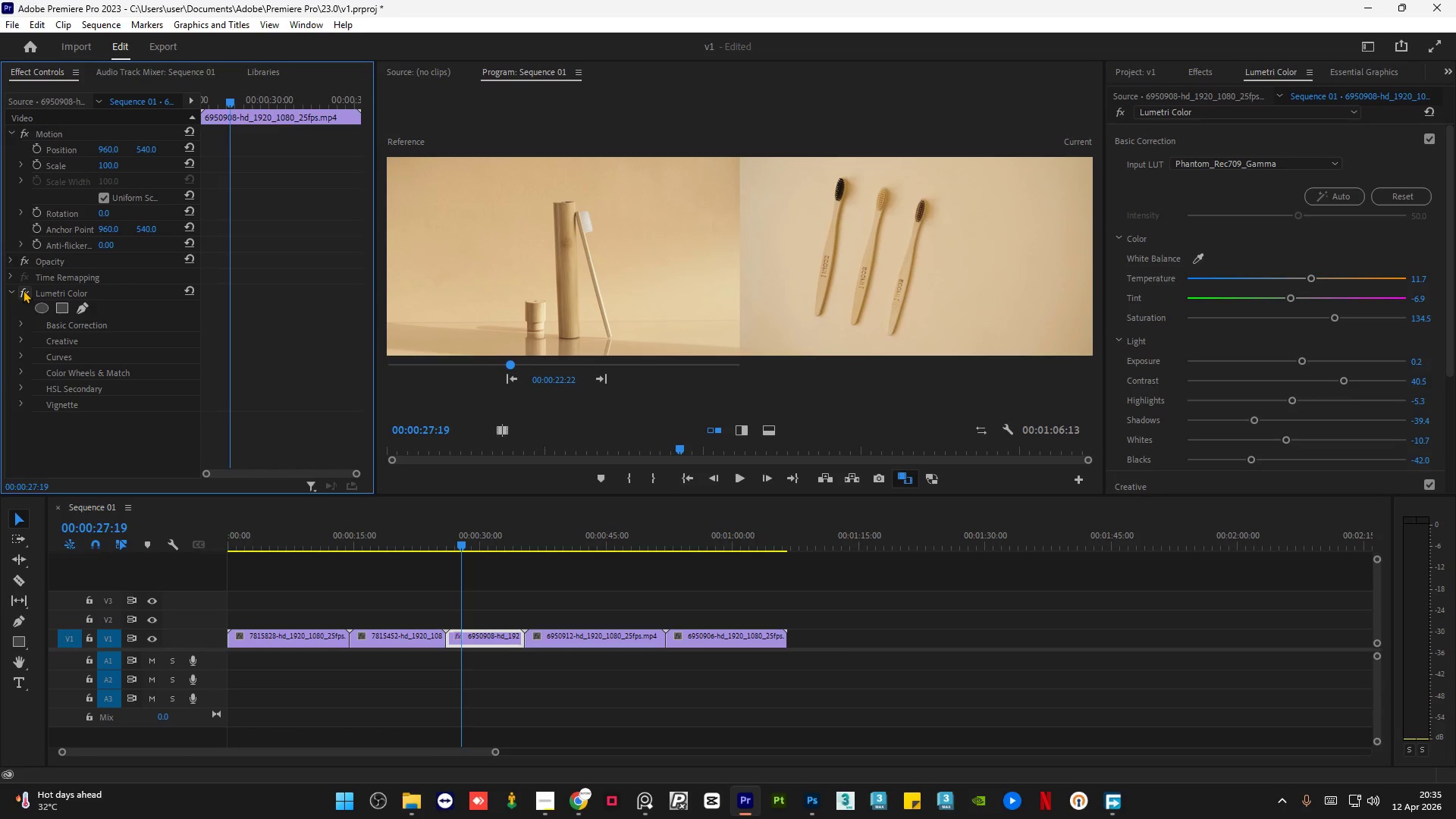 
left_click([23, 290])
 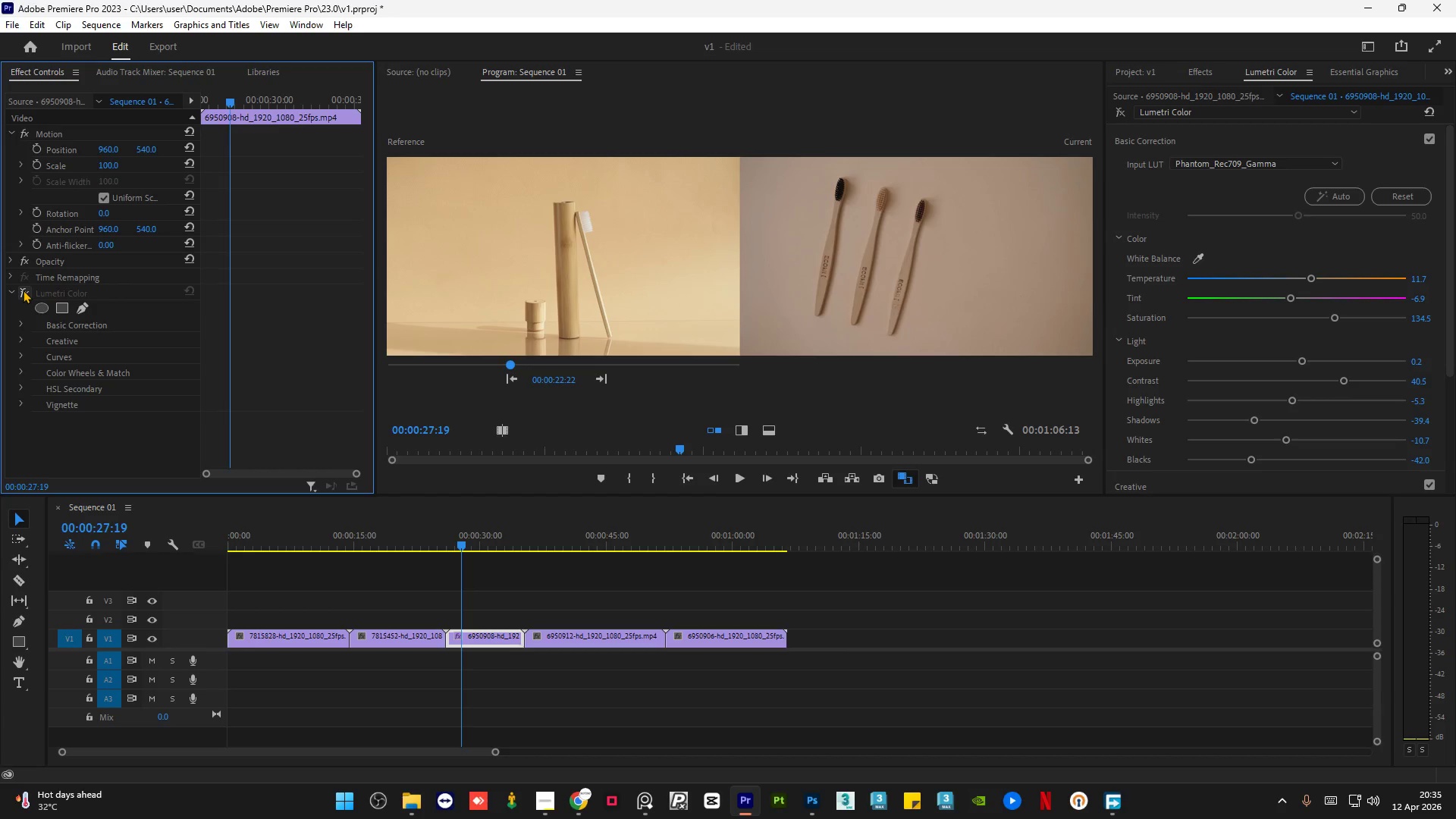 
left_click([23, 290])
 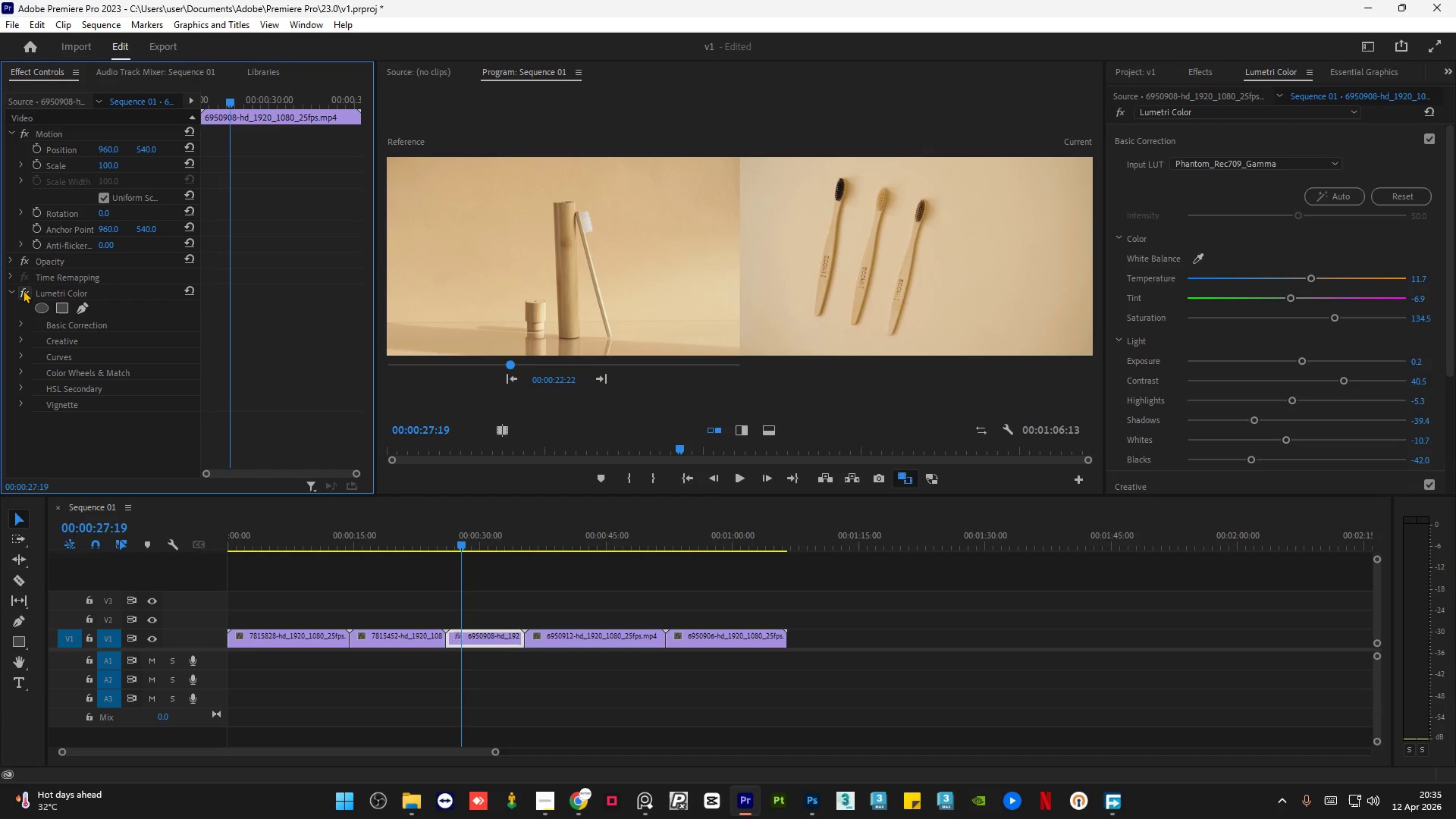 
left_click([23, 290])
 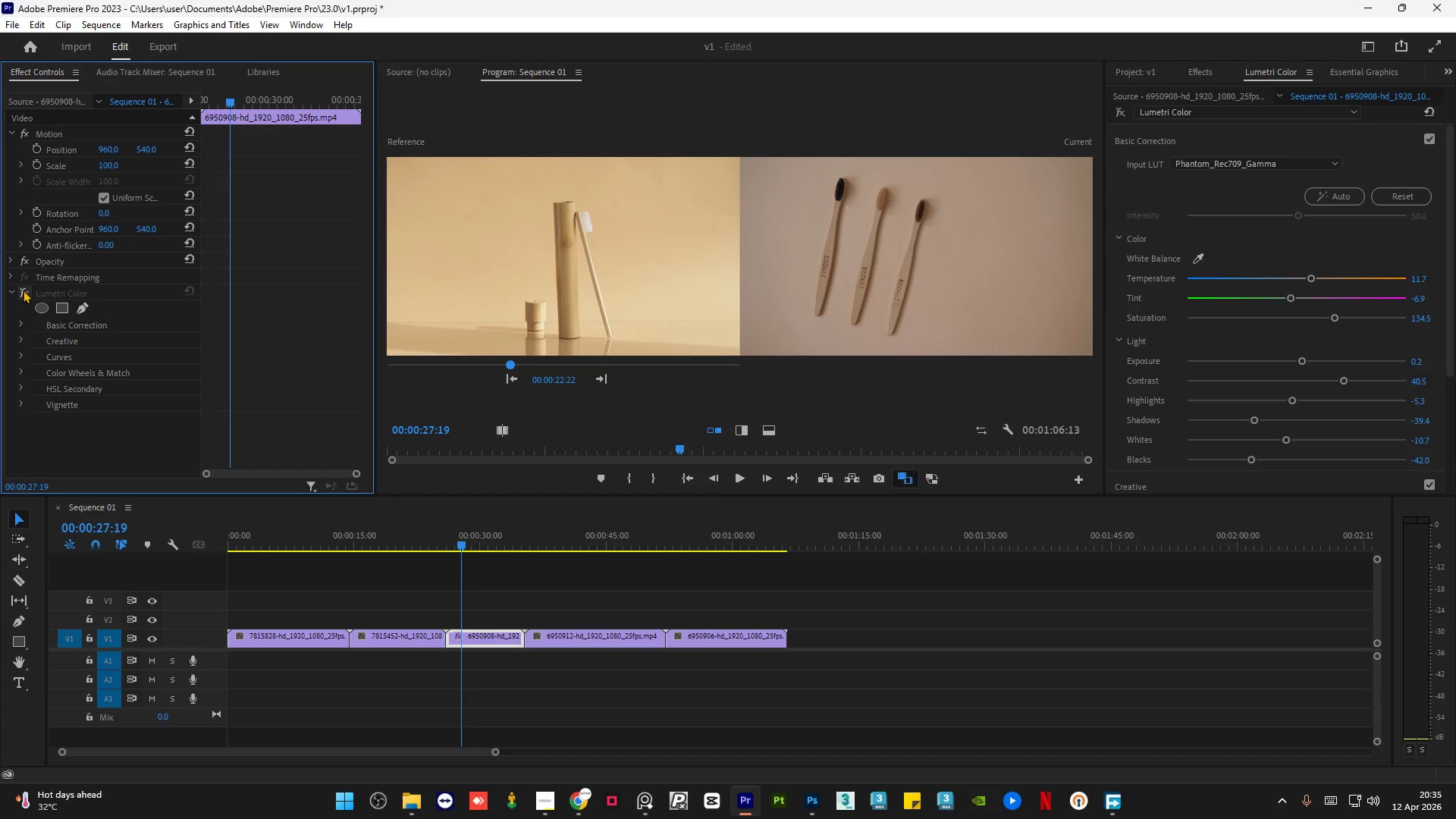 
left_click([23, 290])
 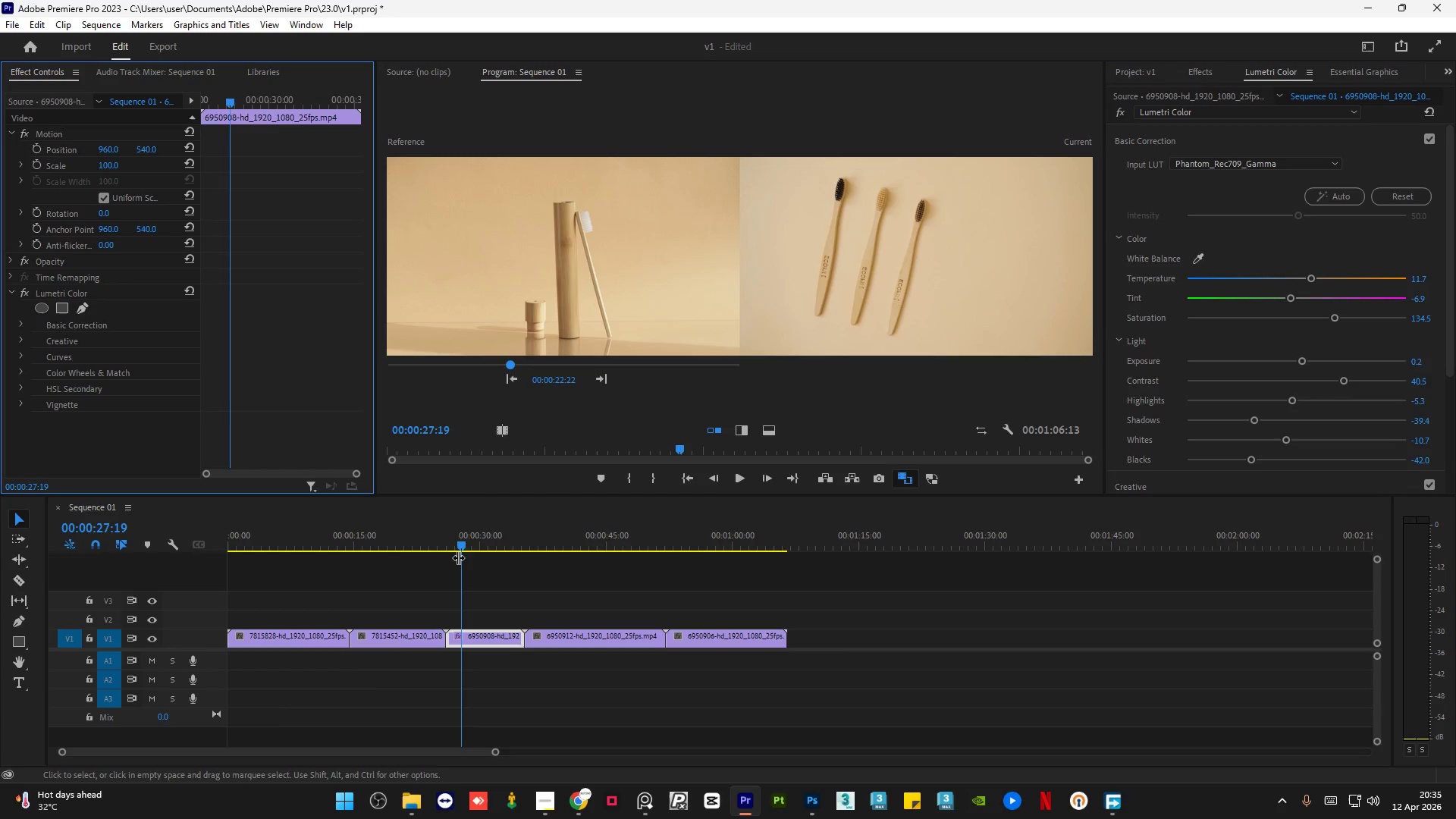 
left_click_drag(start_coordinate=[463, 544], to_coordinate=[490, 554])
 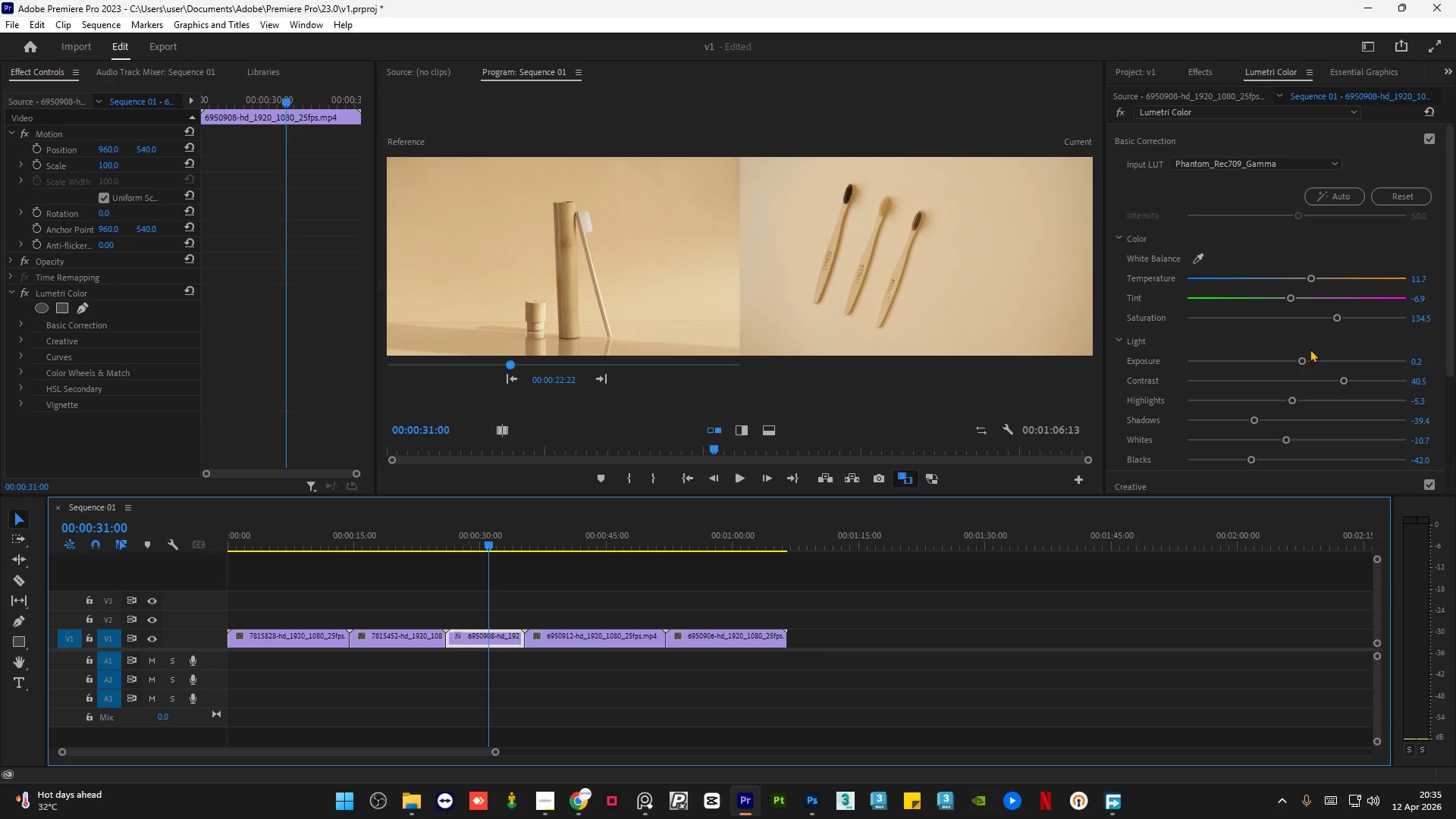 
wait(8.39)
 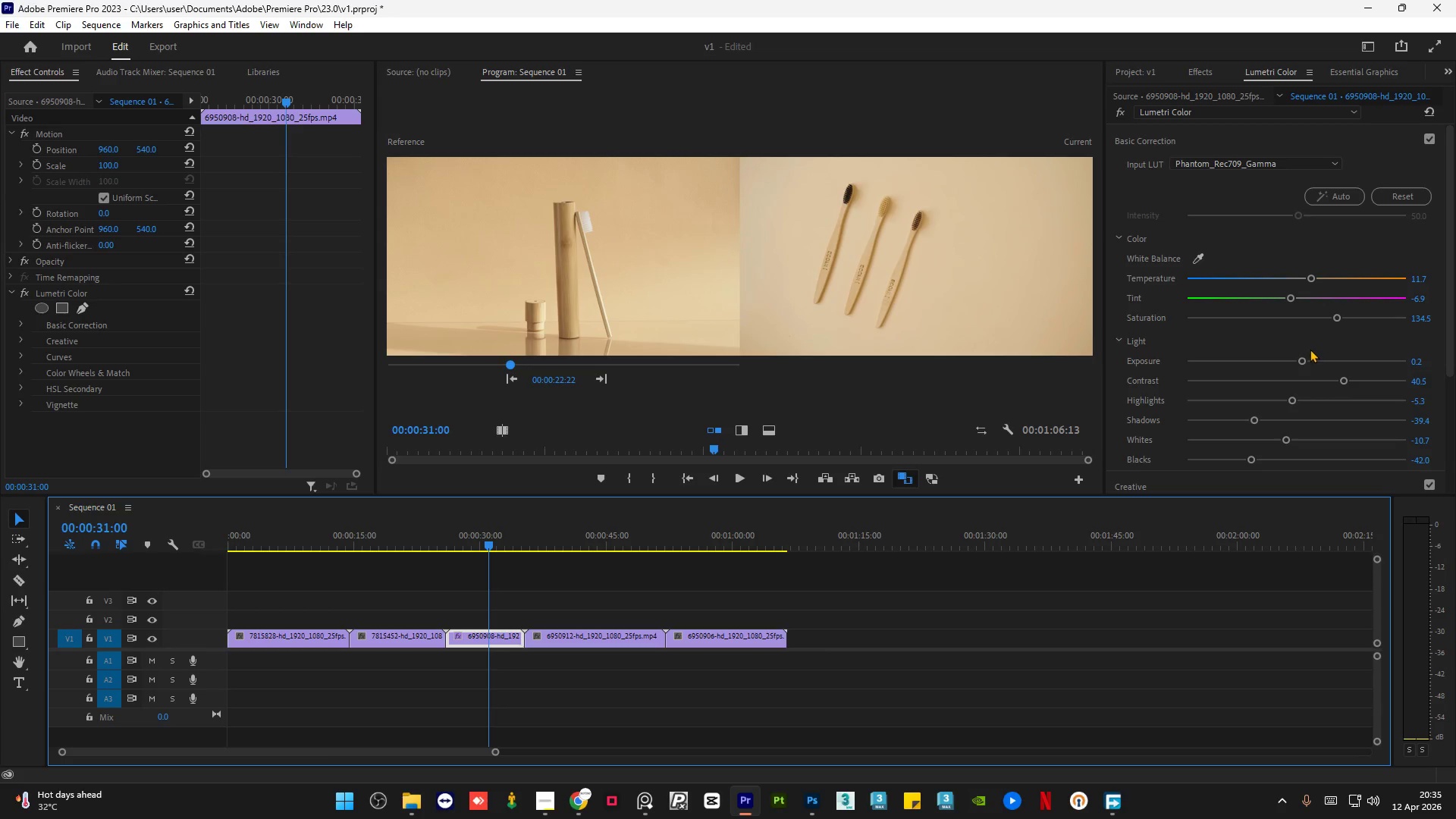 
left_click_drag(start_coordinate=[1345, 379], to_coordinate=[1298, 381])
 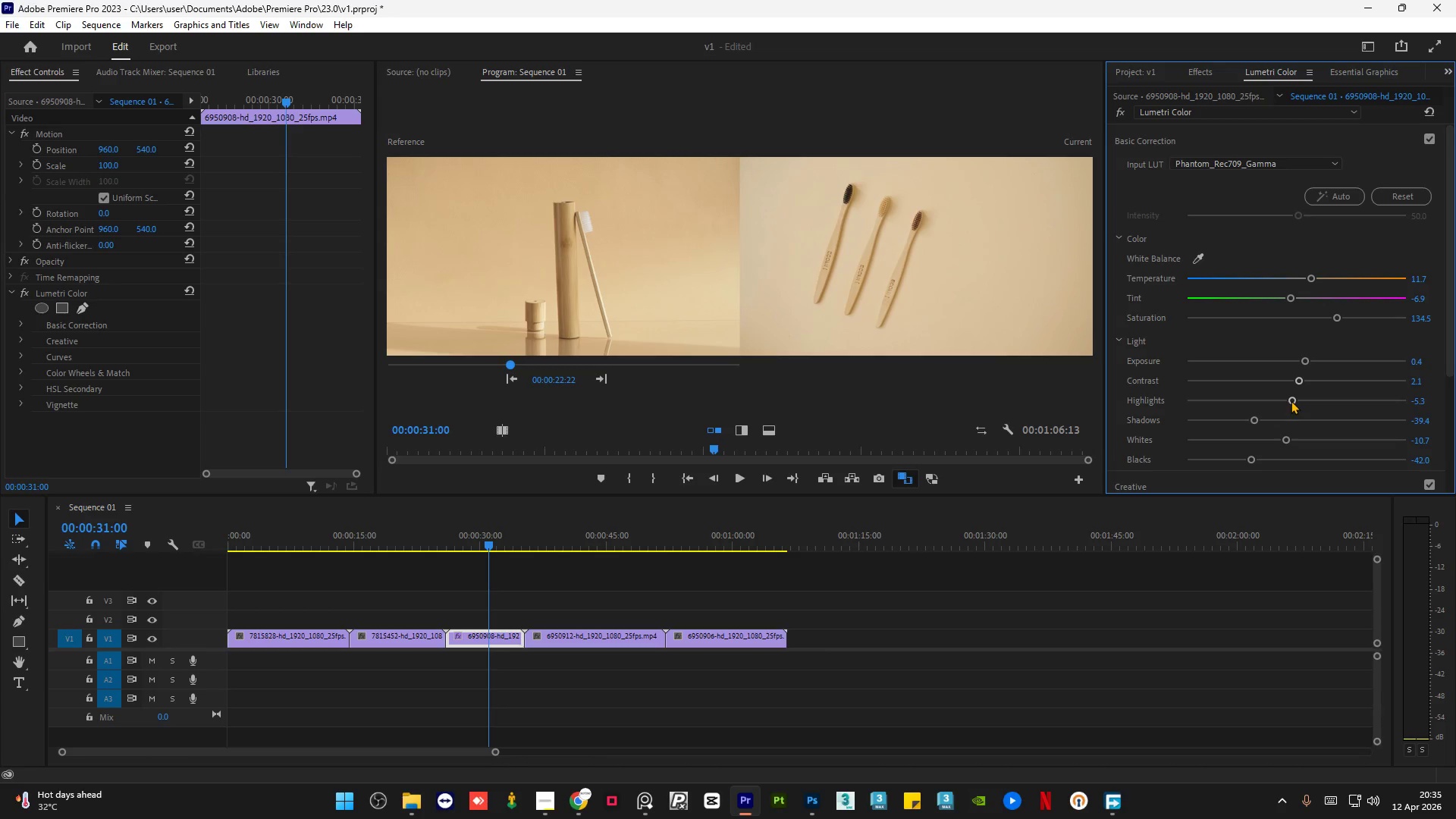 
left_click_drag(start_coordinate=[1291, 400], to_coordinate=[1304, 400])
 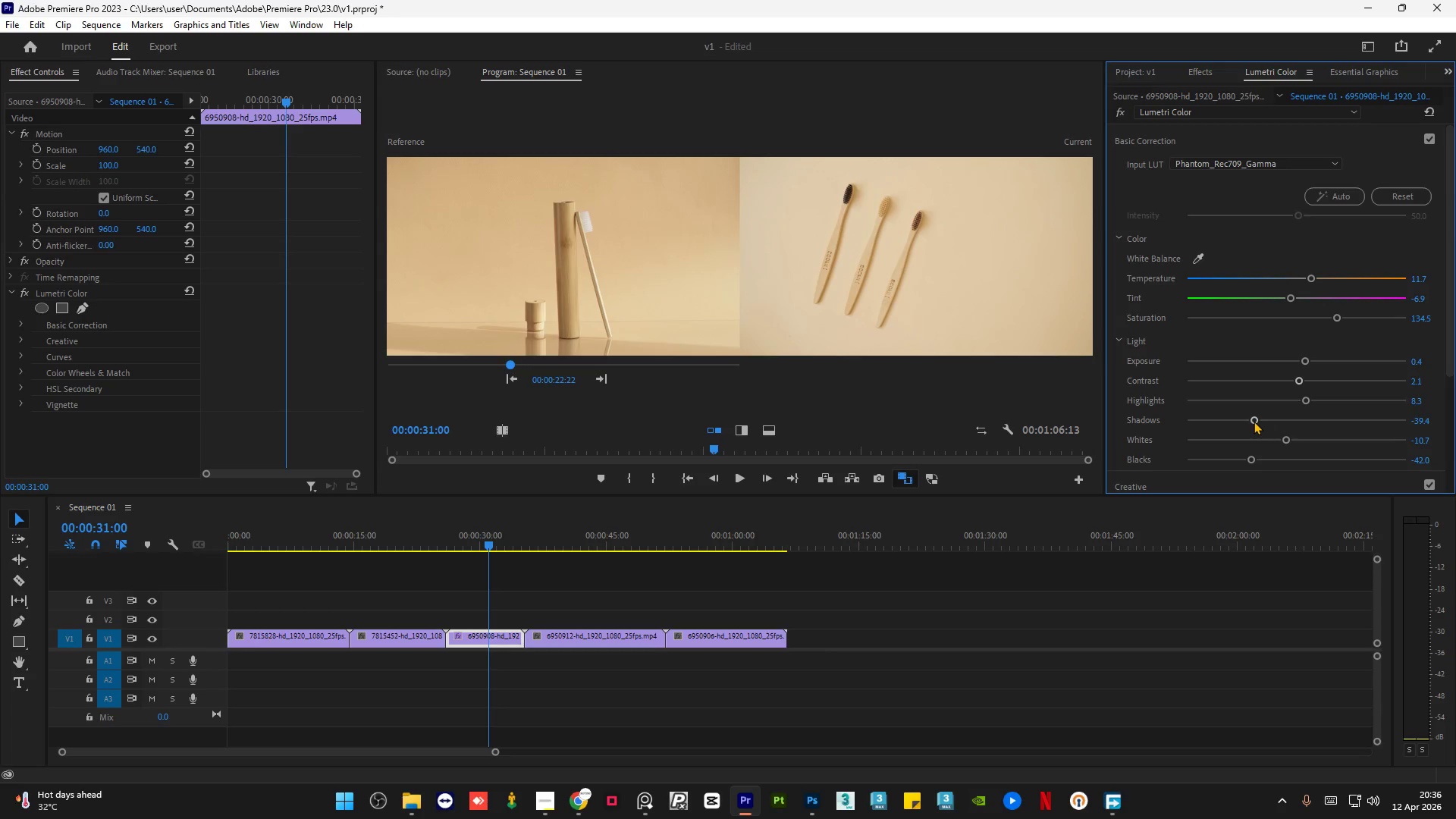 
left_click_drag(start_coordinate=[1254, 421], to_coordinate=[1237, 416])
 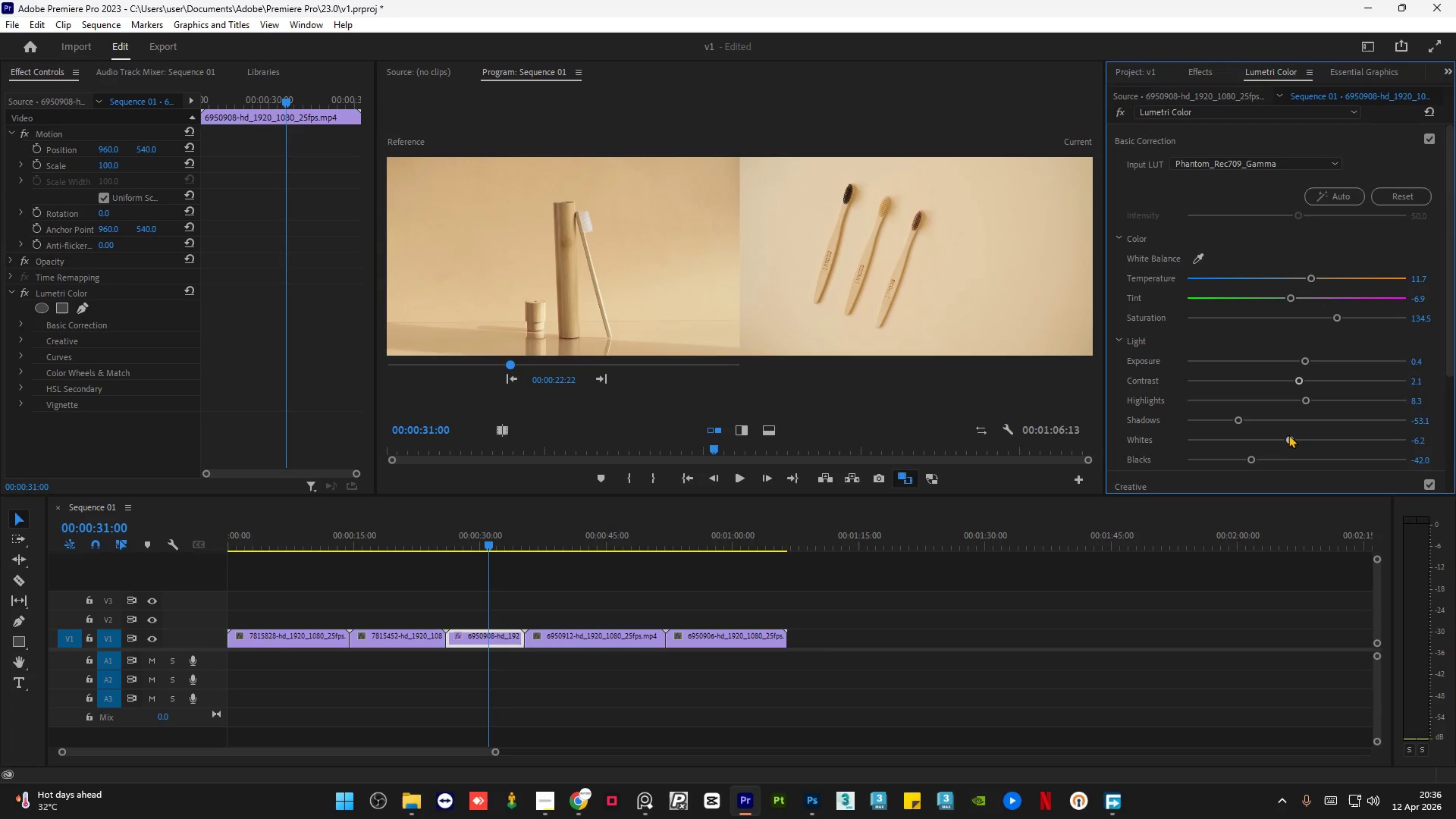 
left_click_drag(start_coordinate=[1249, 457], to_coordinate=[1240, 457])
 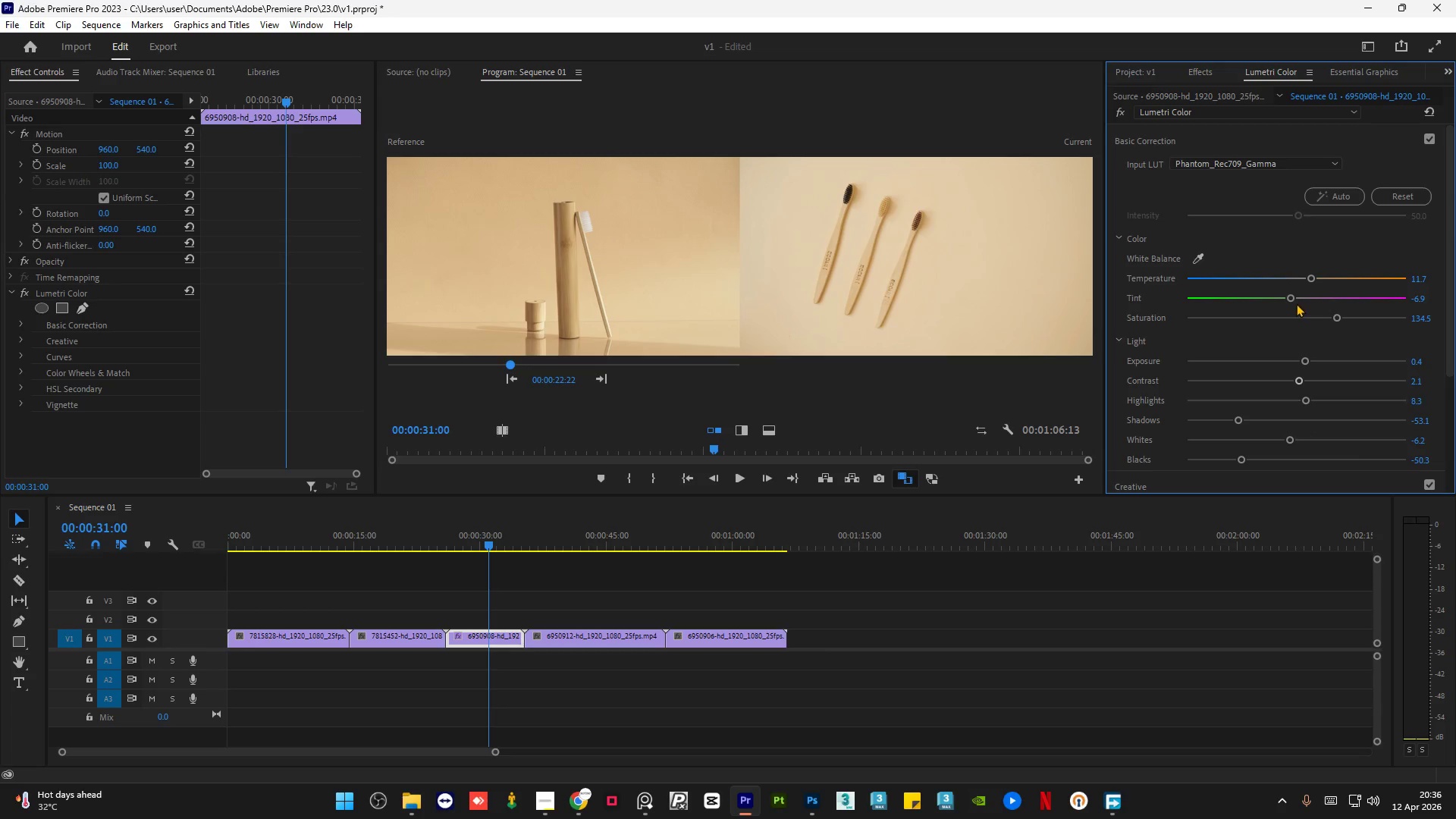 
left_click_drag(start_coordinate=[1310, 275], to_coordinate=[1315, 275])
 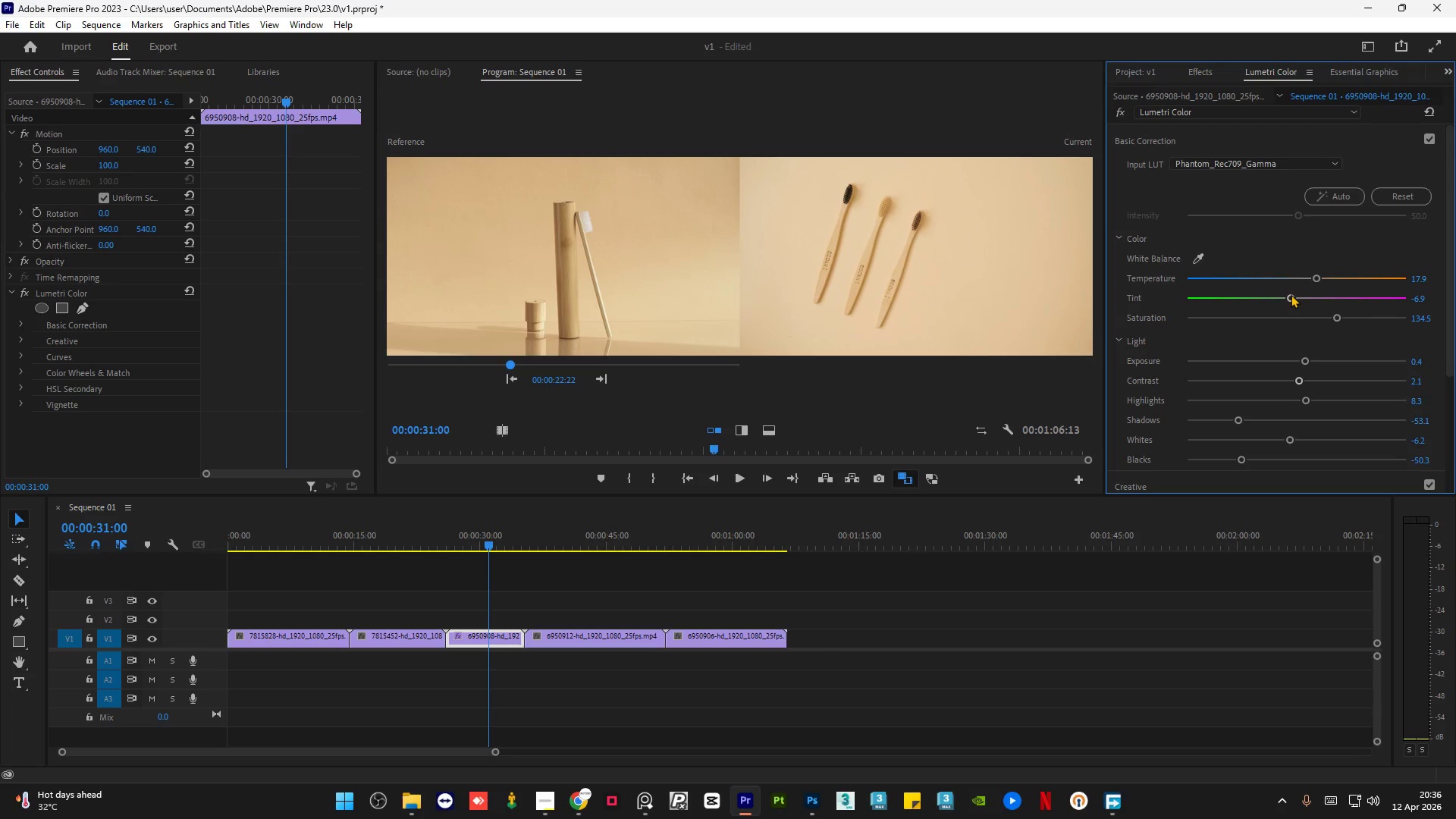 
left_click_drag(start_coordinate=[1290, 294], to_coordinate=[1285, 295])
 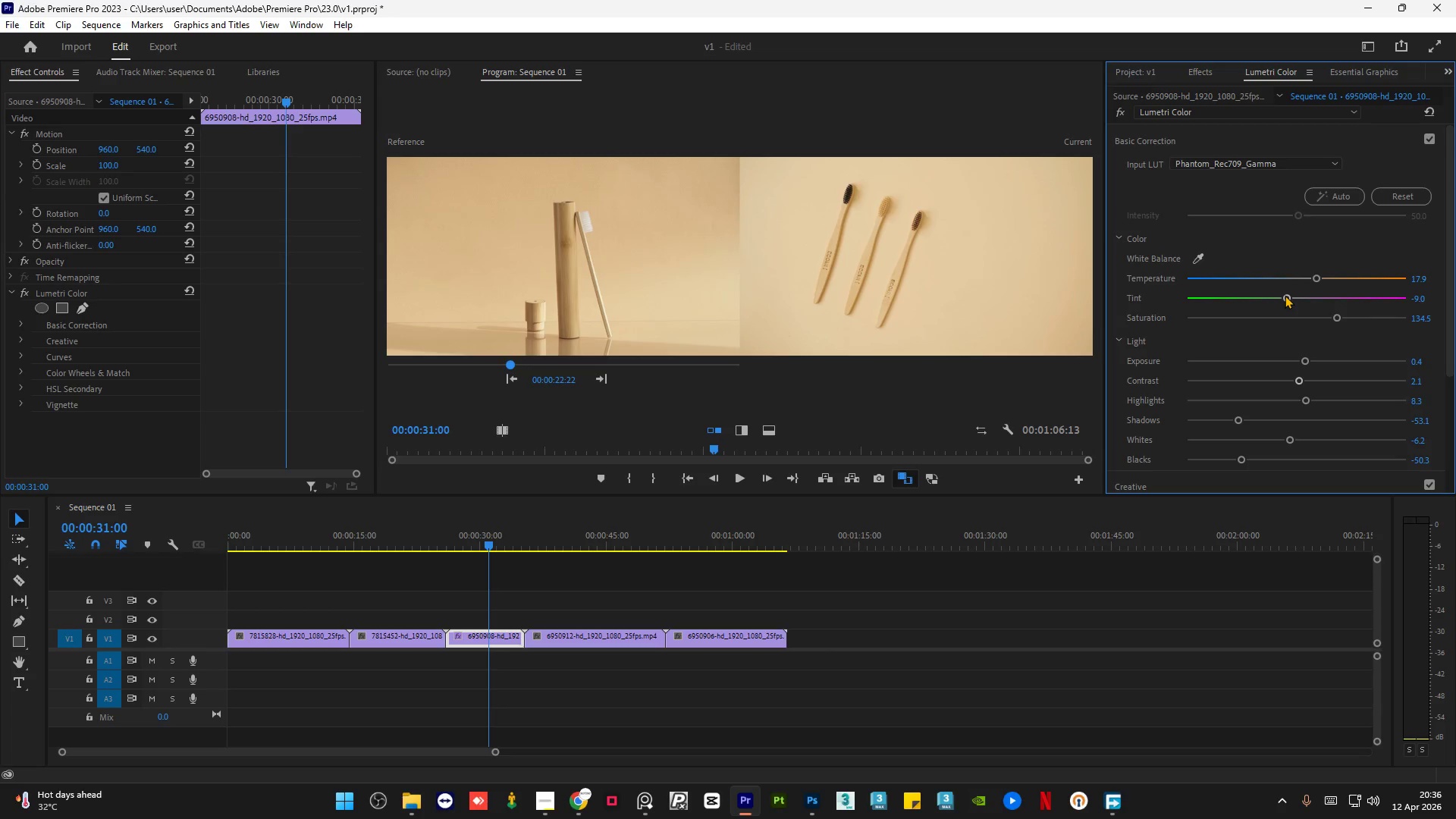 
wait(6.92)
 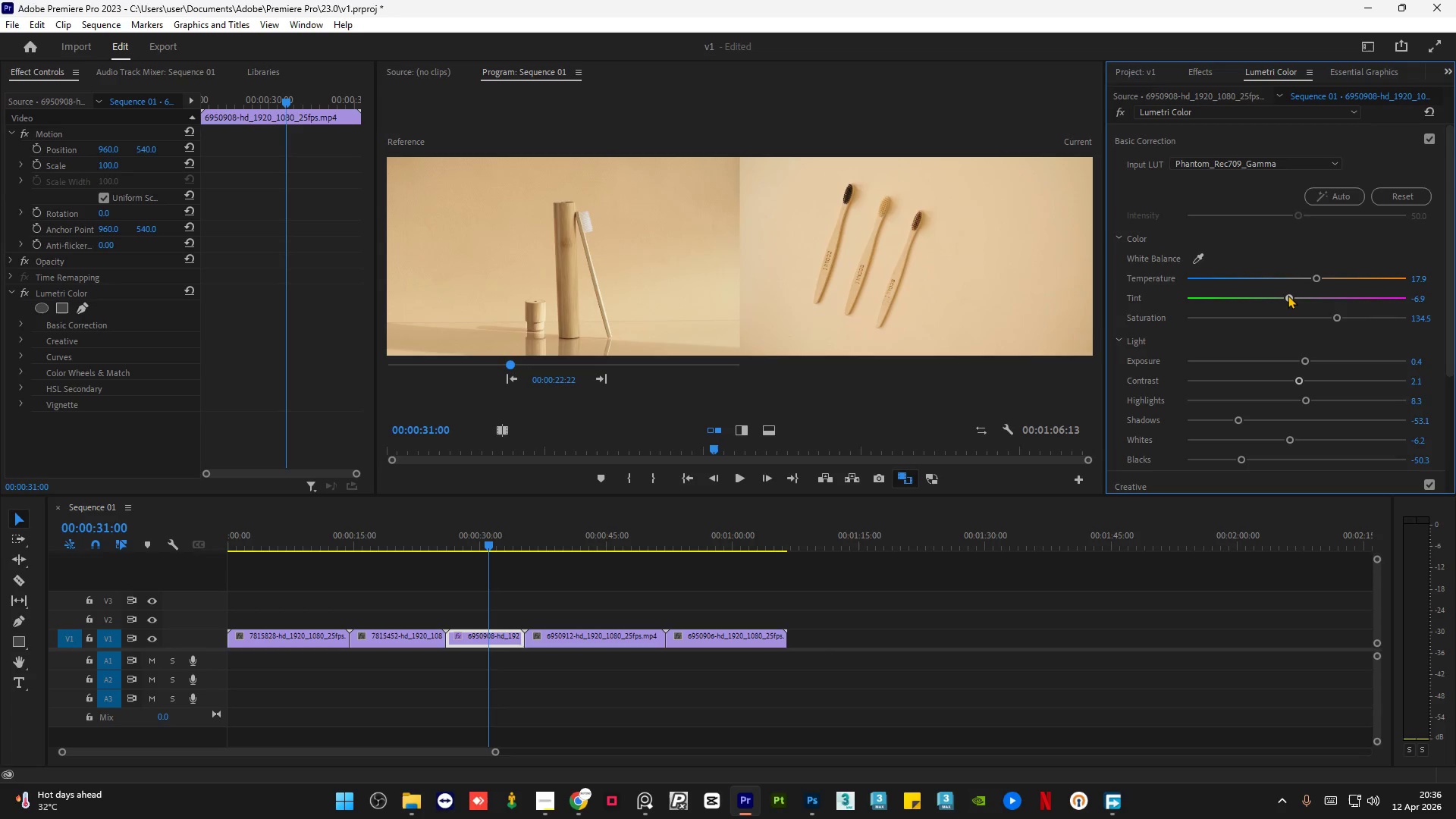 
left_click_drag(start_coordinate=[1451, 329], to_coordinate=[1444, 469])
 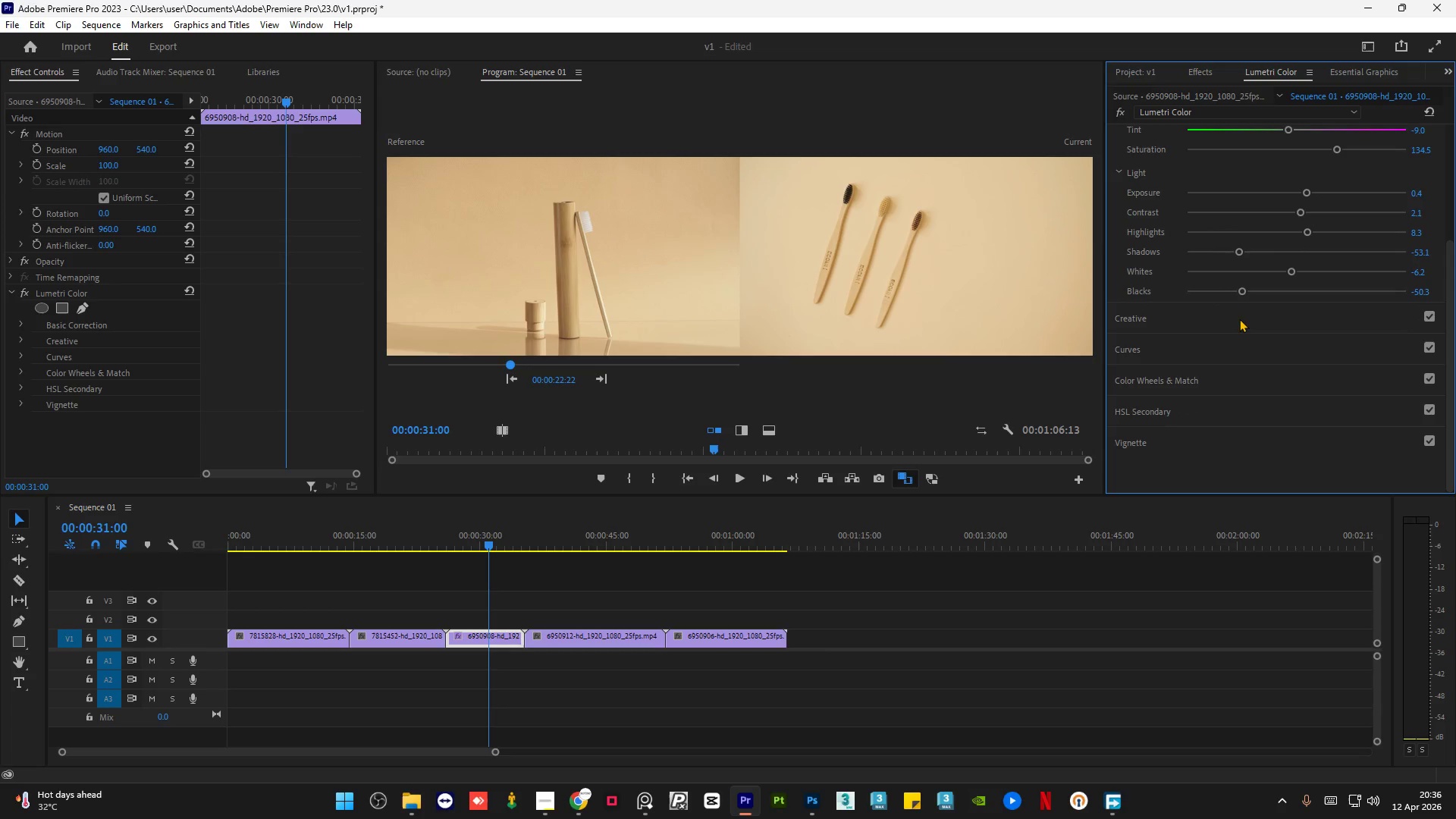 
left_click([1241, 315])
 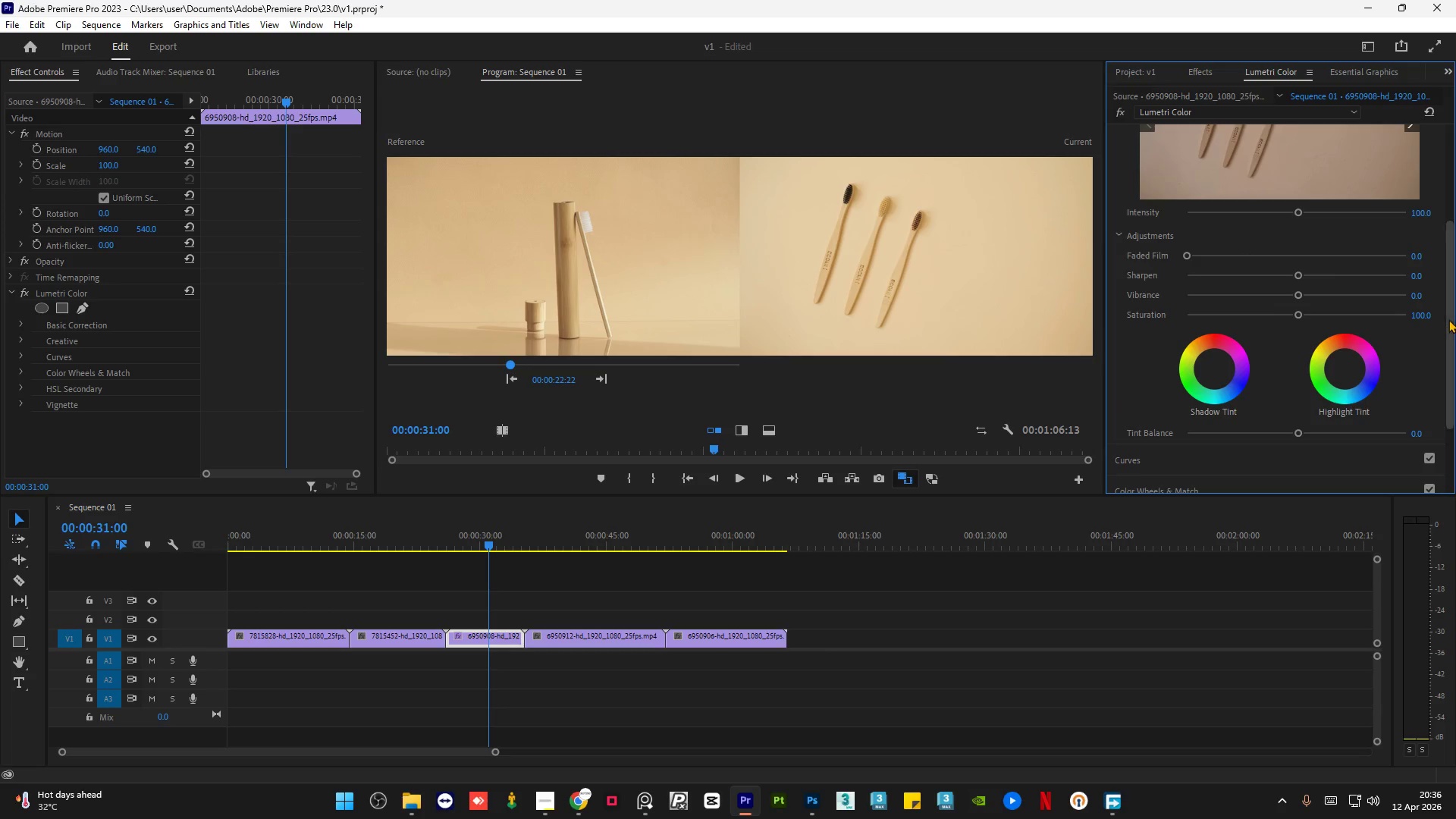 
left_click_drag(start_coordinate=[1451, 317], to_coordinate=[1454, 243])
 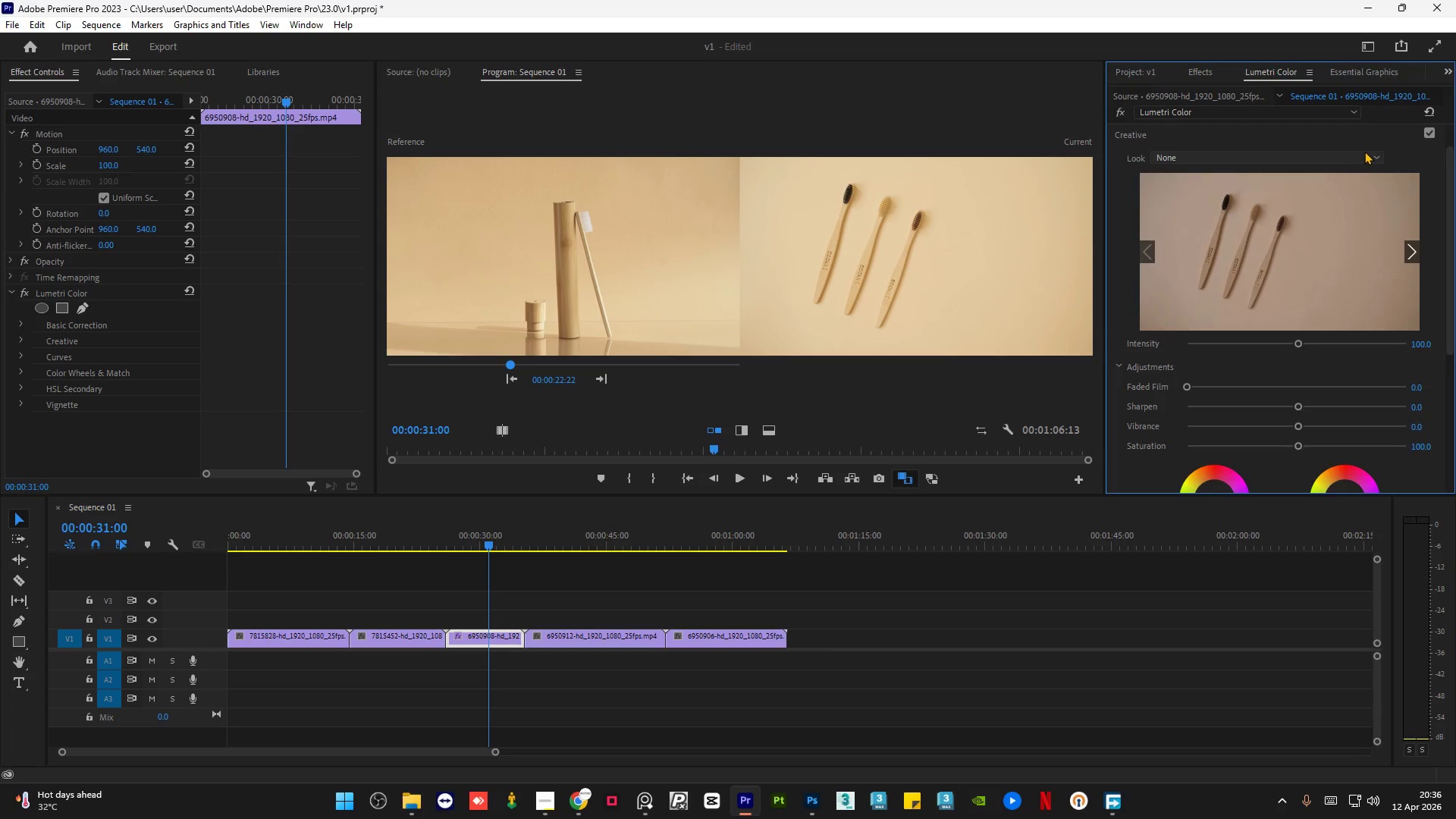 
left_click([1364, 155])
 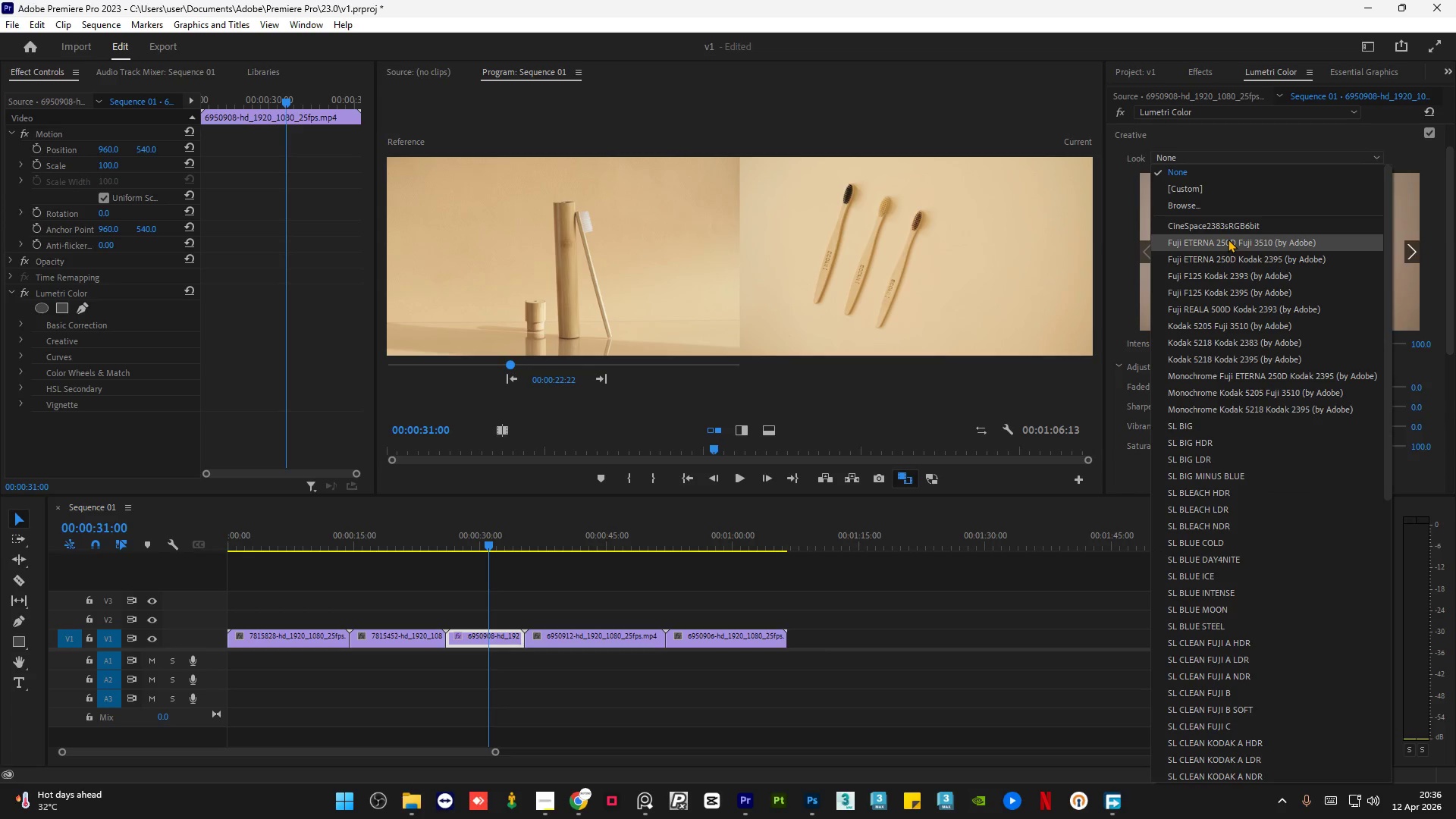 
left_click([1228, 239])
 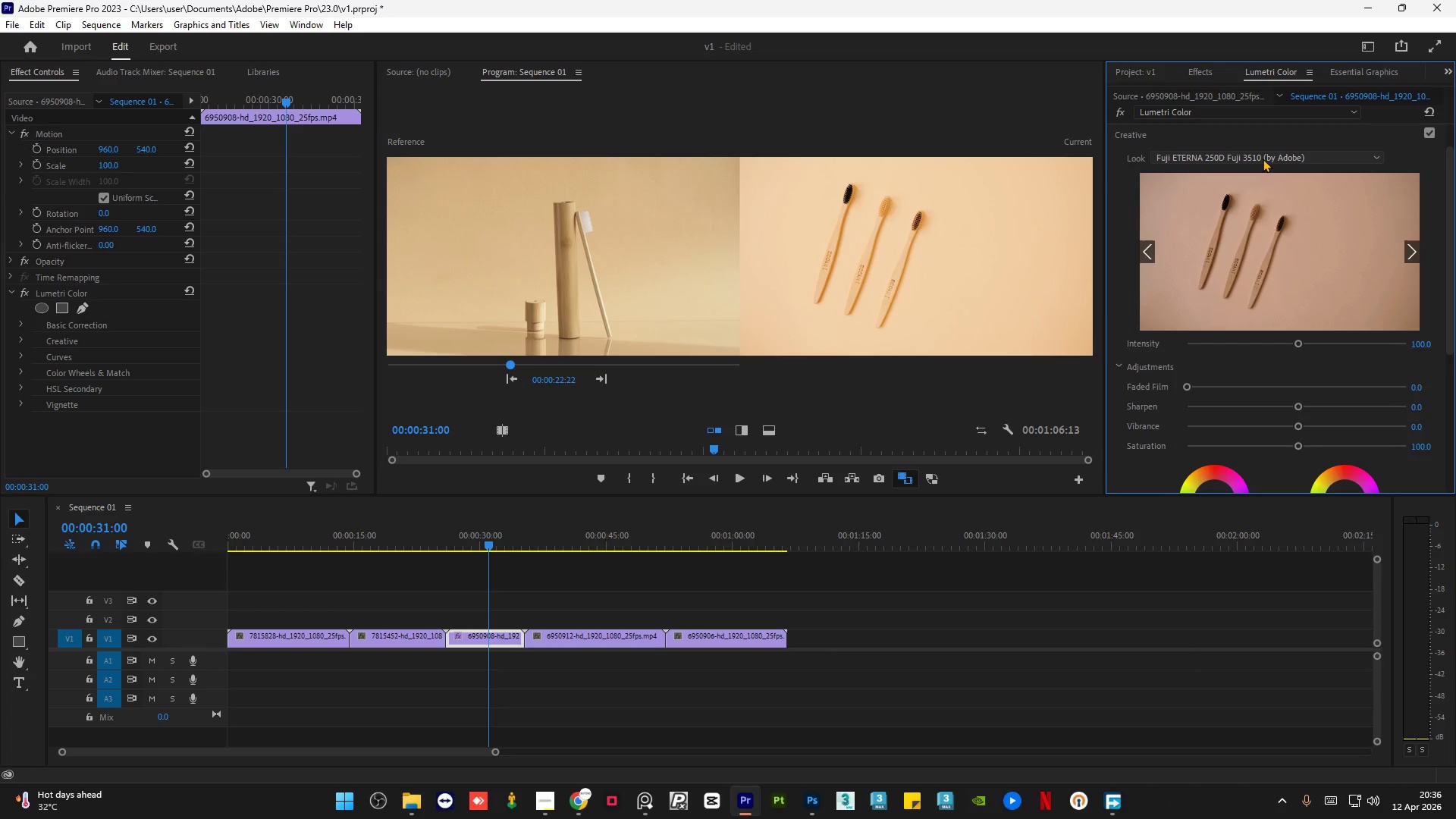 
scroll: coordinate [1263, 158], scroll_direction: down, amount: 1.0
 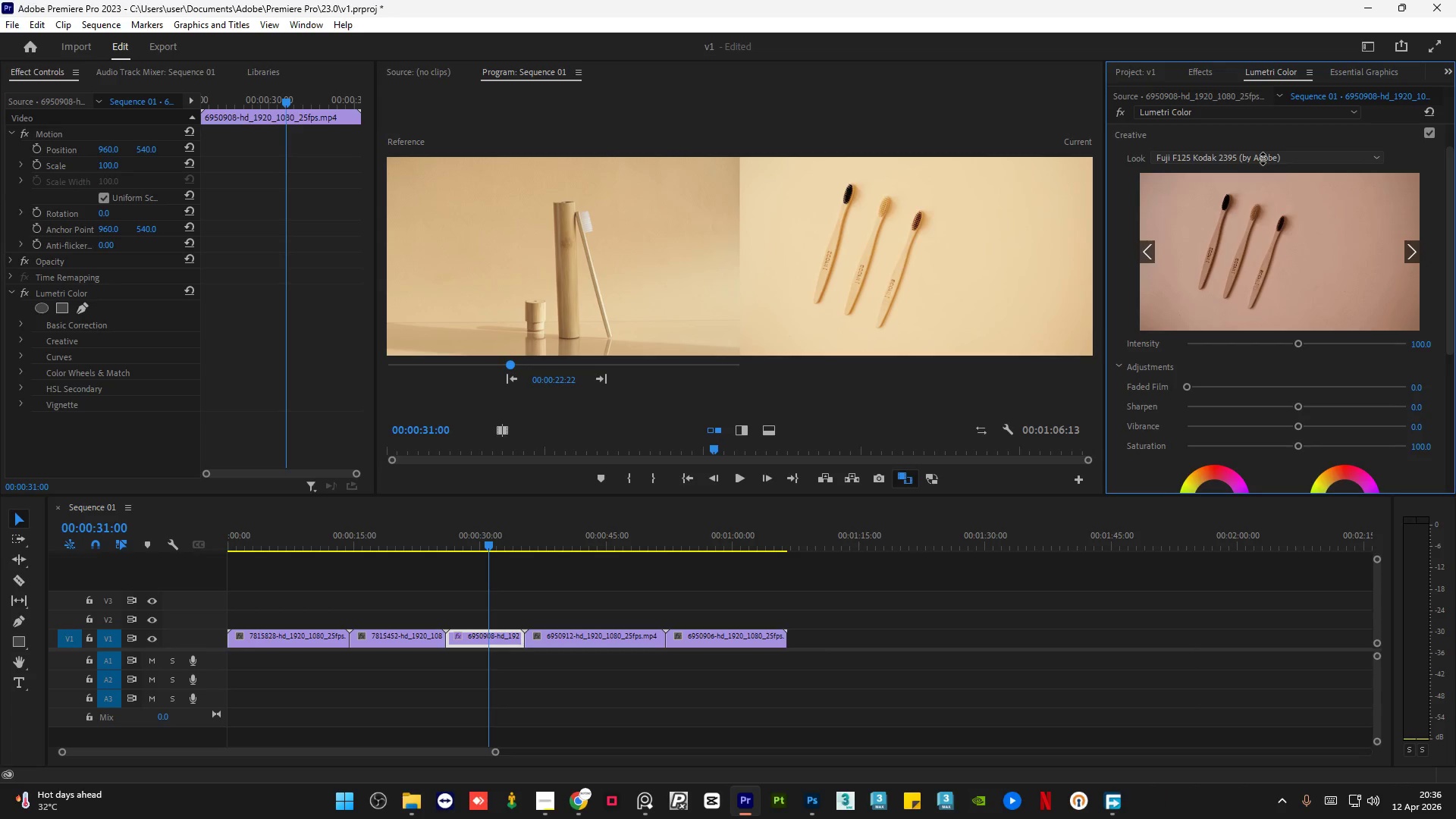 
scroll: coordinate [1263, 158], scroll_direction: up, amount: 1.0
 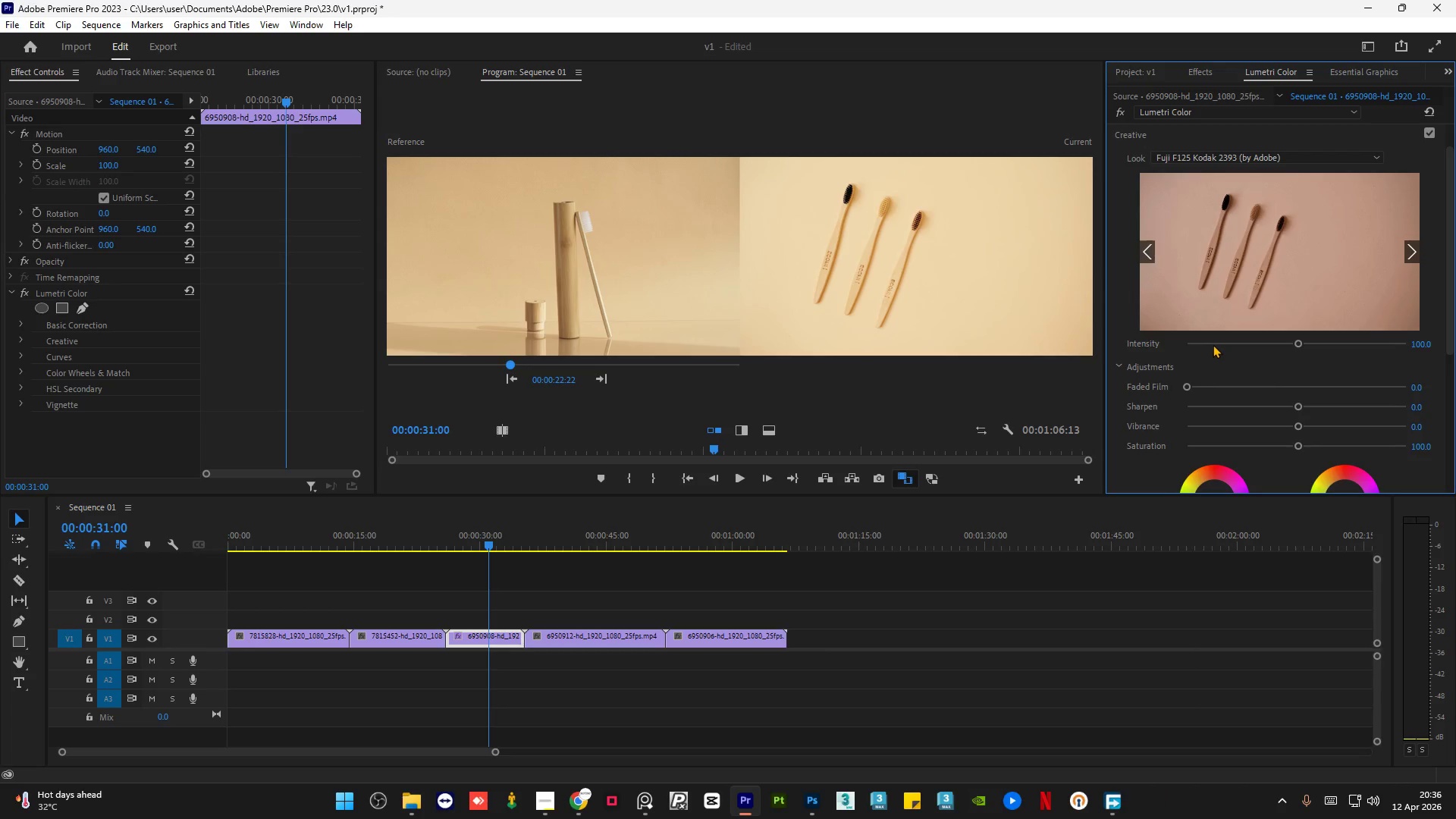 
left_click([1246, 152])
 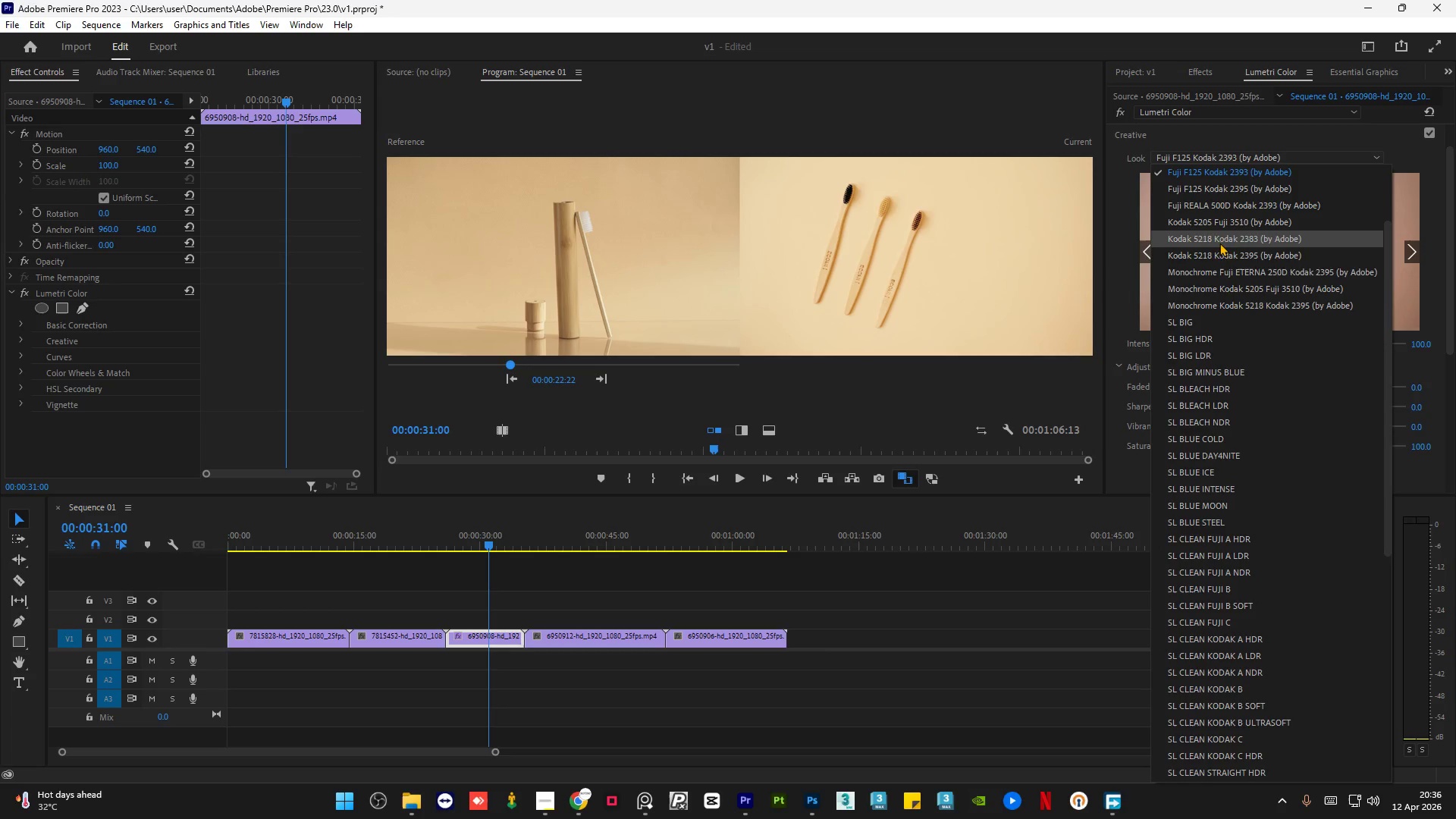 
scroll: coordinate [1227, 318], scroll_direction: up, amount: 4.0
 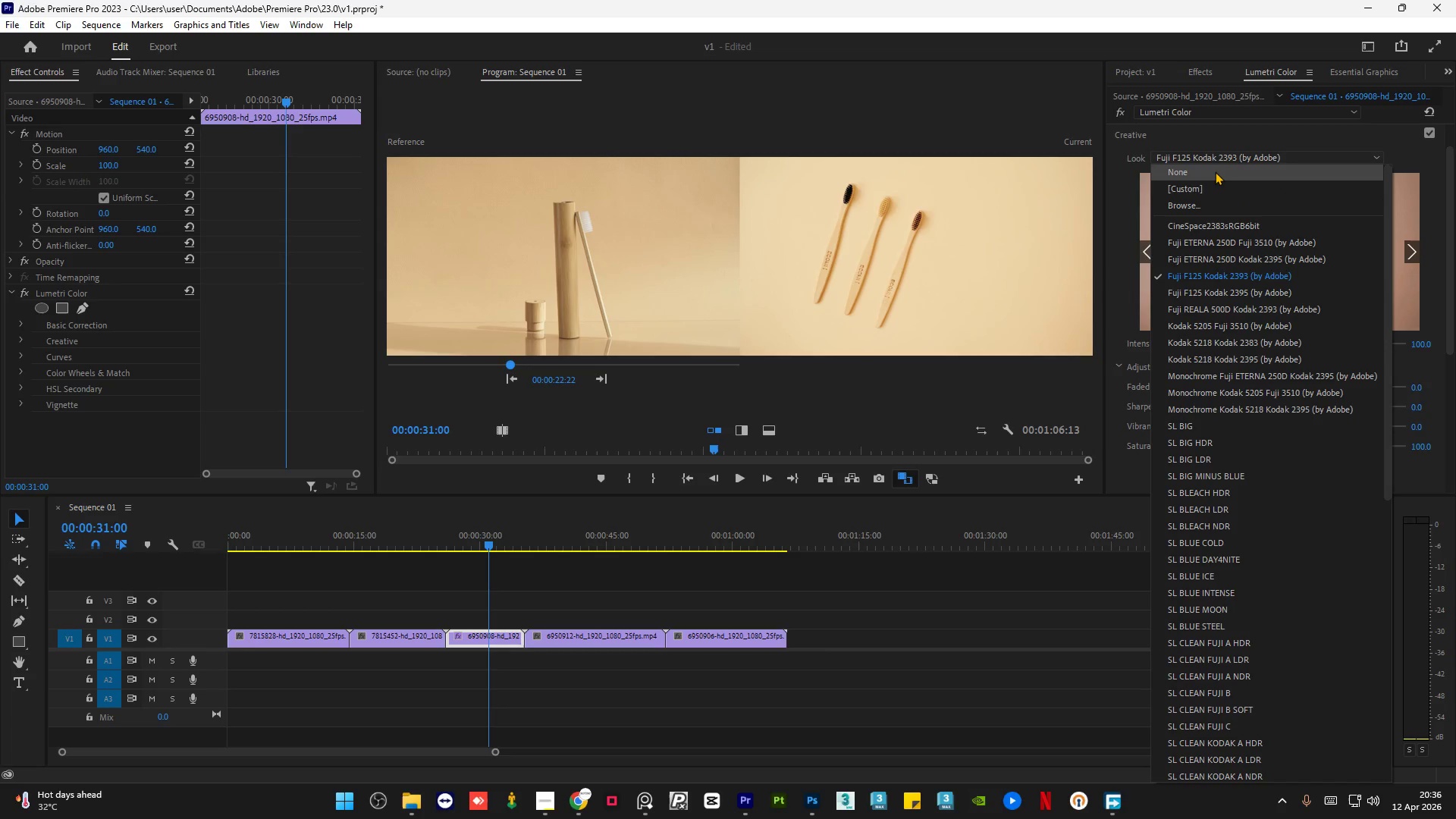 
left_click([1215, 171])
 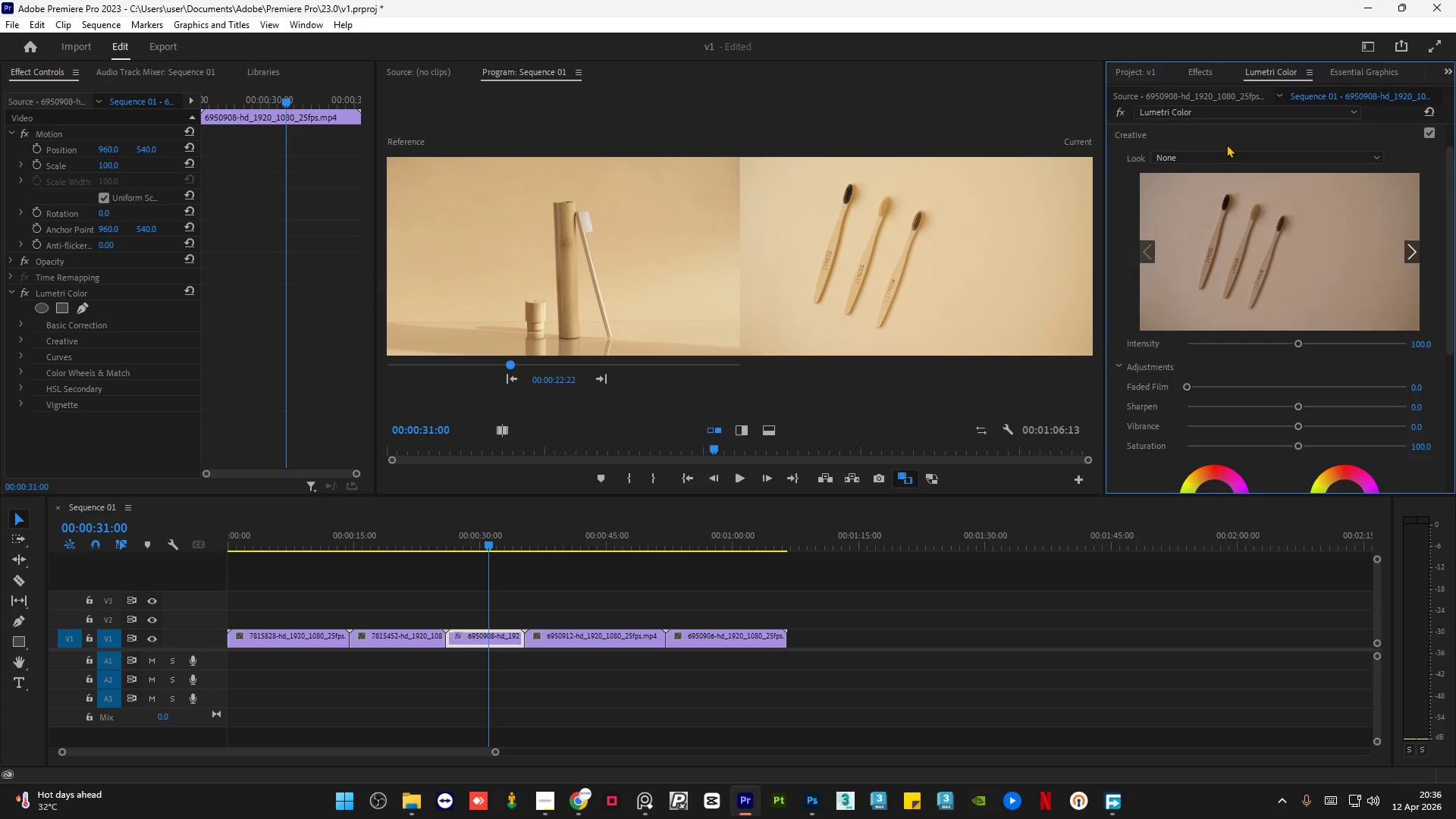 
left_click([1219, 157])
 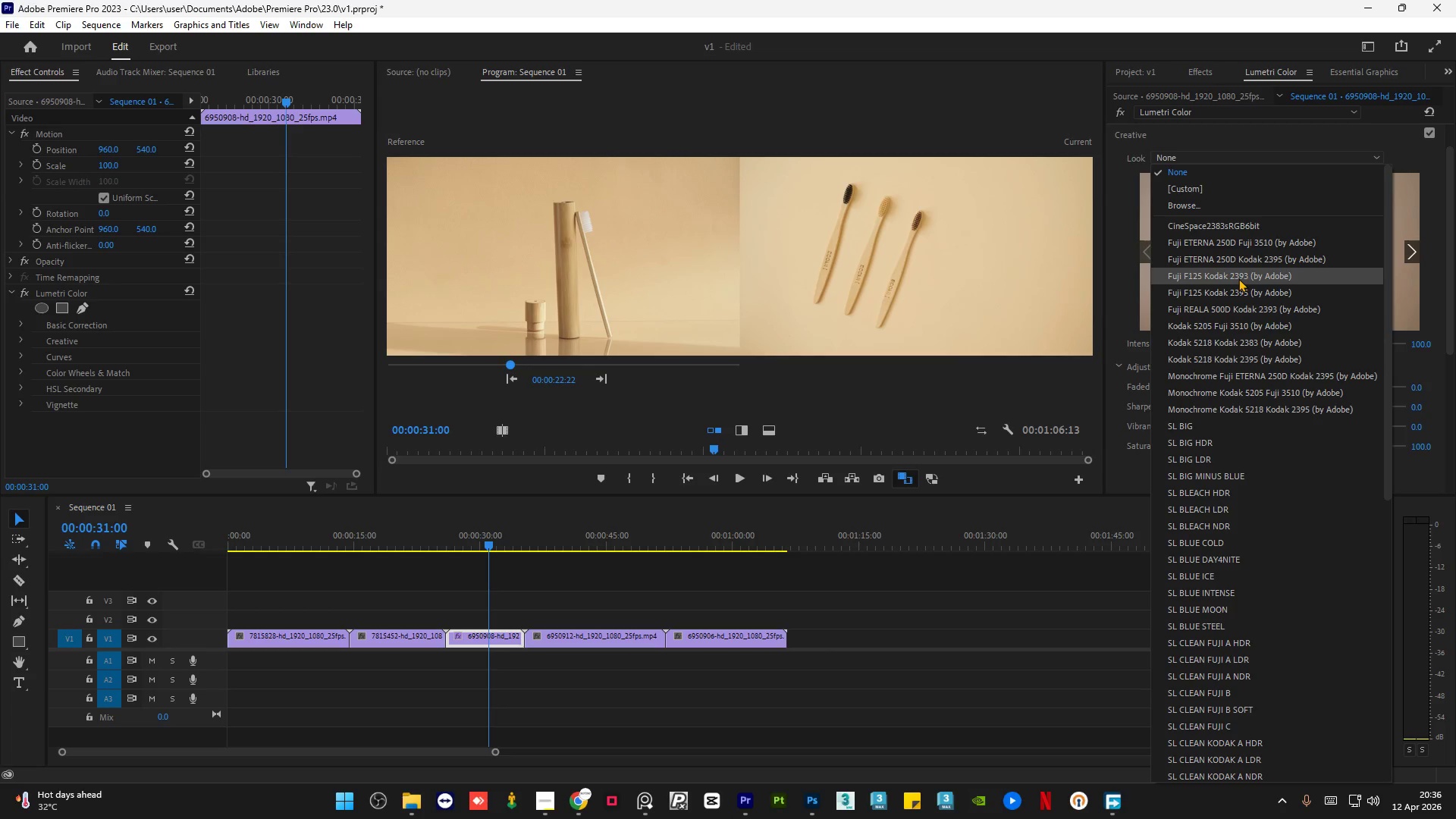 
left_click([1238, 278])
 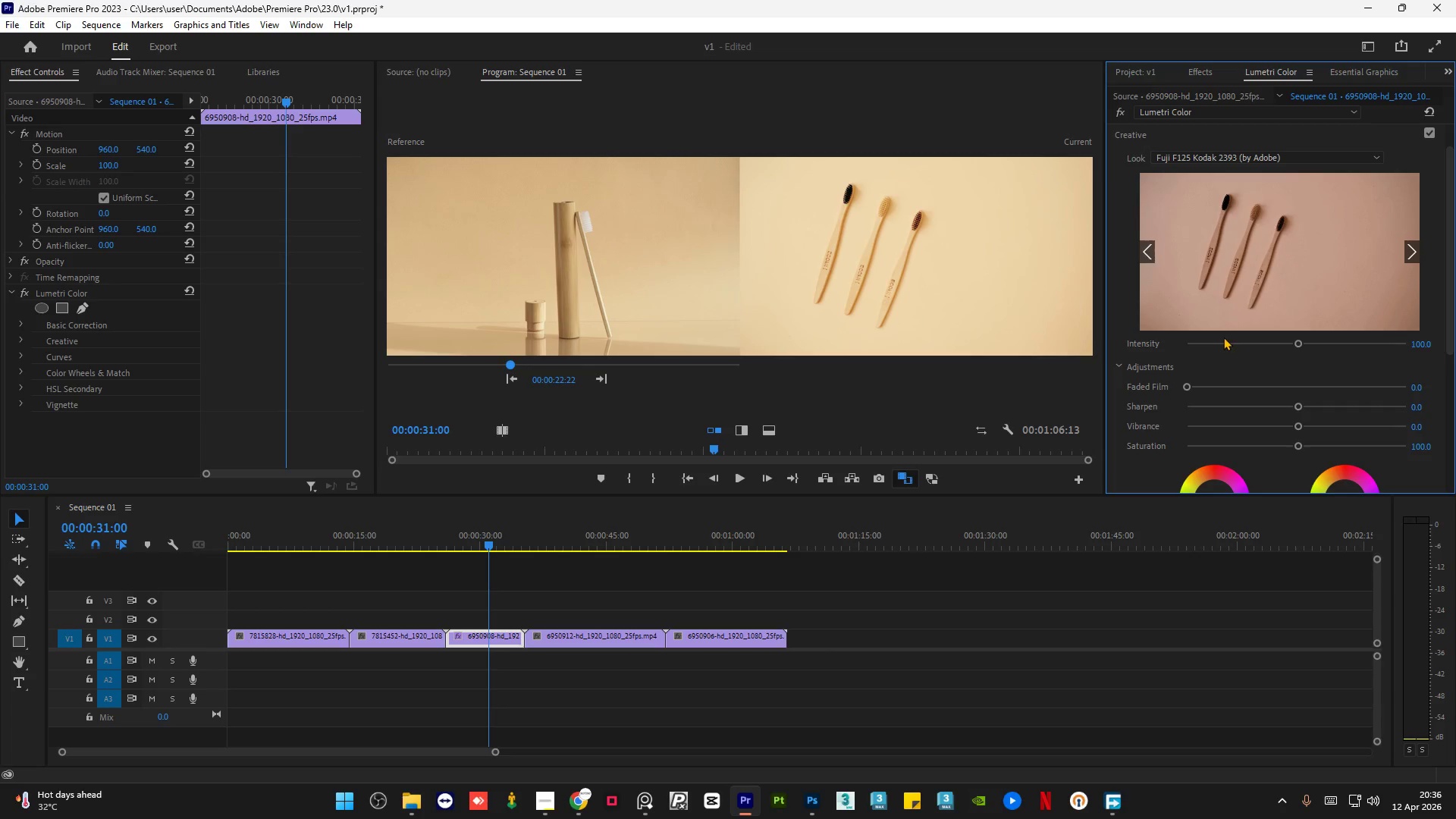 
left_click([1214, 340])
 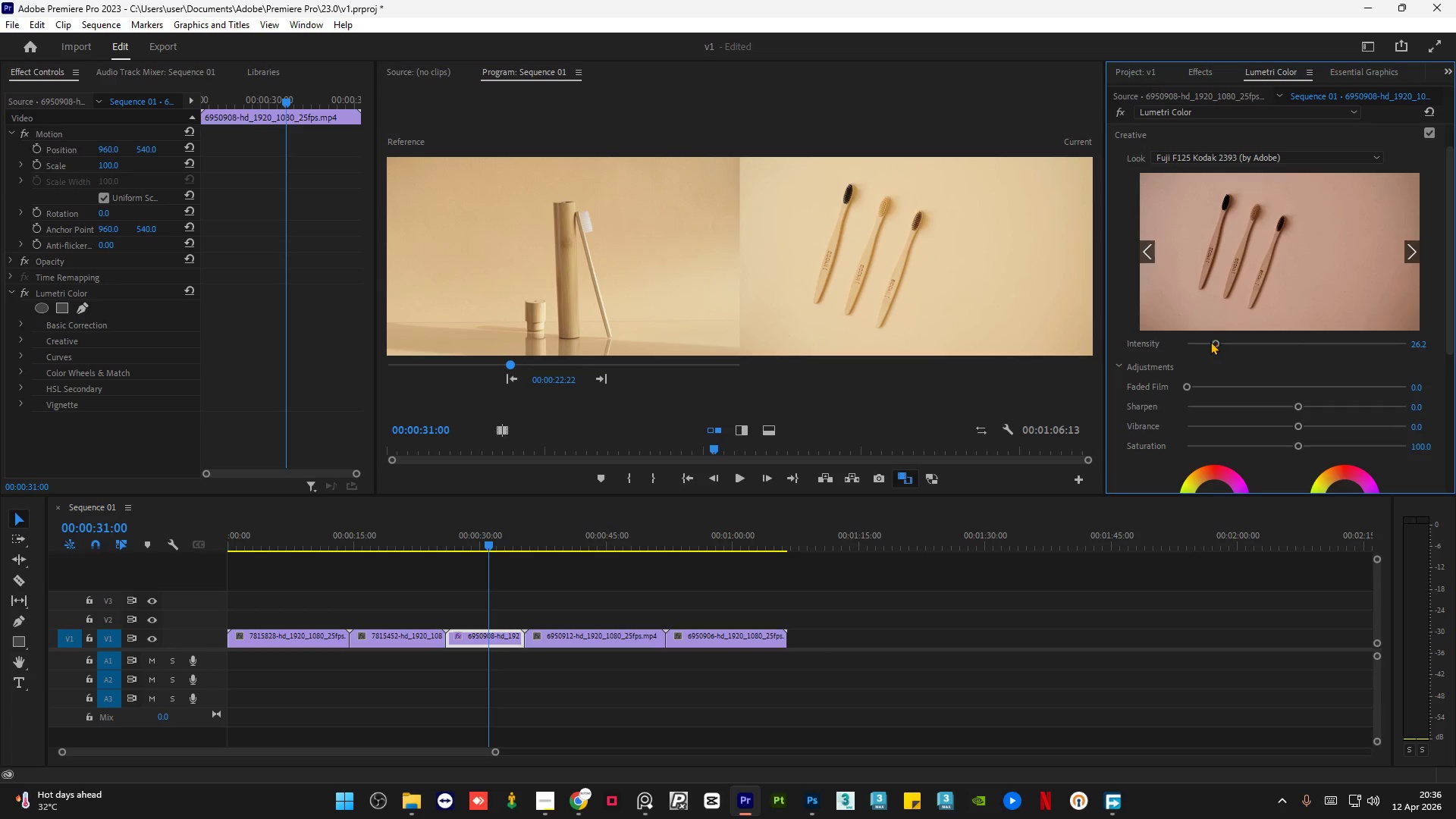 
left_click_drag(start_coordinate=[1210, 341], to_coordinate=[1155, 344])
 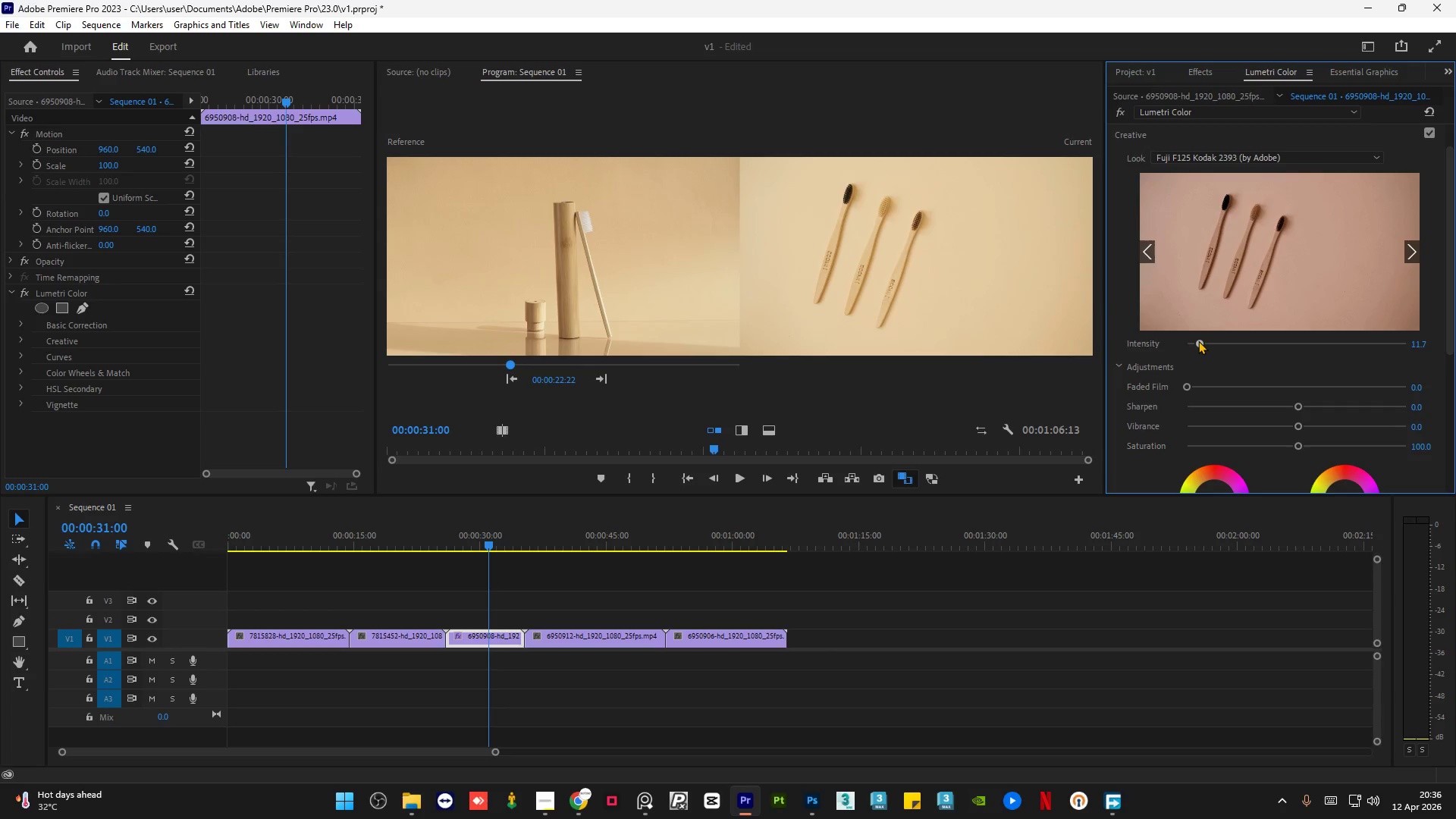 
left_click_drag(start_coordinate=[1195, 340], to_coordinate=[1170, 340])
 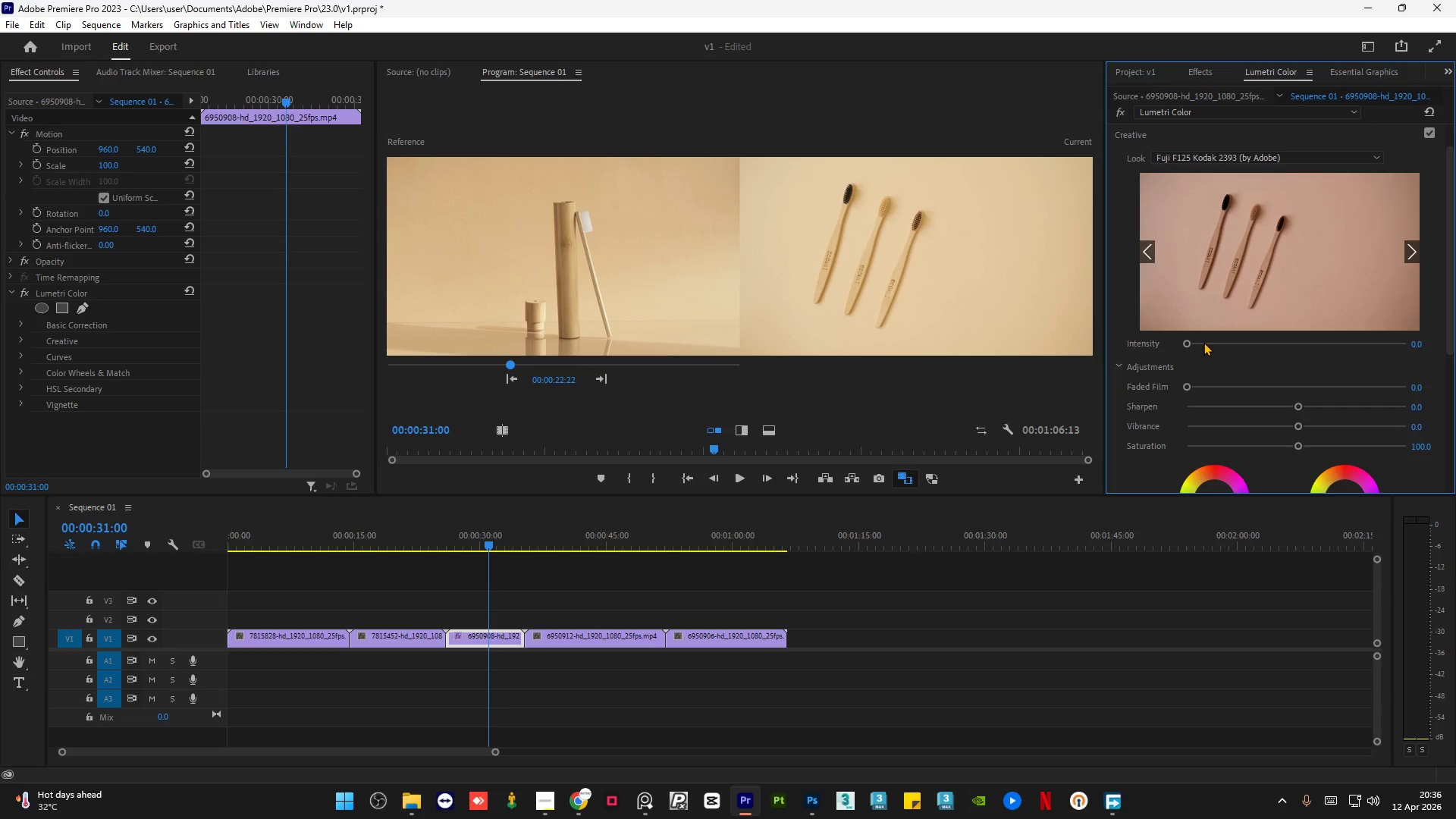 
left_click([1203, 342])
 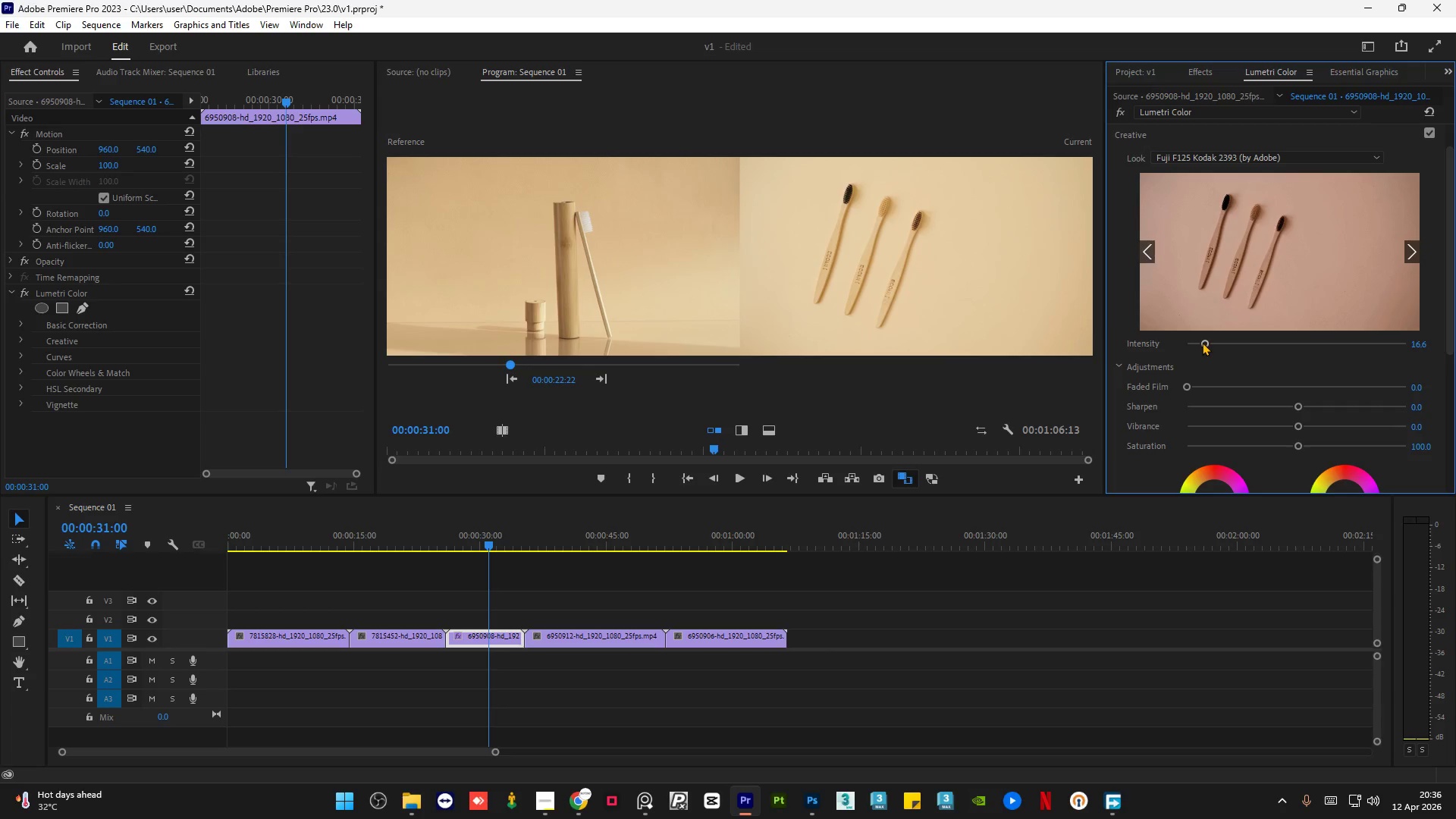 
left_click_drag(start_coordinate=[1201, 342], to_coordinate=[1168, 344])
 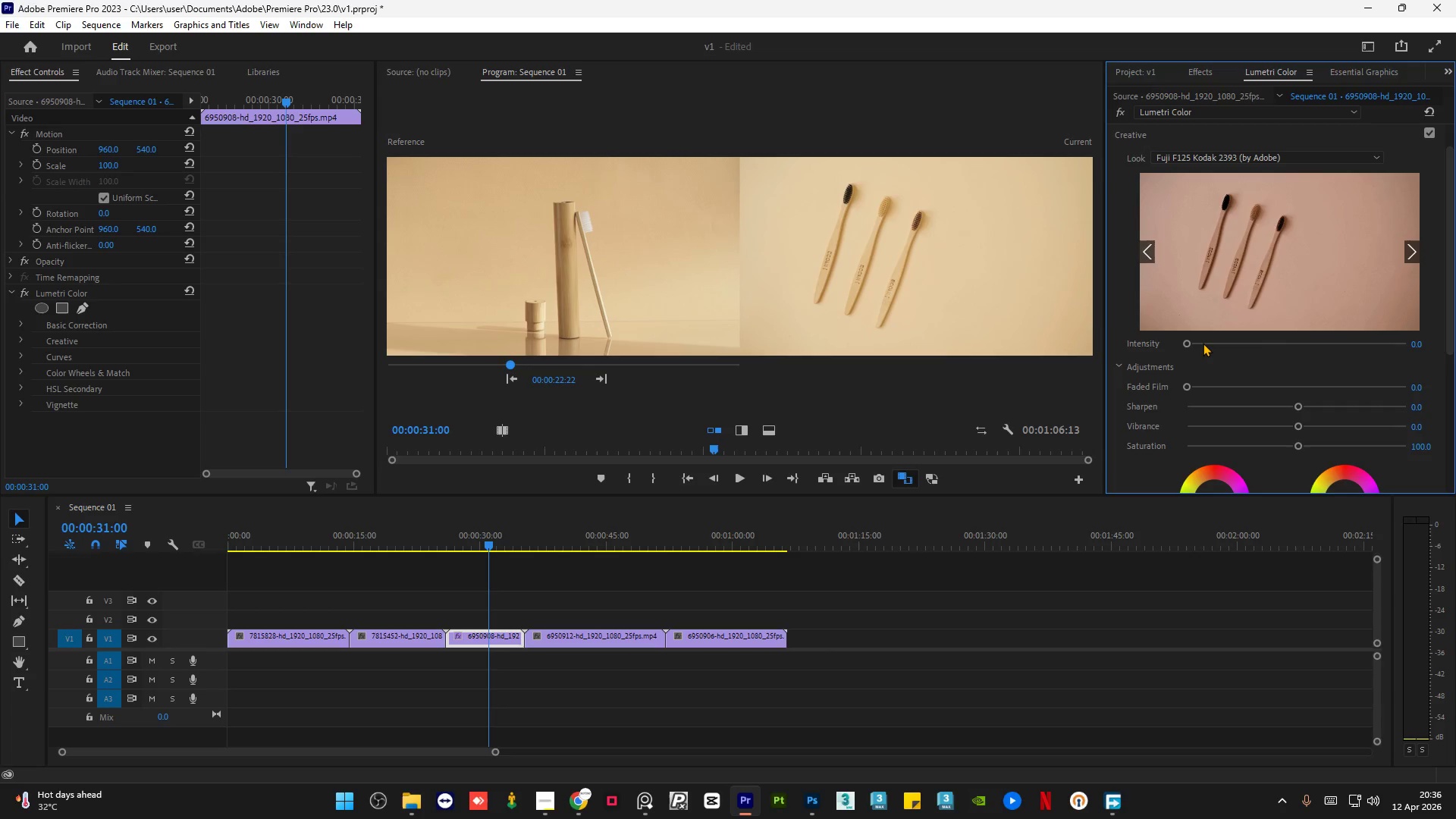 
left_click([1203, 343])
 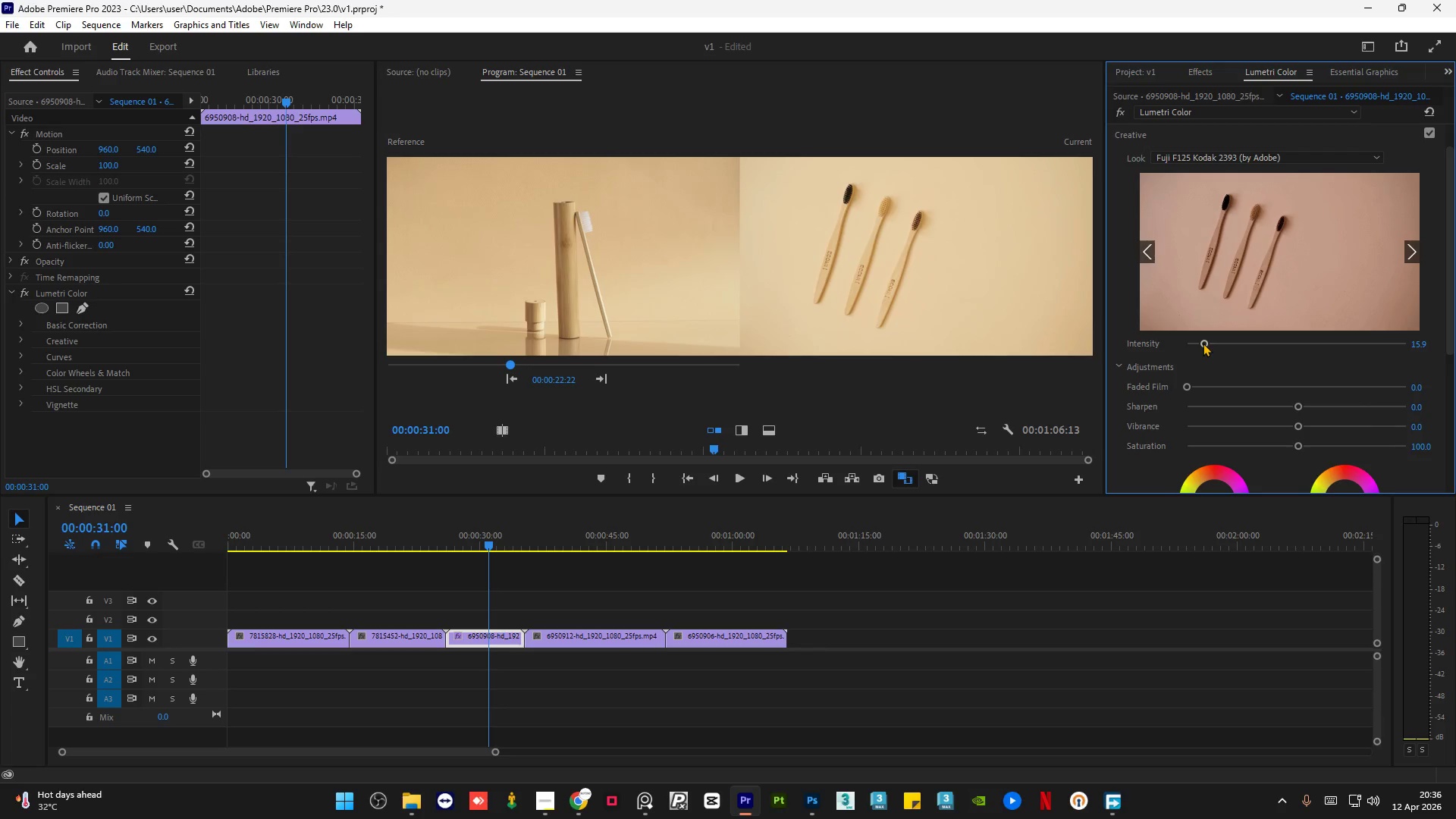 
left_click_drag(start_coordinate=[1203, 343], to_coordinate=[1169, 344])
 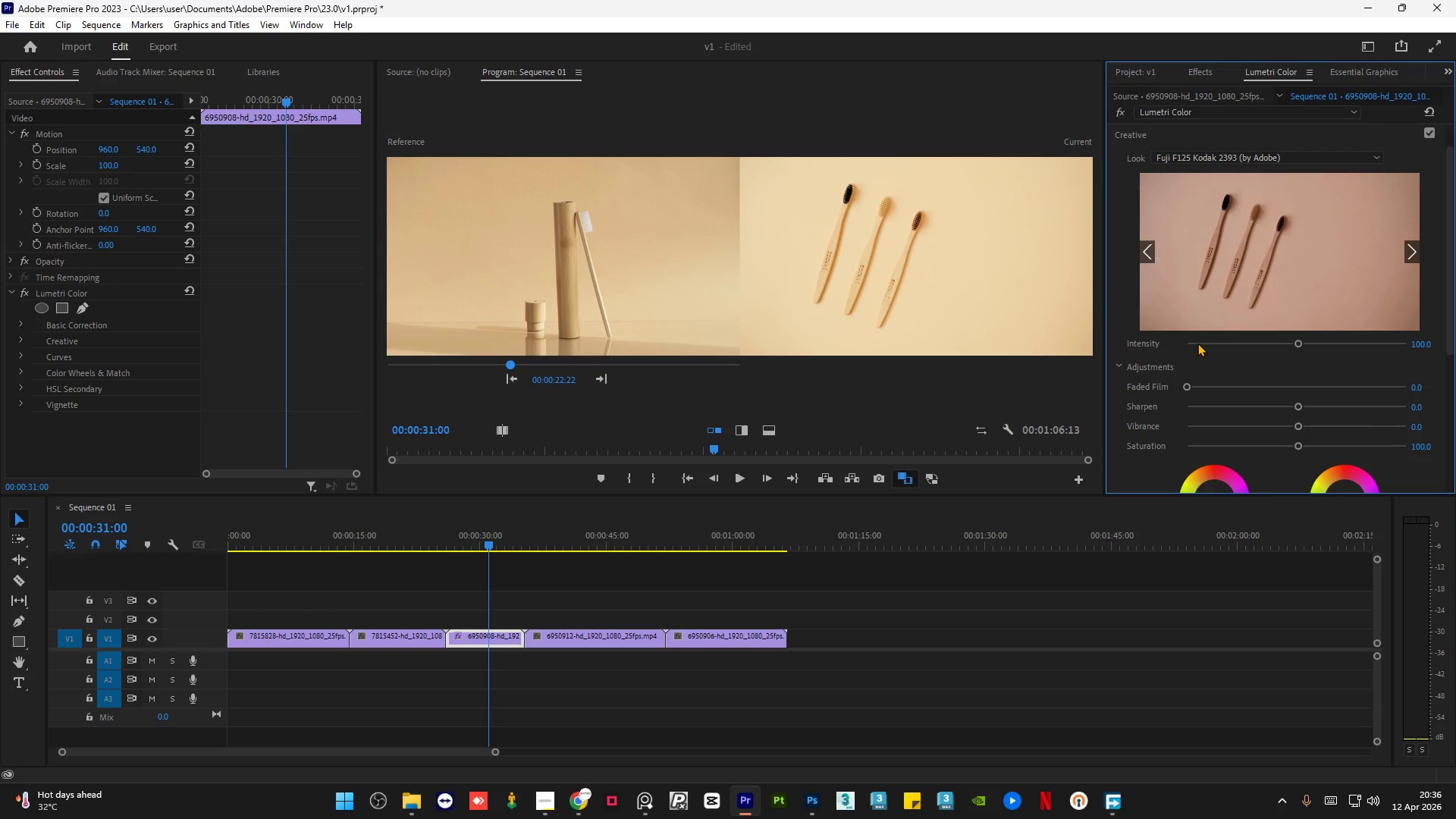 
left_click_drag(start_coordinate=[1197, 343], to_coordinate=[1172, 344])
 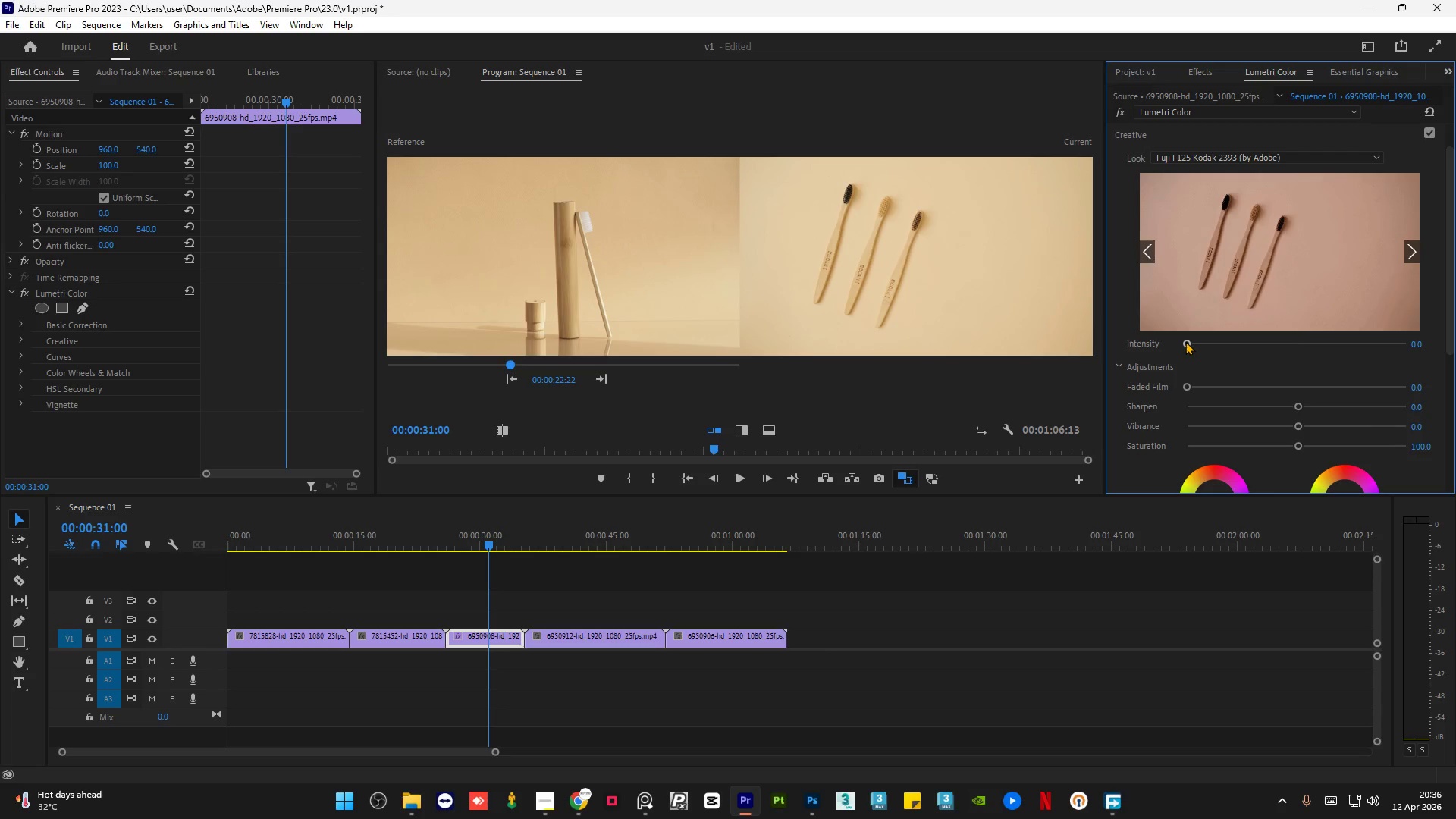 
left_click_drag(start_coordinate=[1185, 341], to_coordinate=[1167, 344])
 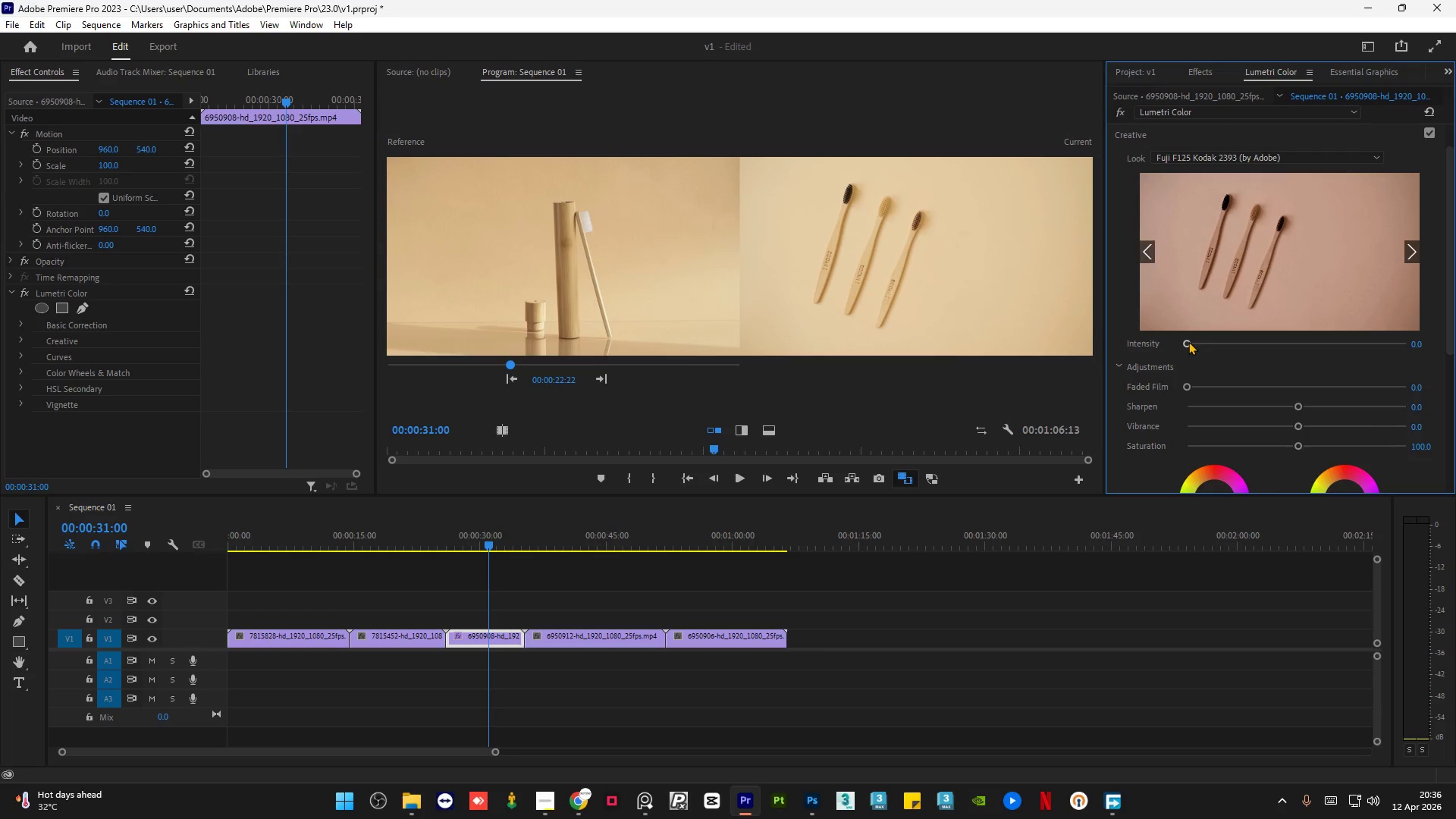 
left_click_drag(start_coordinate=[1188, 341], to_coordinate=[1197, 341])
 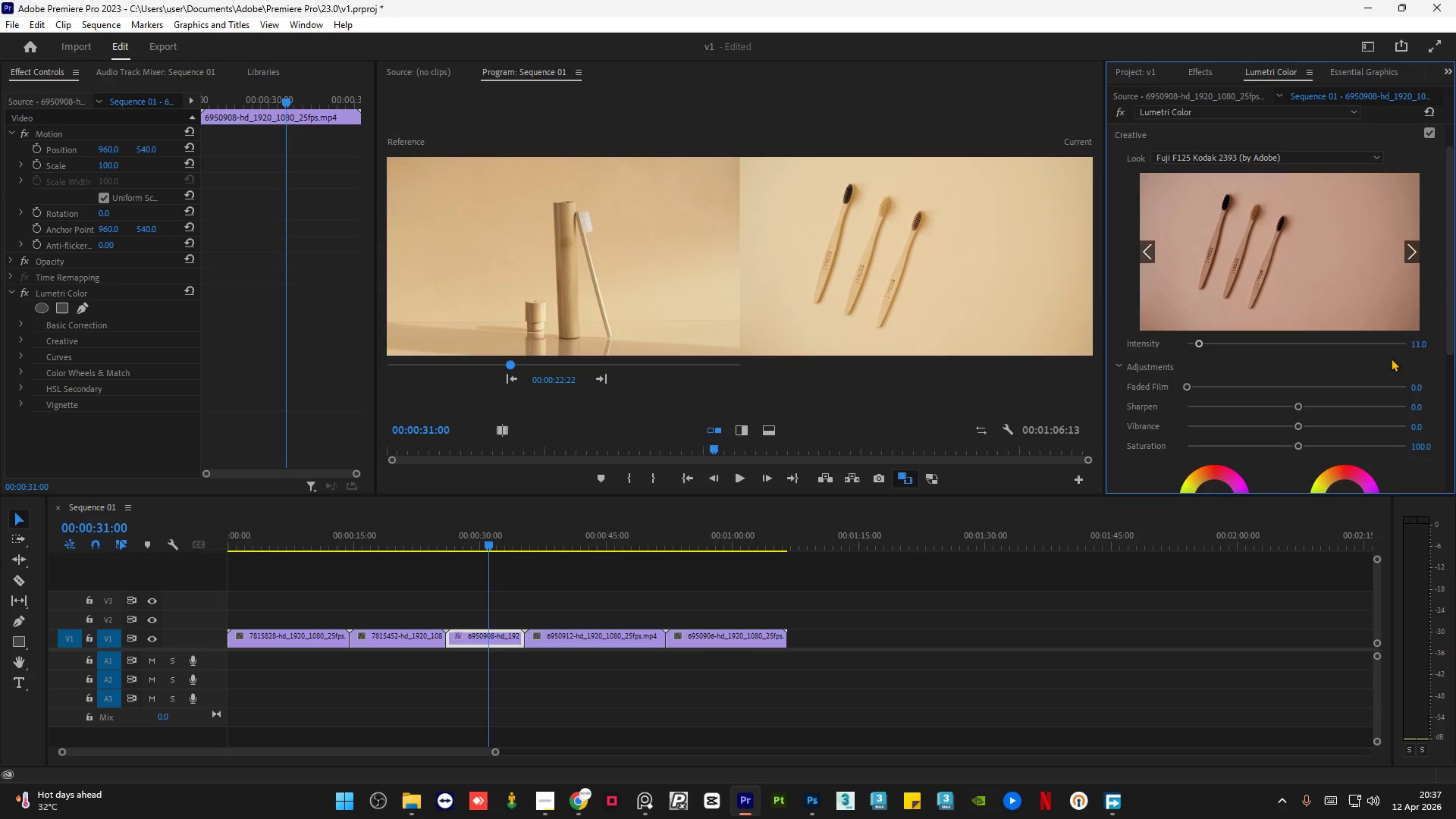 
left_click_drag(start_coordinate=[1446, 254], to_coordinate=[1451, 197])
 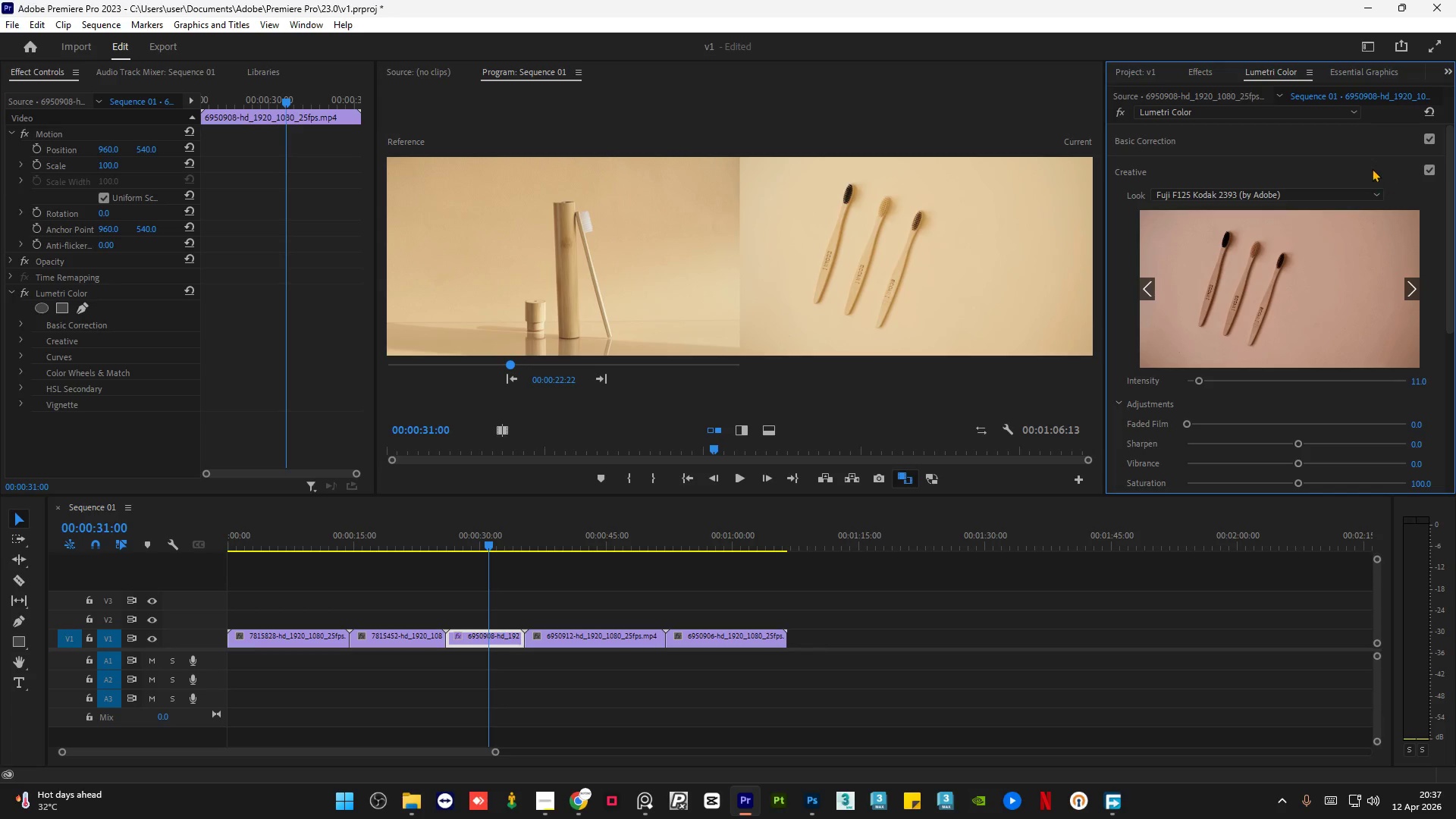 
left_click([1372, 168])
 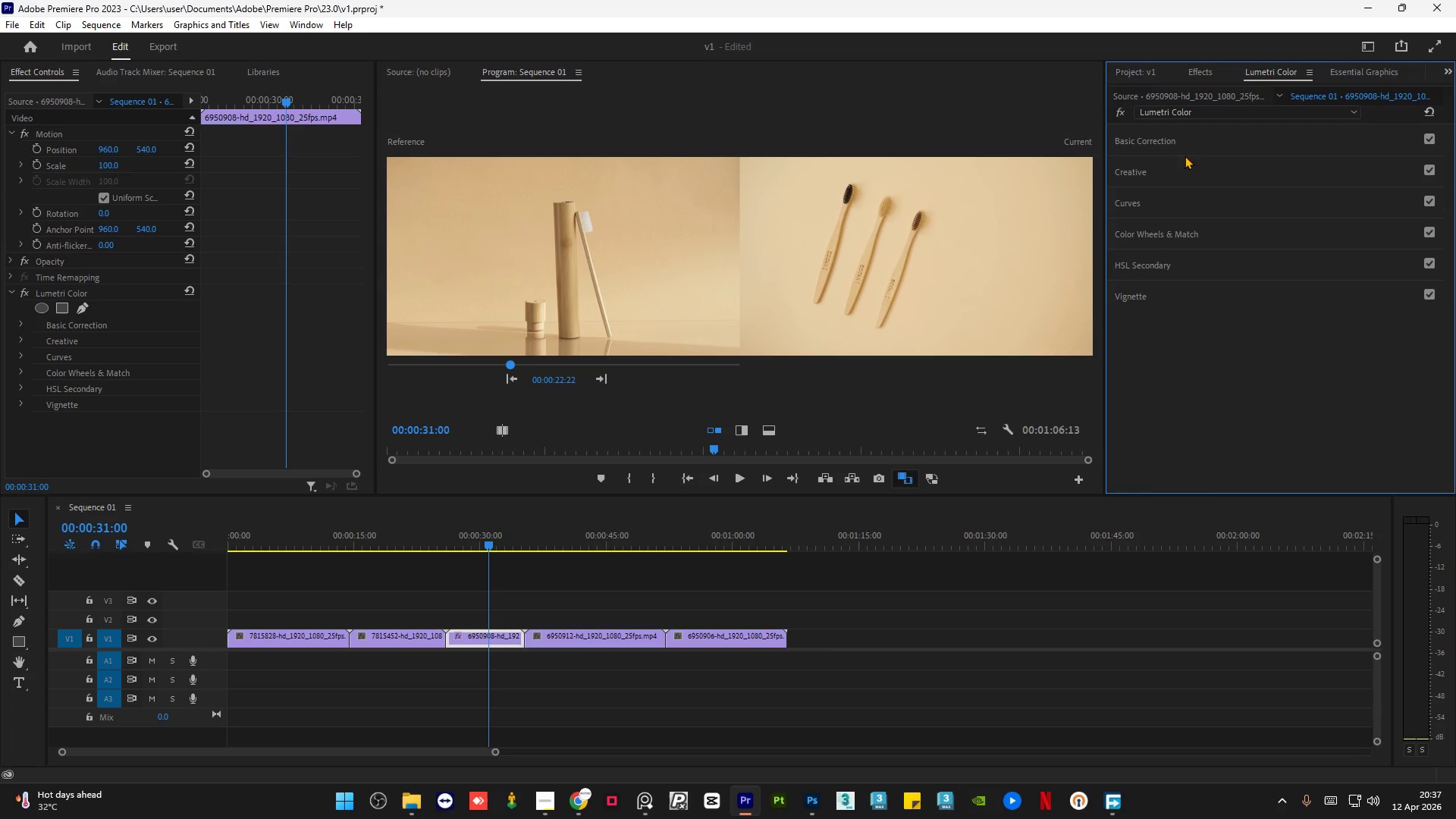 
left_click([1194, 143])
 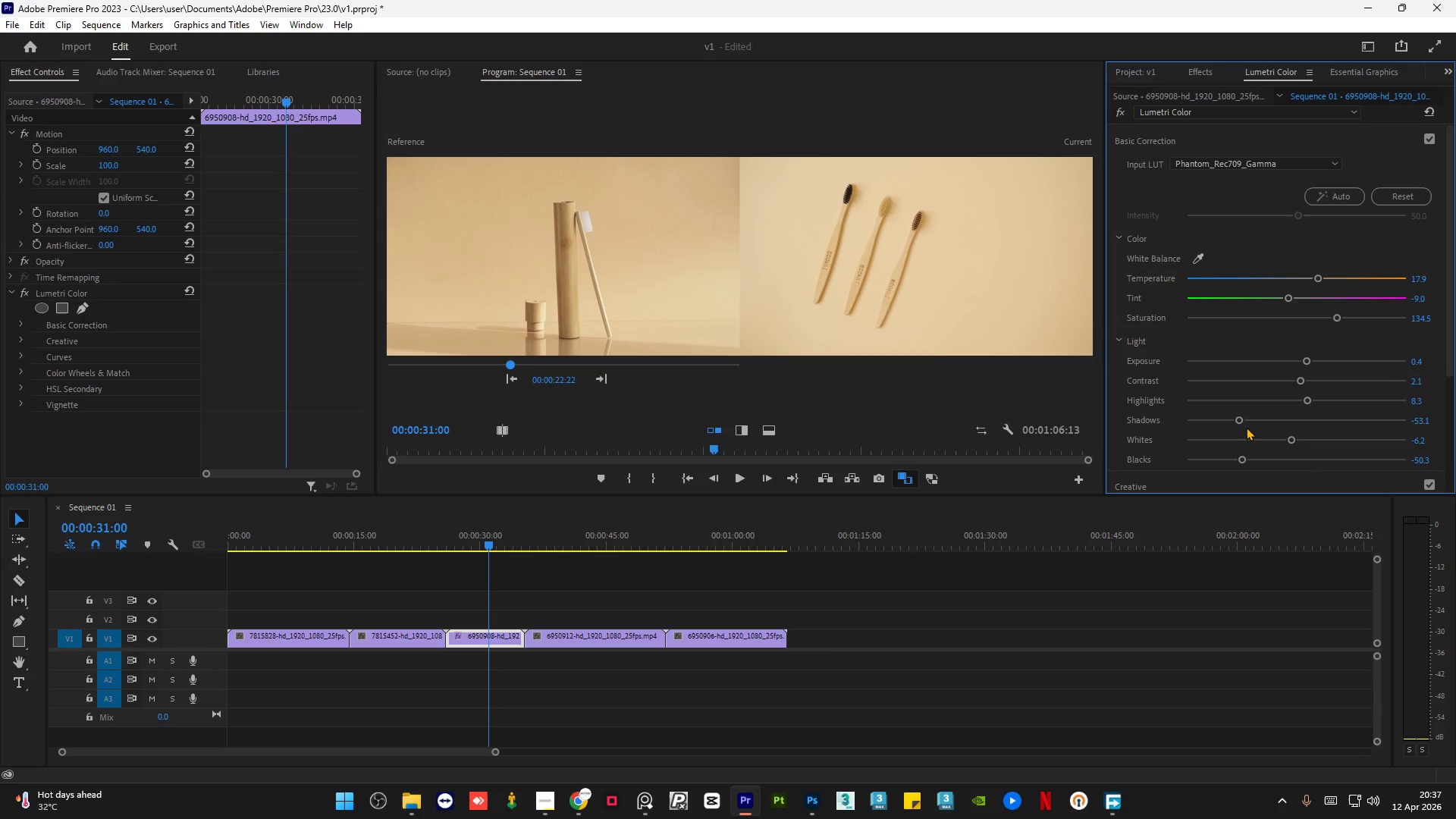 
left_click_drag(start_coordinate=[1240, 417], to_coordinate=[1232, 417])
 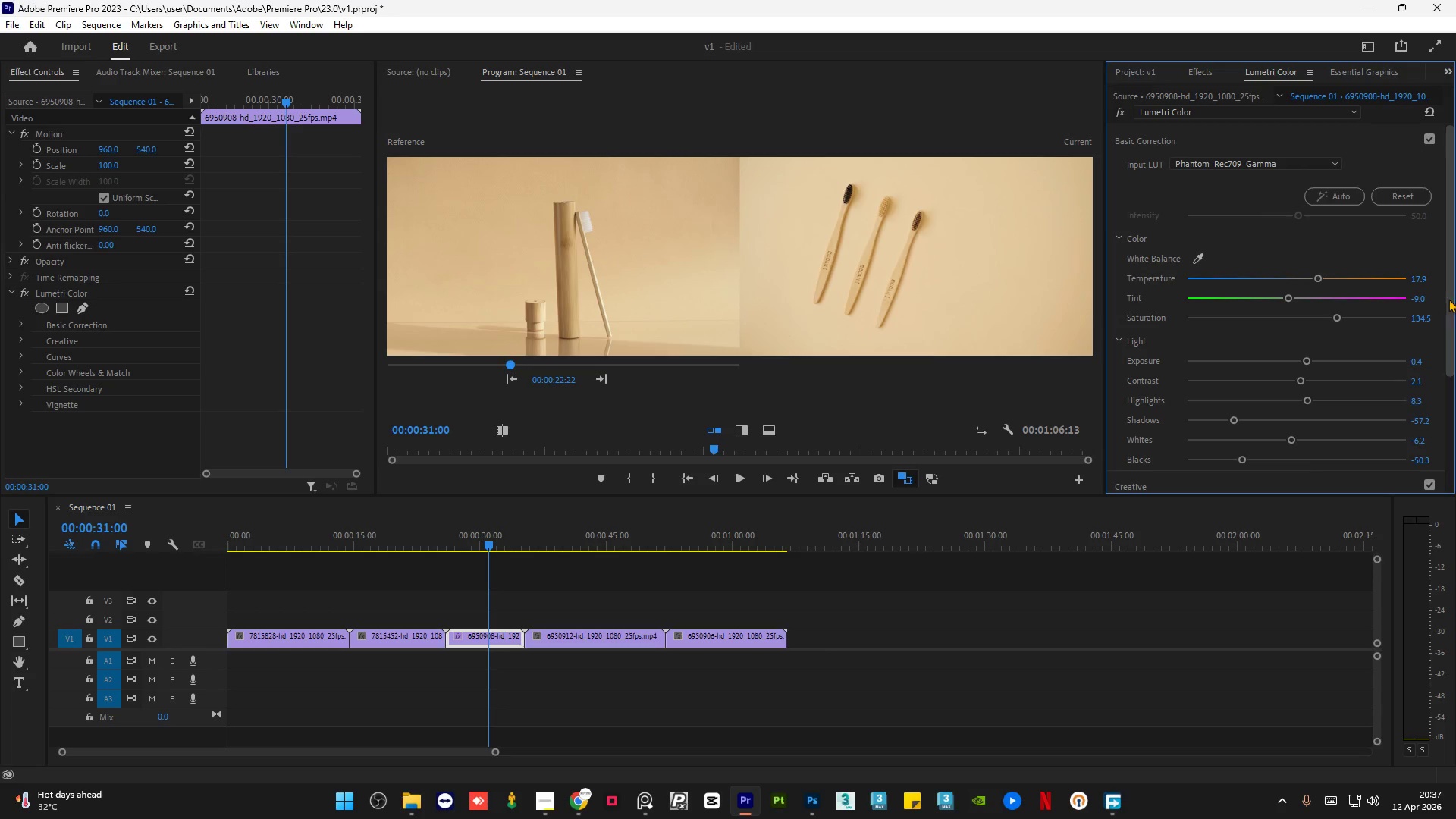 
left_click_drag(start_coordinate=[1450, 300], to_coordinate=[1455, 429])
 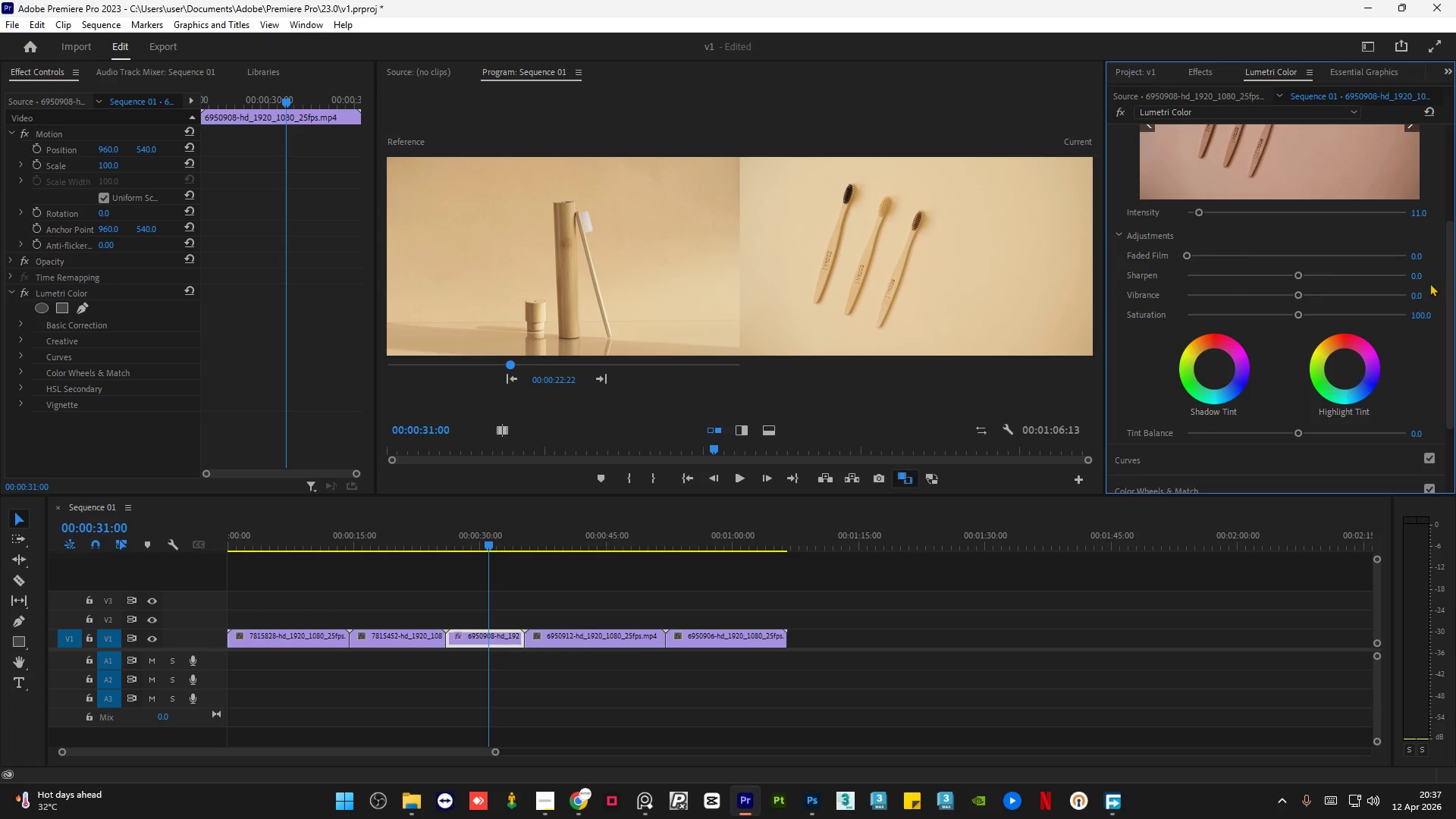 
left_click_drag(start_coordinate=[1450, 286], to_coordinate=[1454, 340])
 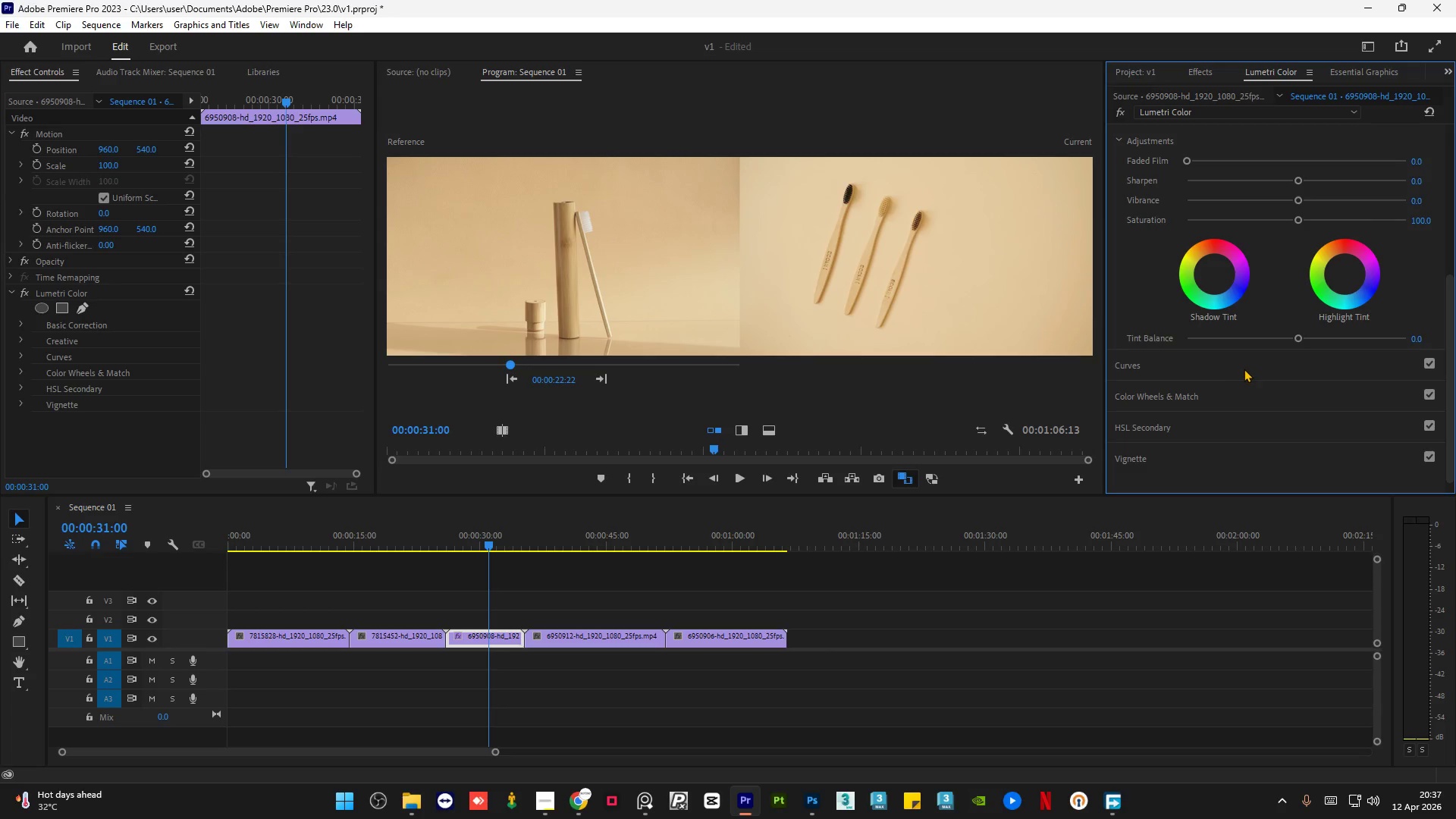 
left_click([1244, 368])
 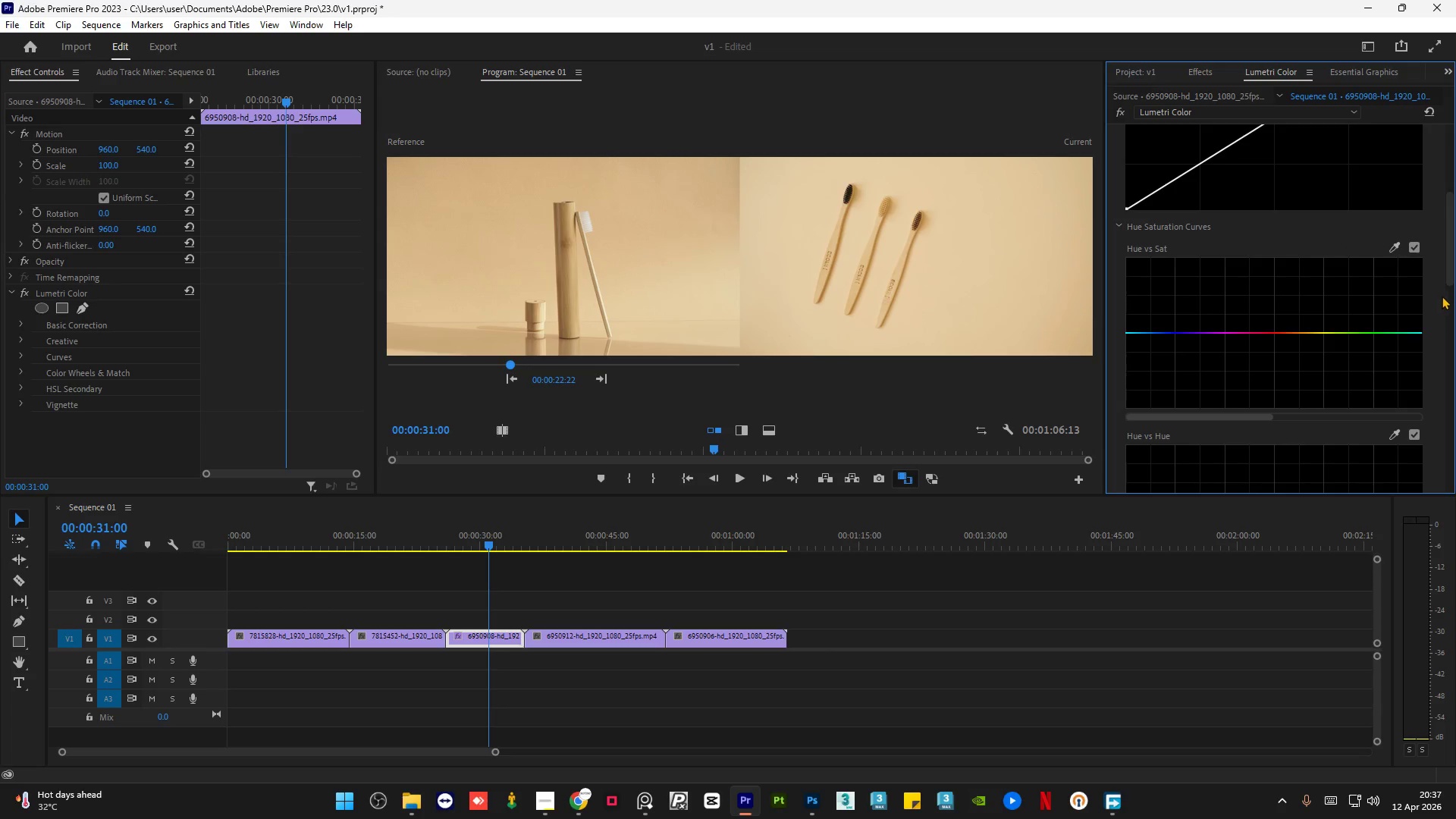 
left_click_drag(start_coordinate=[1449, 262], to_coordinate=[1450, 215])
 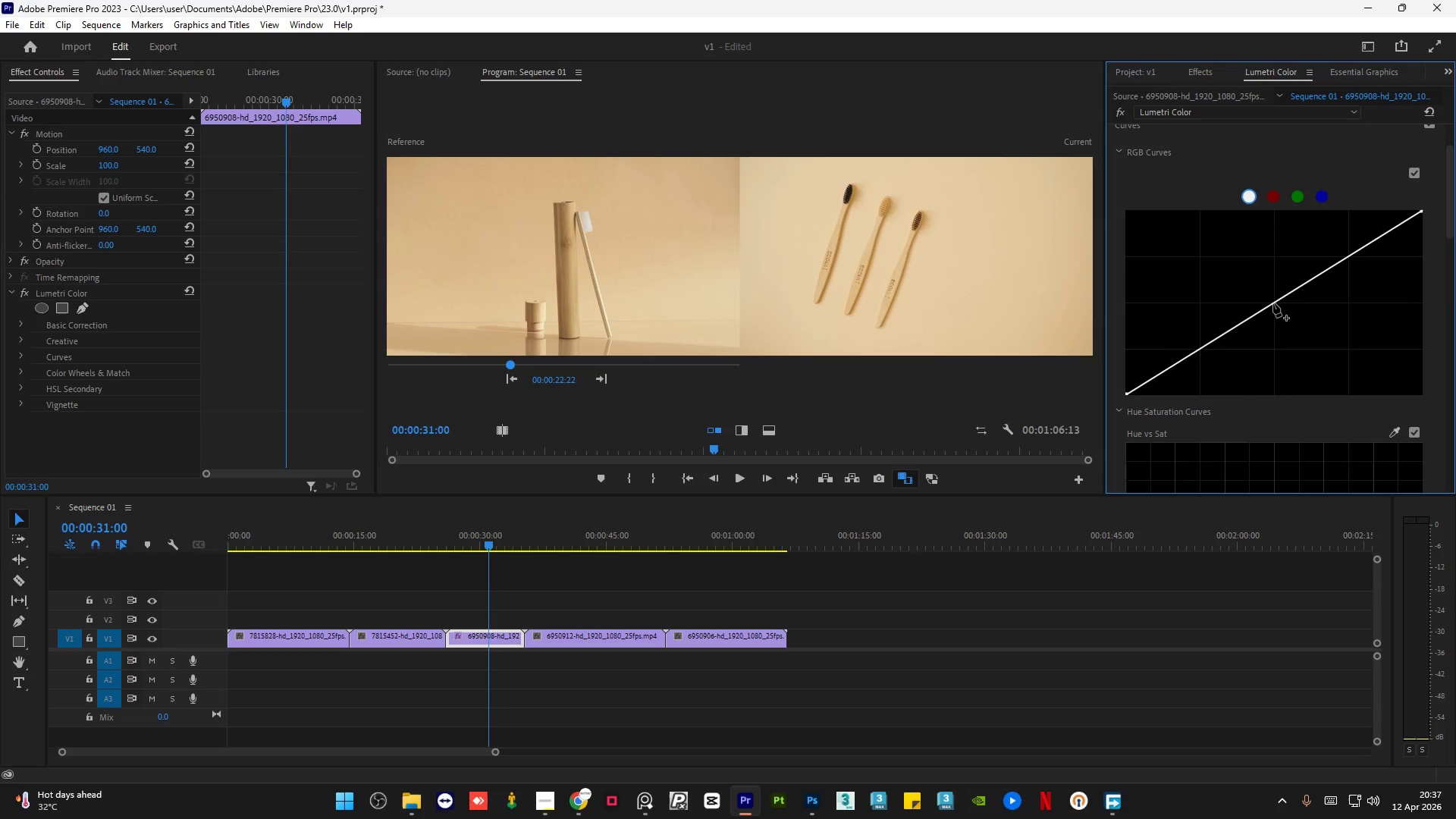 
left_click([1275, 303])
 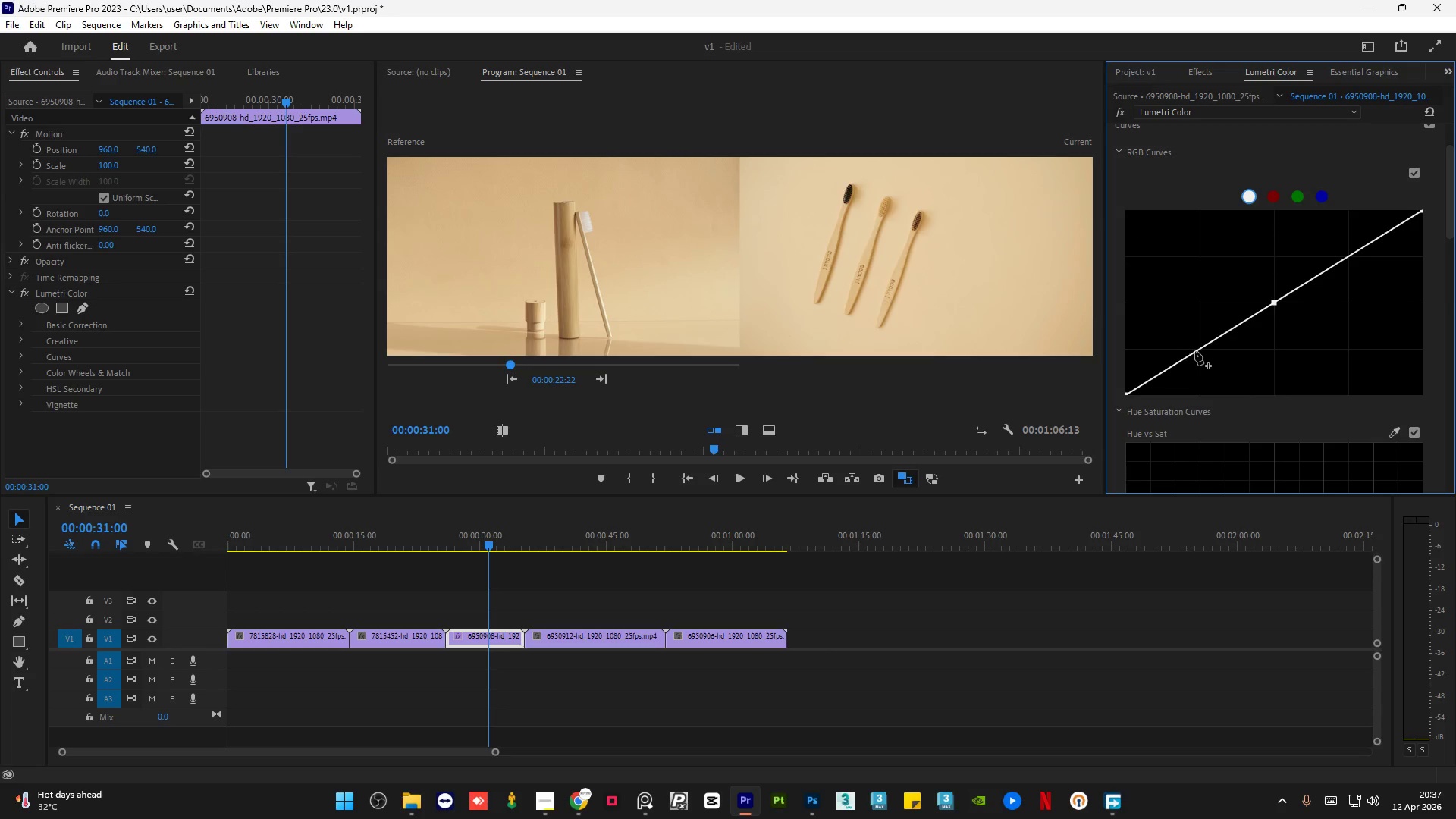 
left_click([1198, 349])
 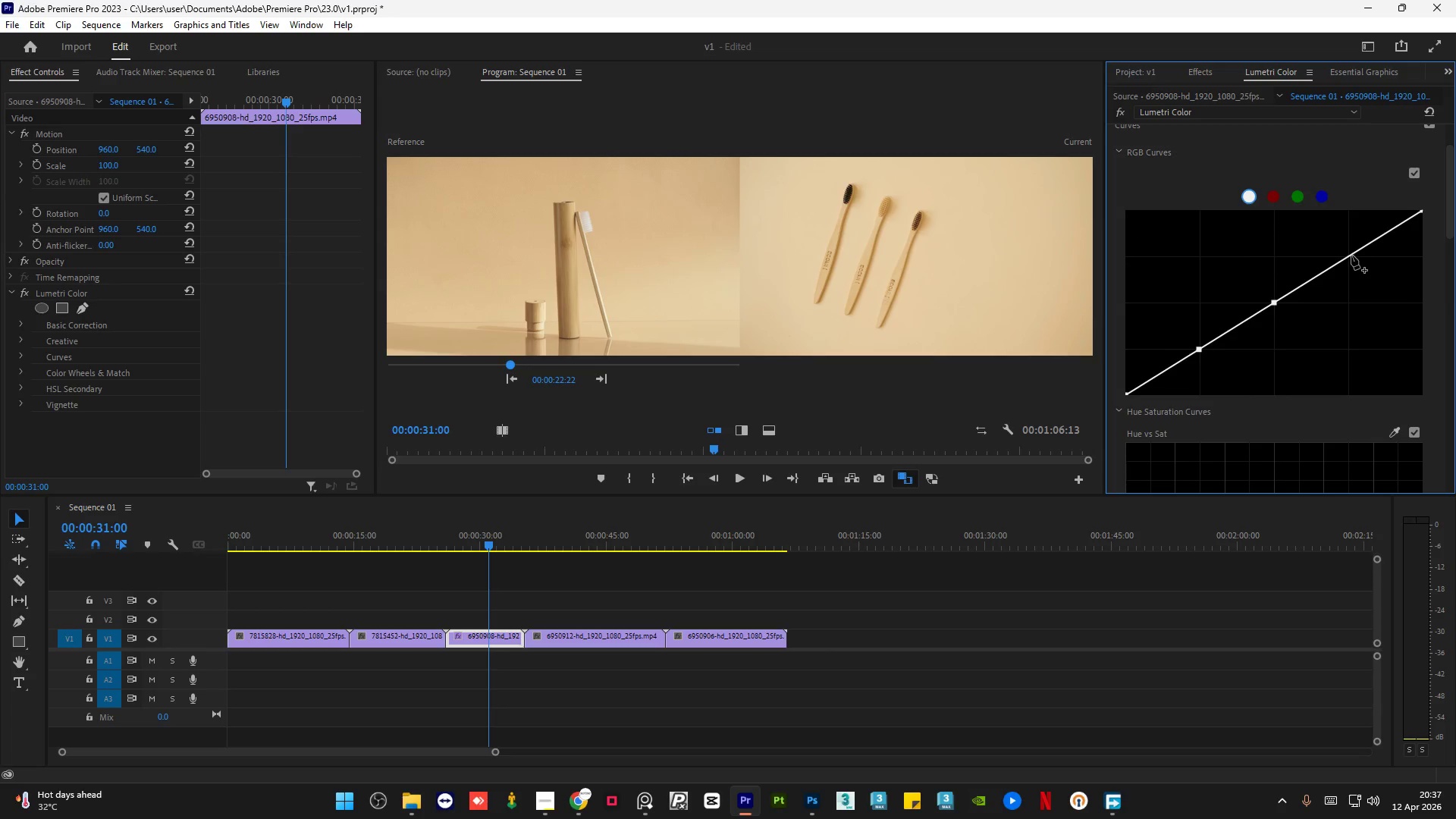 
left_click([1351, 258])
 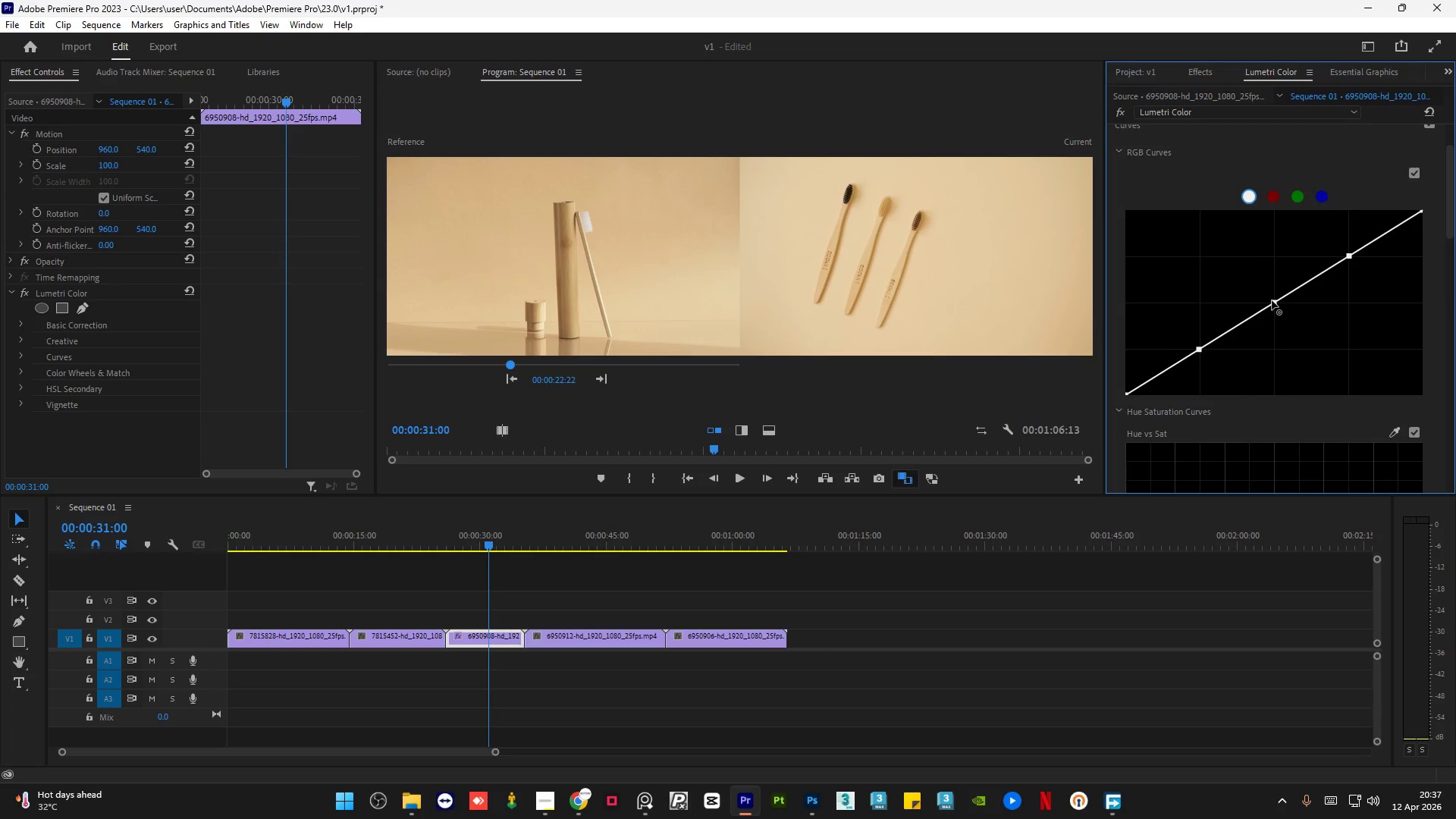 
left_click_drag(start_coordinate=[1273, 302], to_coordinate=[1278, 309])
 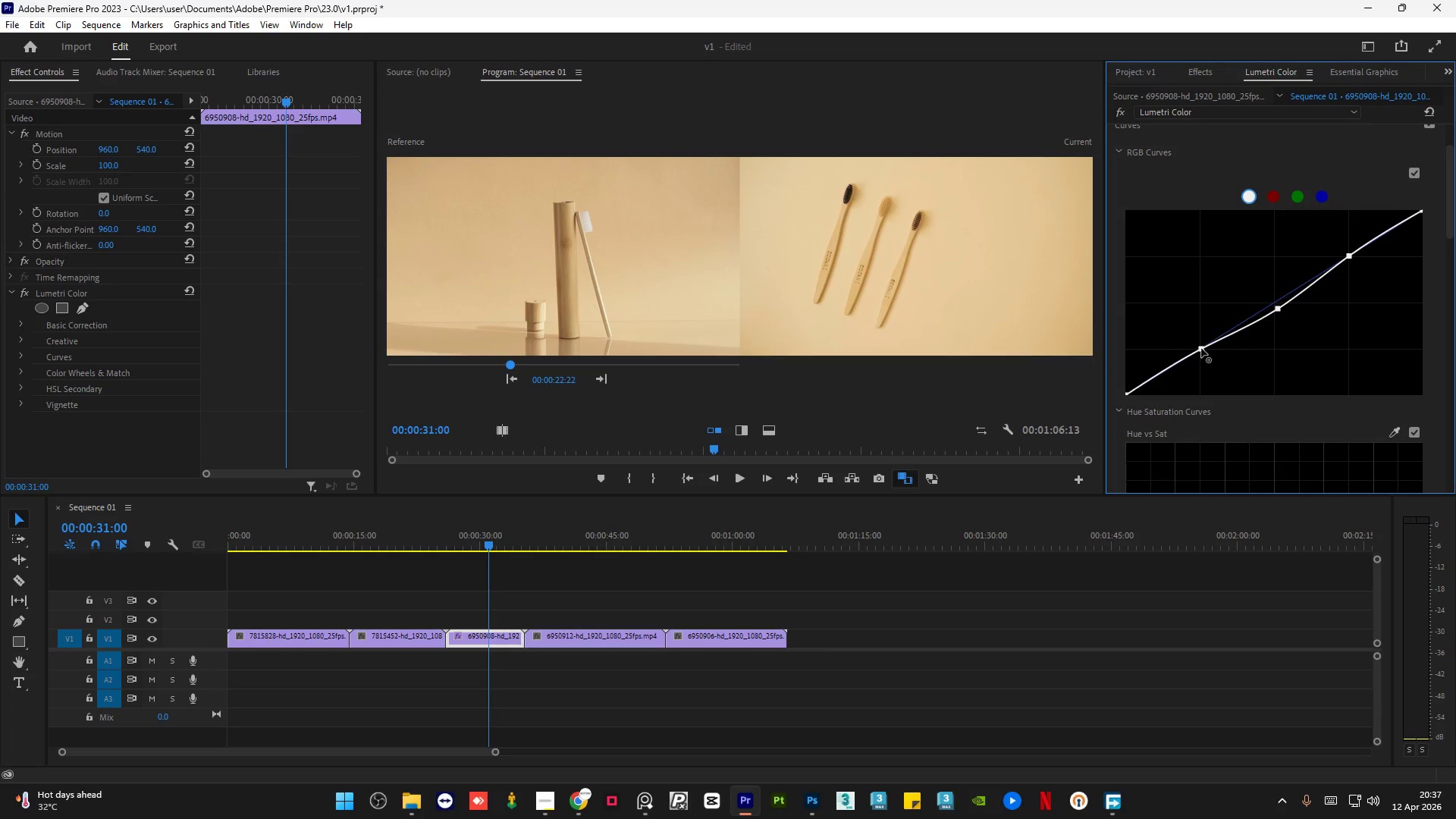 
wait(6.06)
 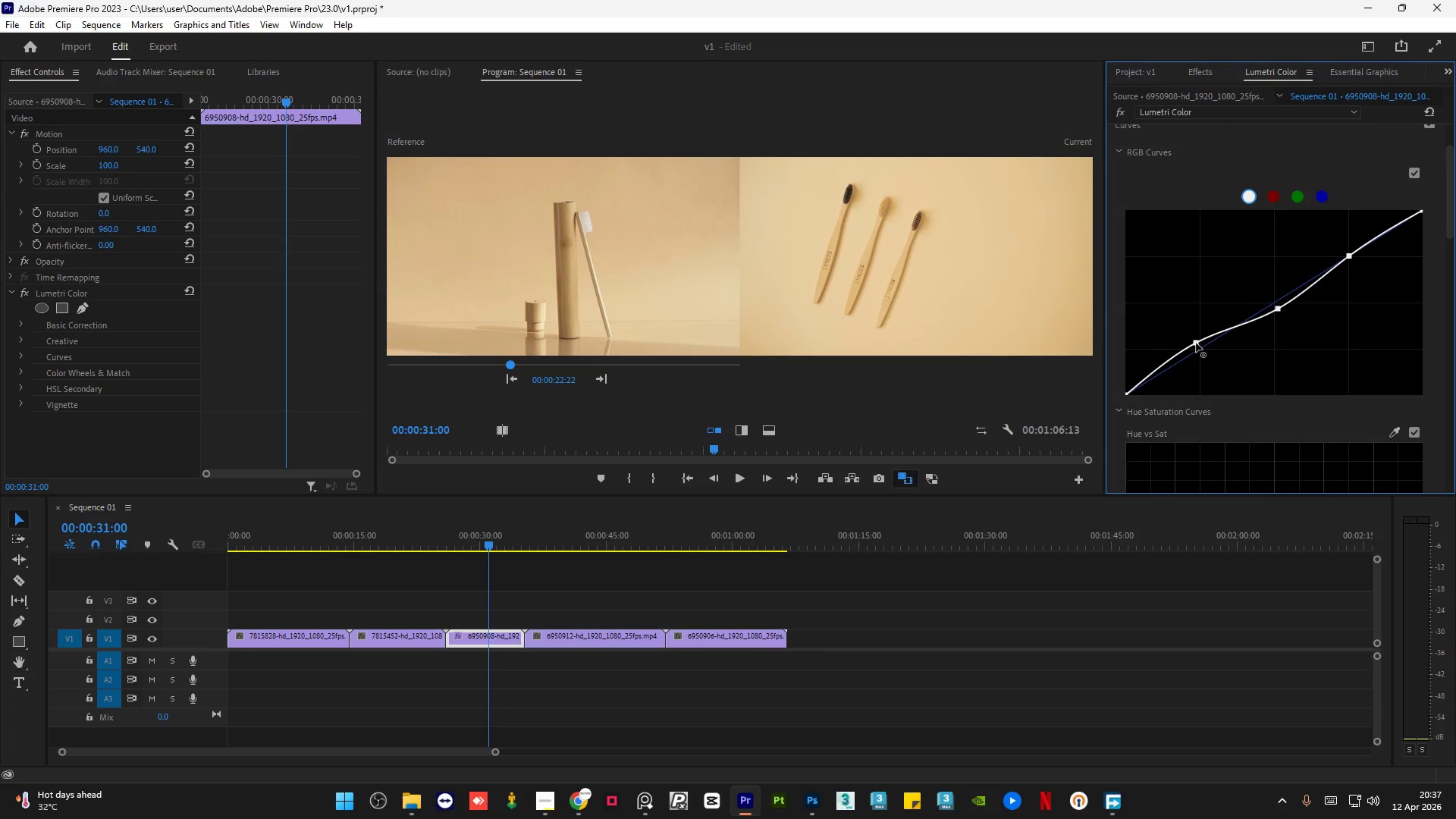 
left_click_drag(start_coordinate=[1347, 258], to_coordinate=[1346, 252])
 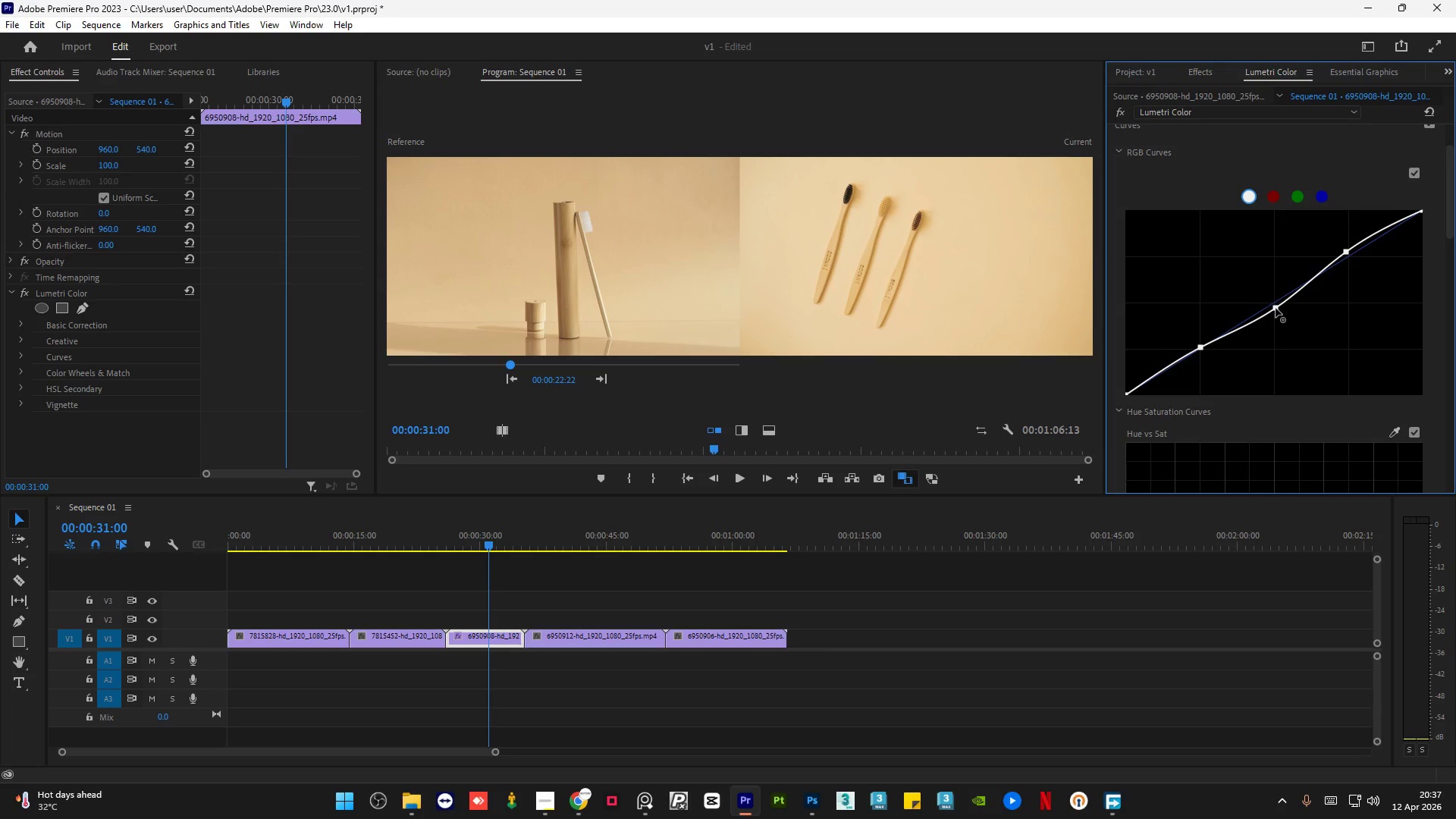 
left_click([1413, 170])
 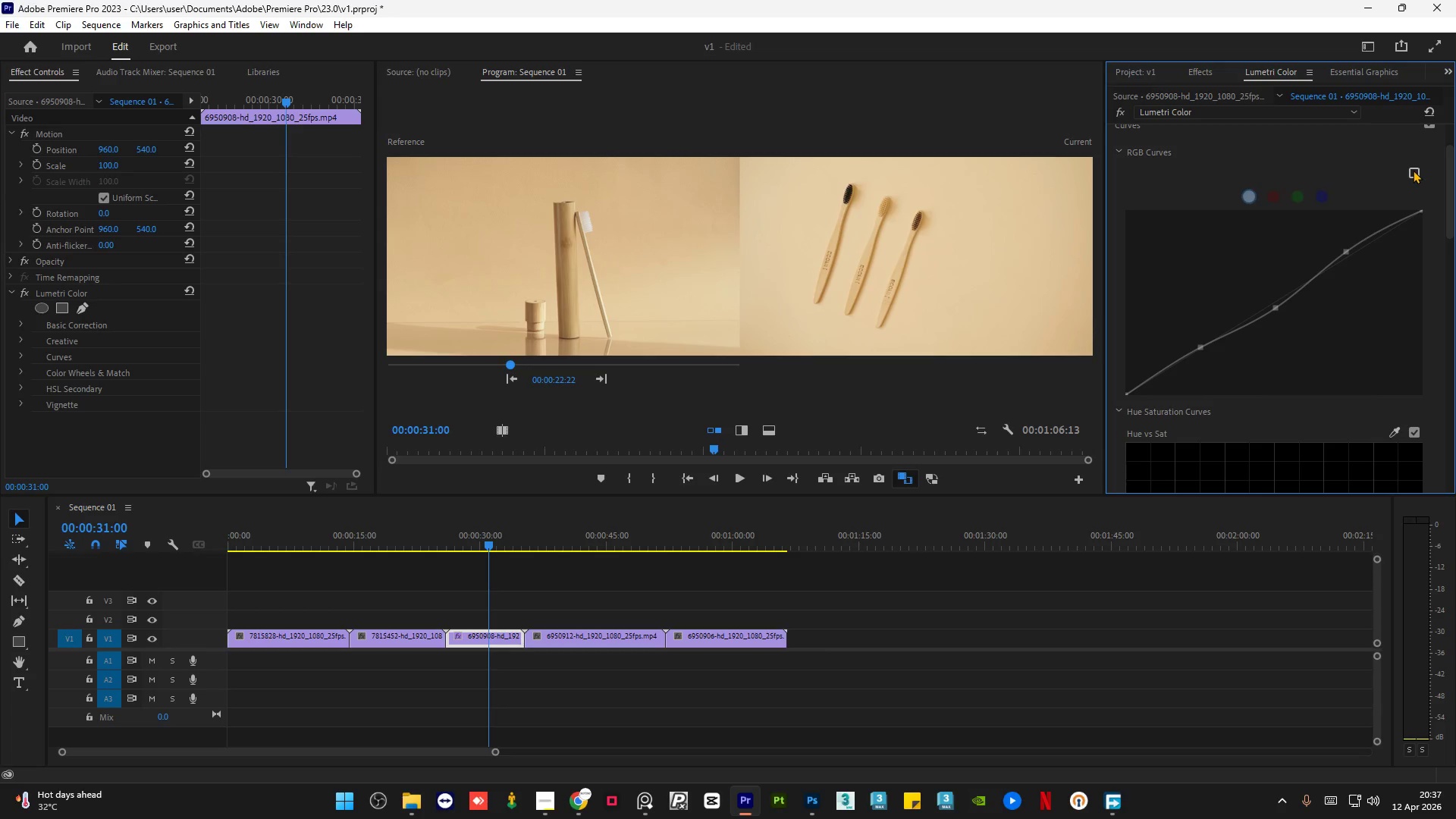 
left_click([1413, 170])
 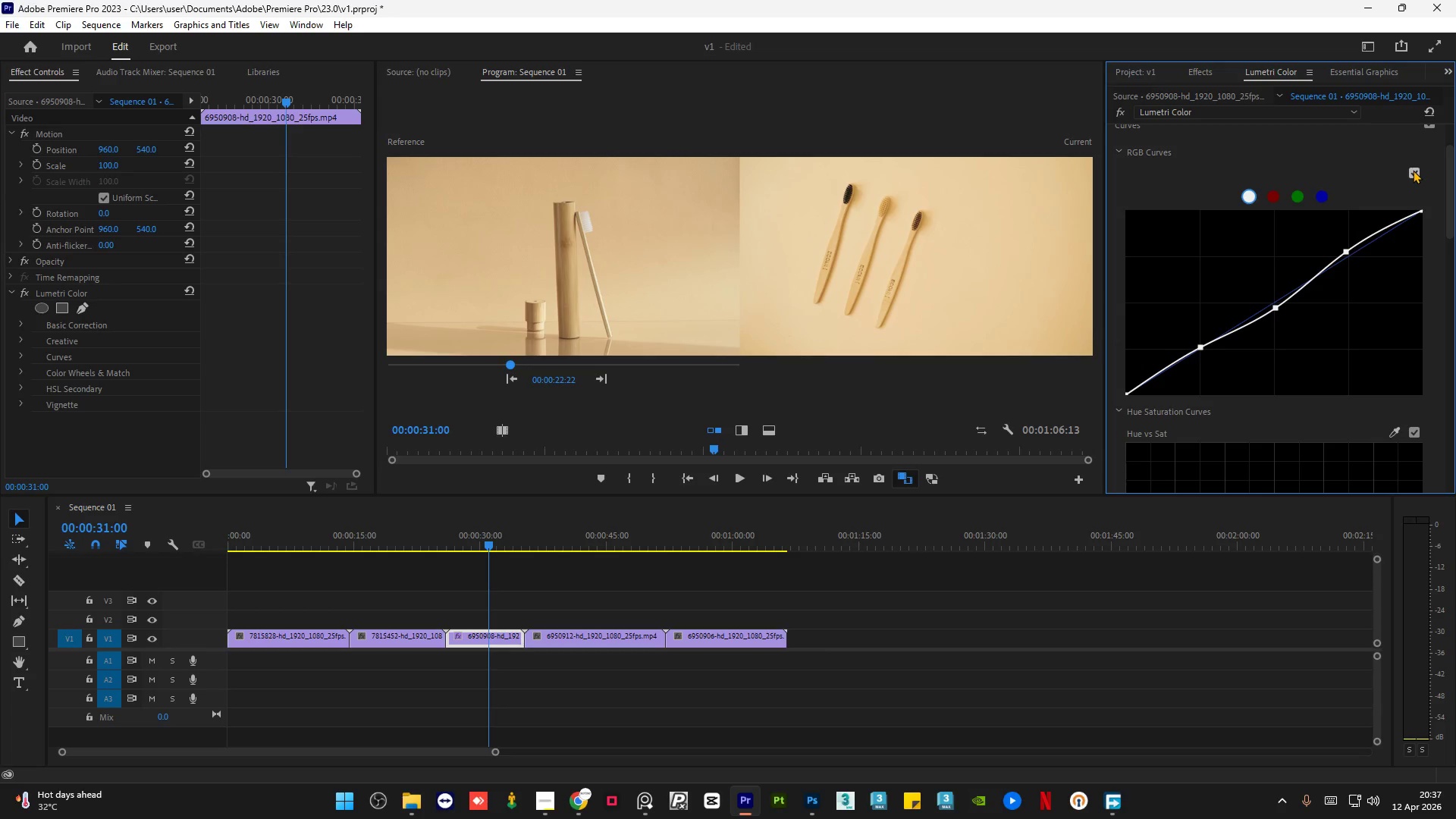 
left_click([1413, 170])
 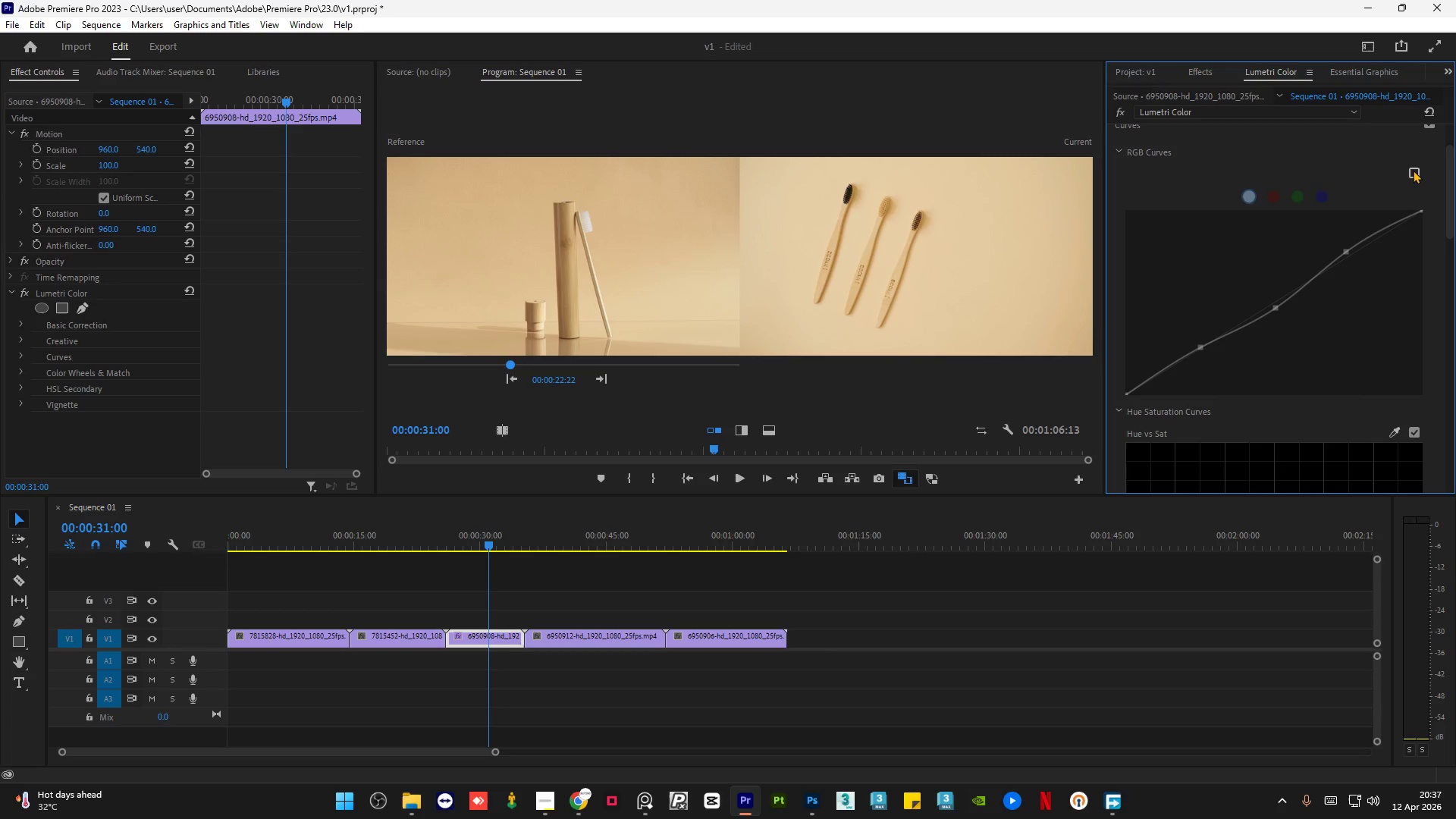 
left_click([1413, 170])
 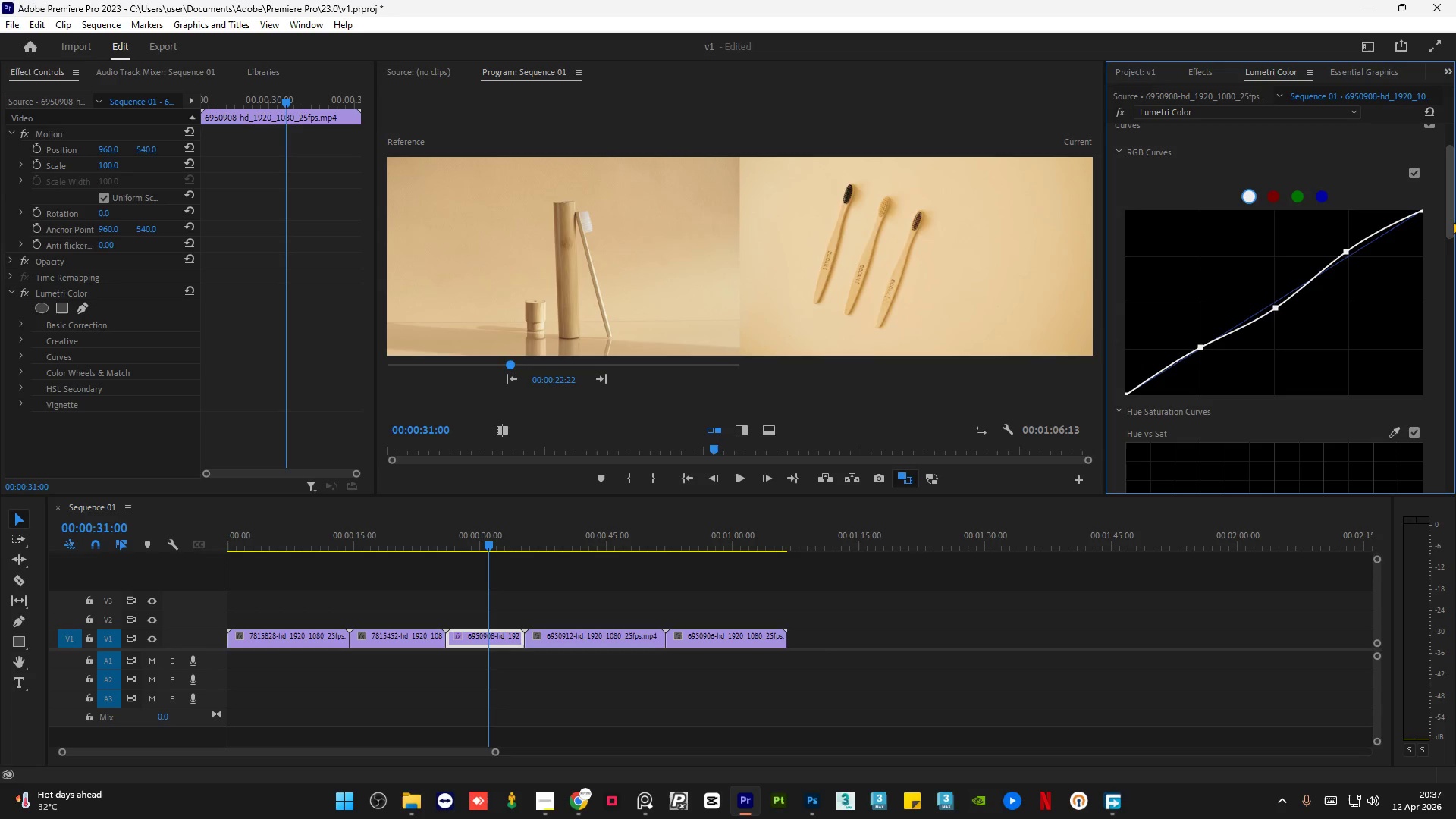 
left_click_drag(start_coordinate=[1452, 221], to_coordinate=[1453, 201])
 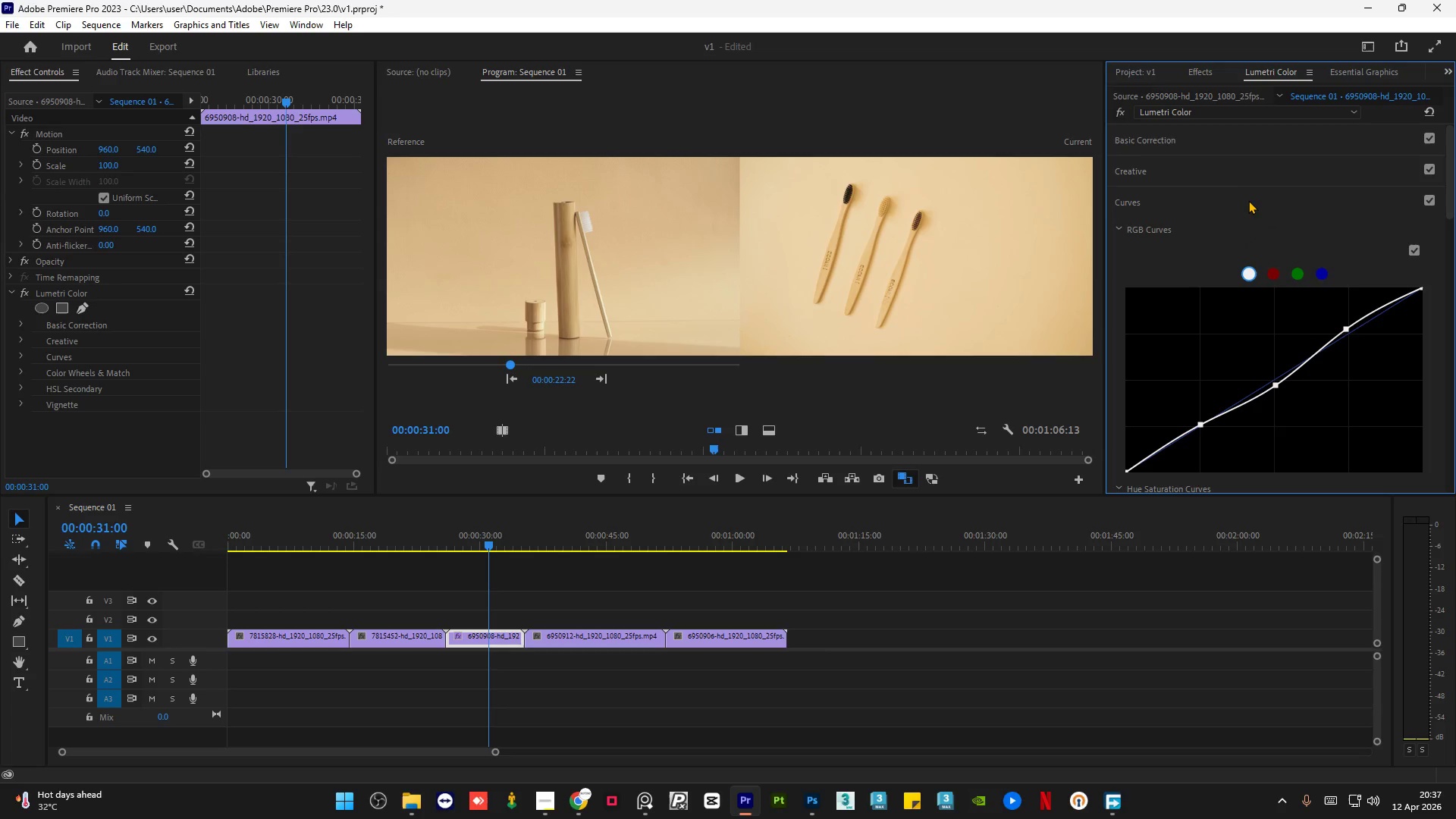 
left_click([1245, 202])
 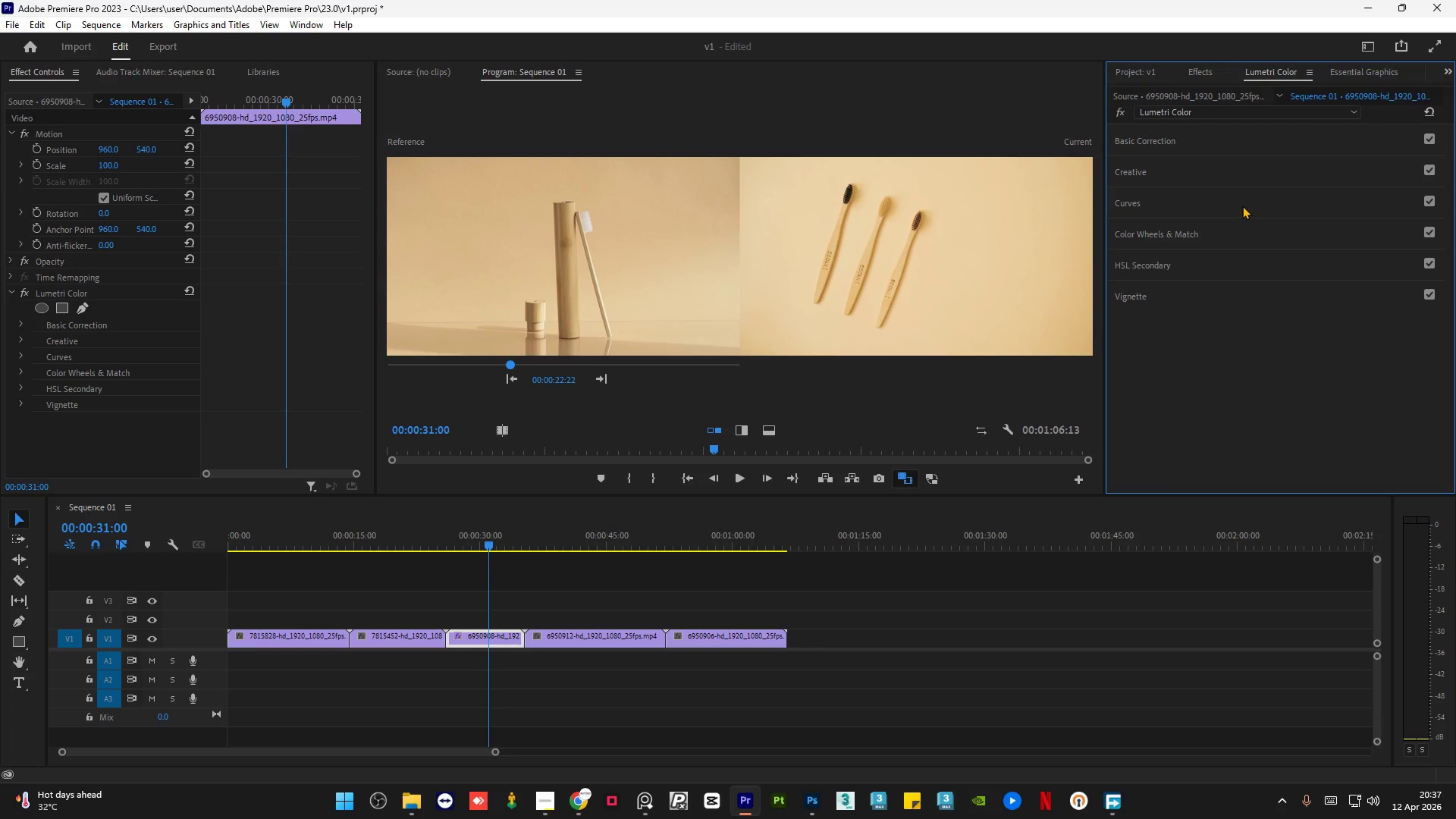 
left_click([1242, 206])
 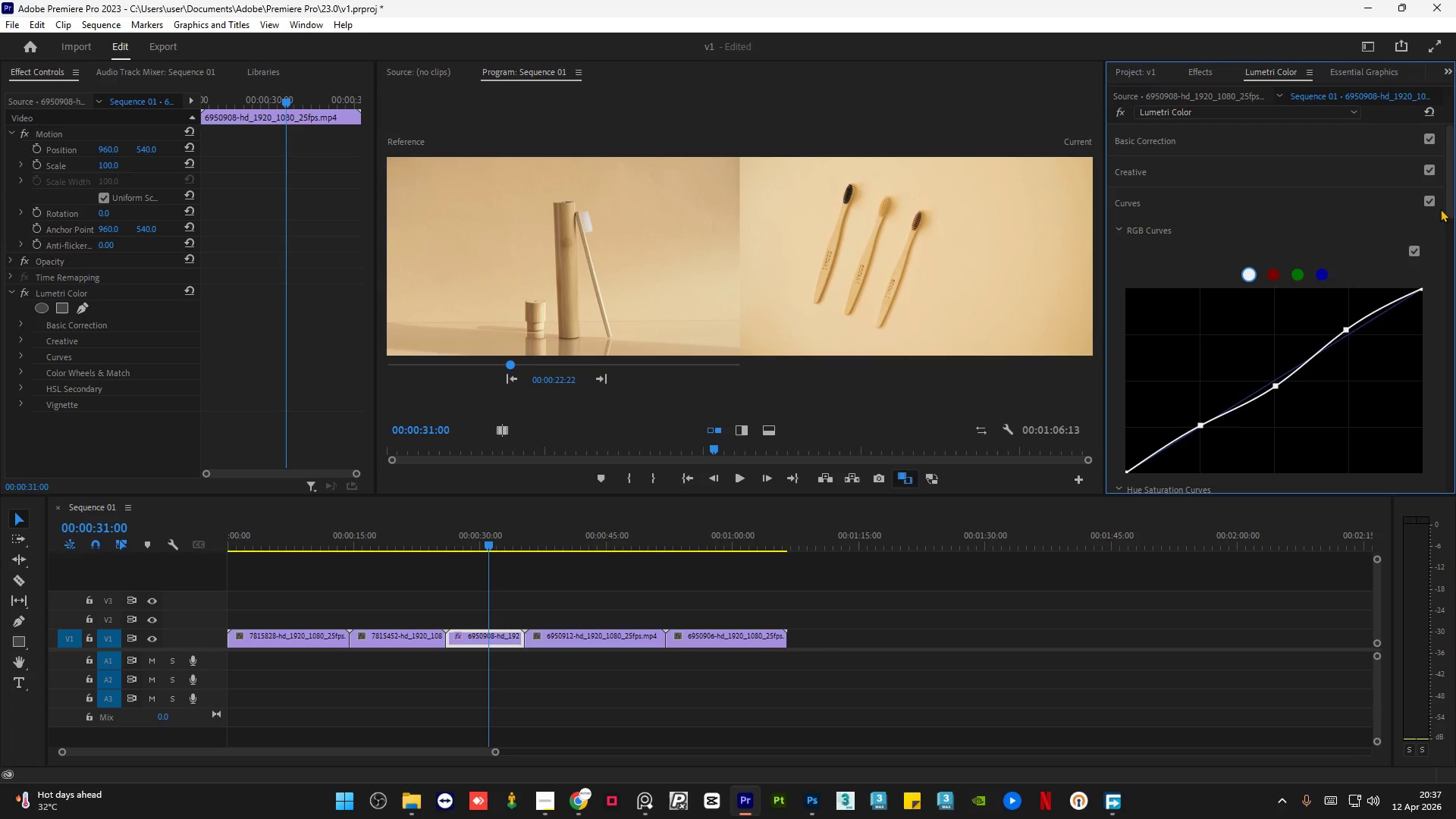 
left_click_drag(start_coordinate=[1448, 195], to_coordinate=[1452, 259])
 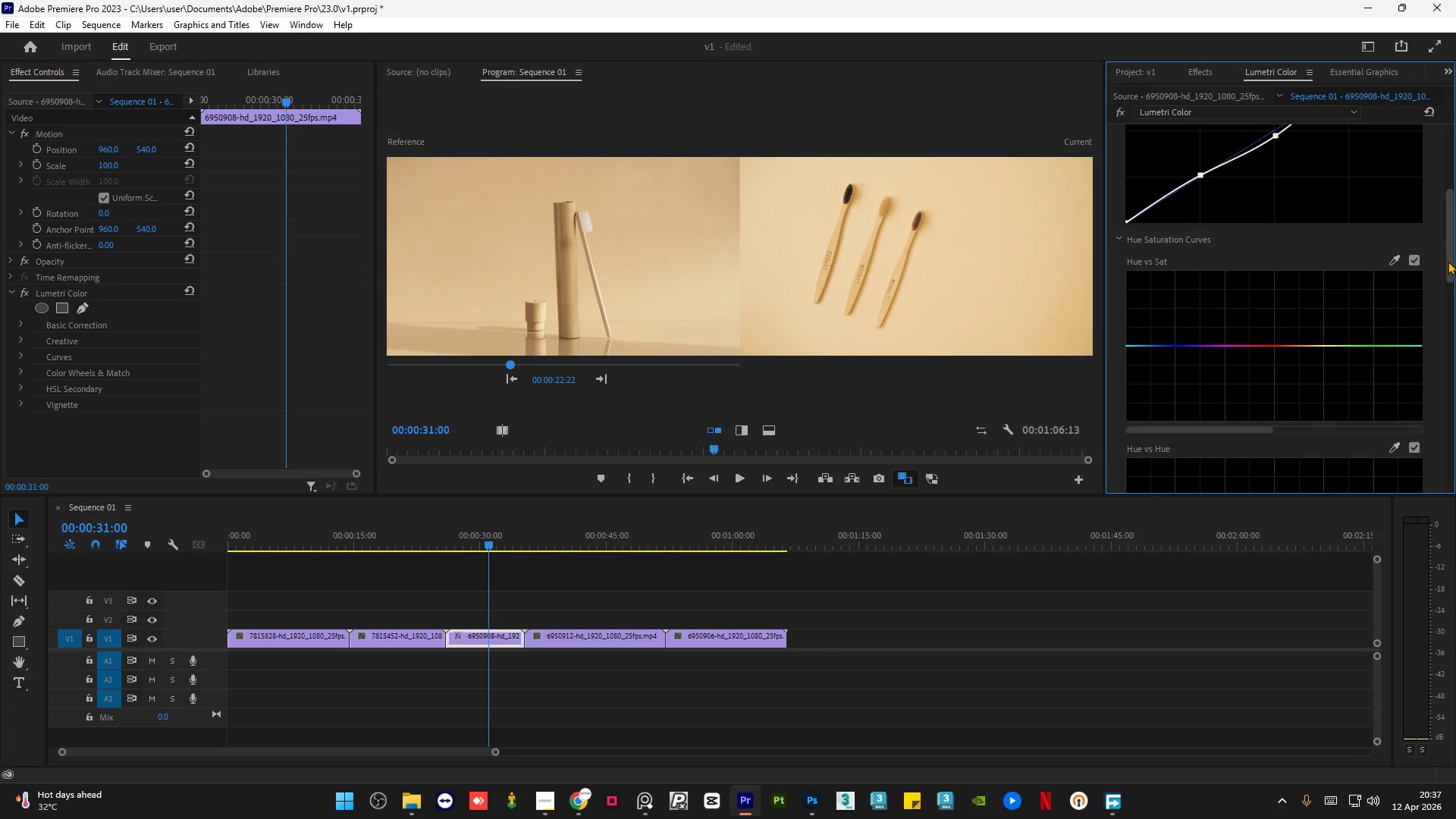 
left_click_drag(start_coordinate=[1449, 261], to_coordinate=[1452, 483])
 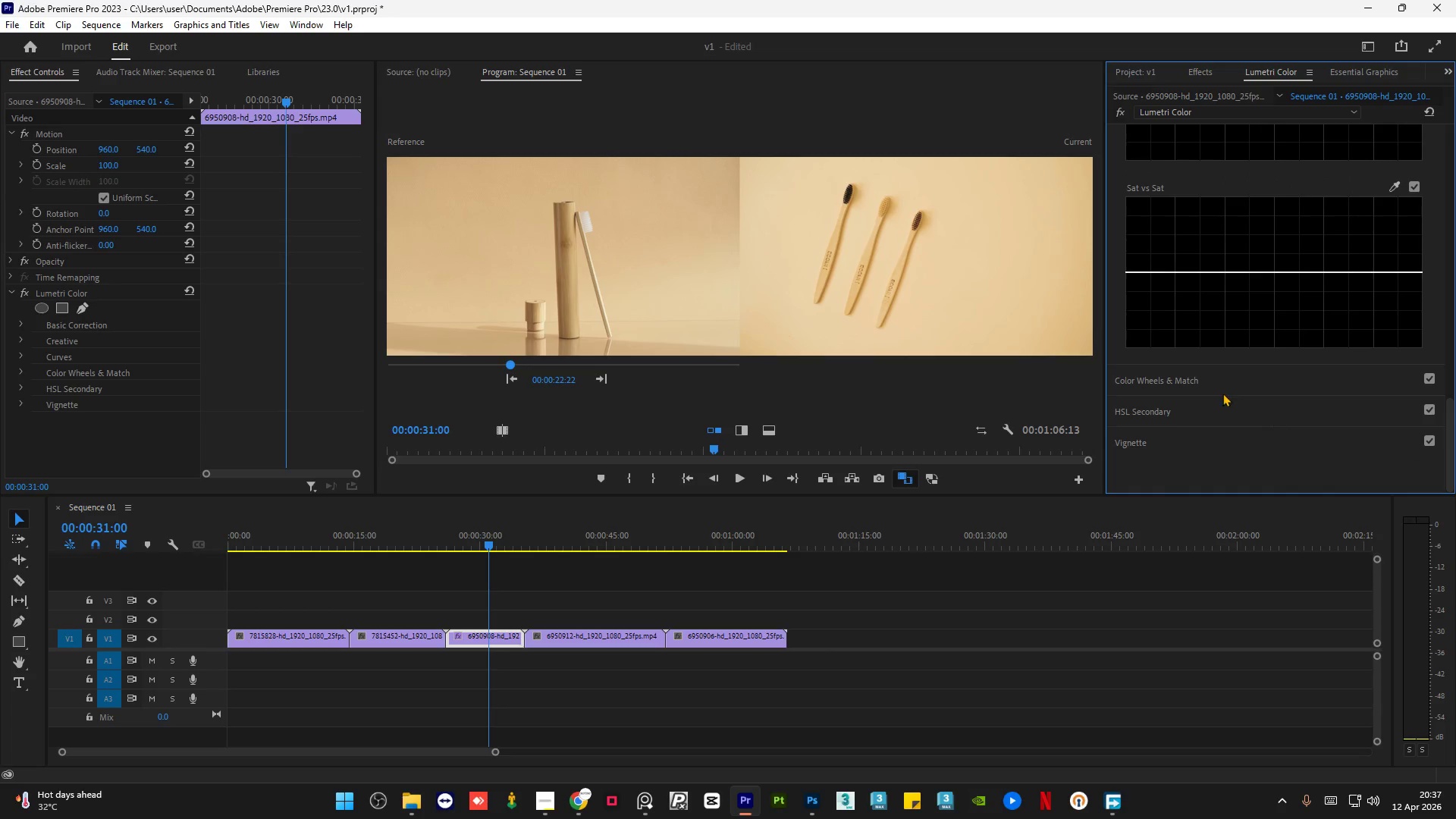 
left_click([1215, 389])
 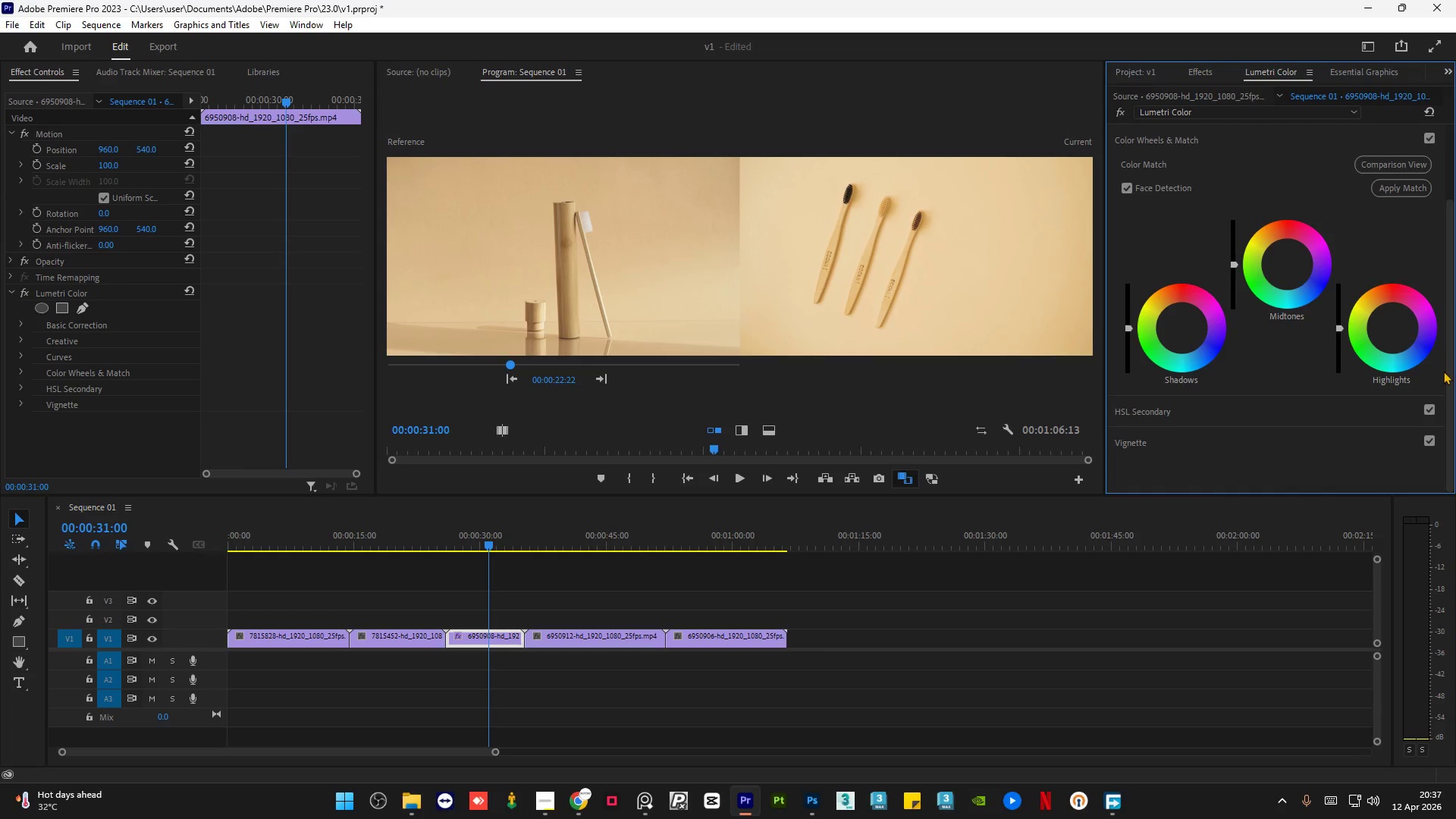 
left_click_drag(start_coordinate=[1448, 378], to_coordinate=[1449, 387])
 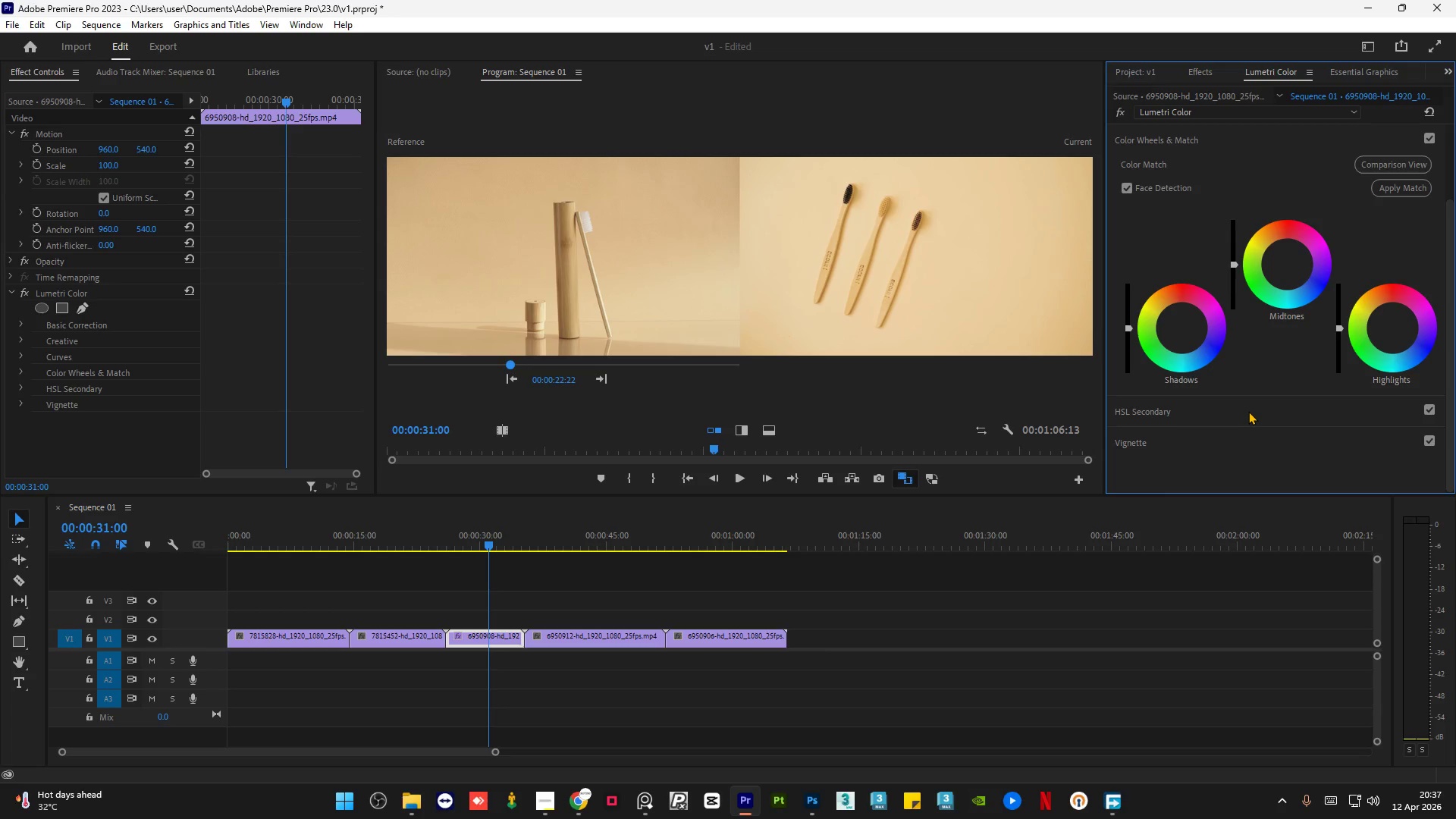 
left_click([1248, 411])
 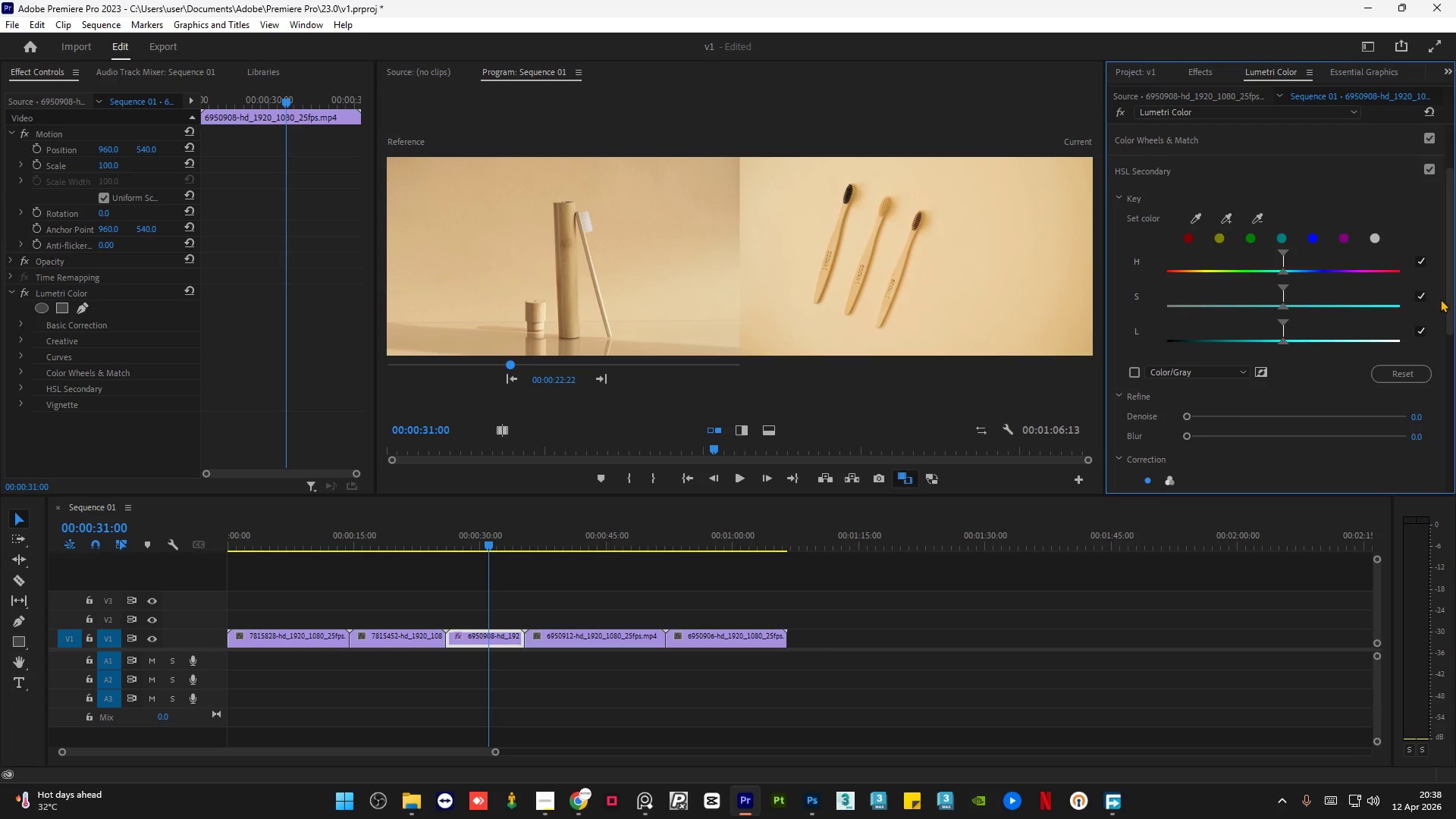 
left_click_drag(start_coordinate=[1448, 293], to_coordinate=[1454, 428])
 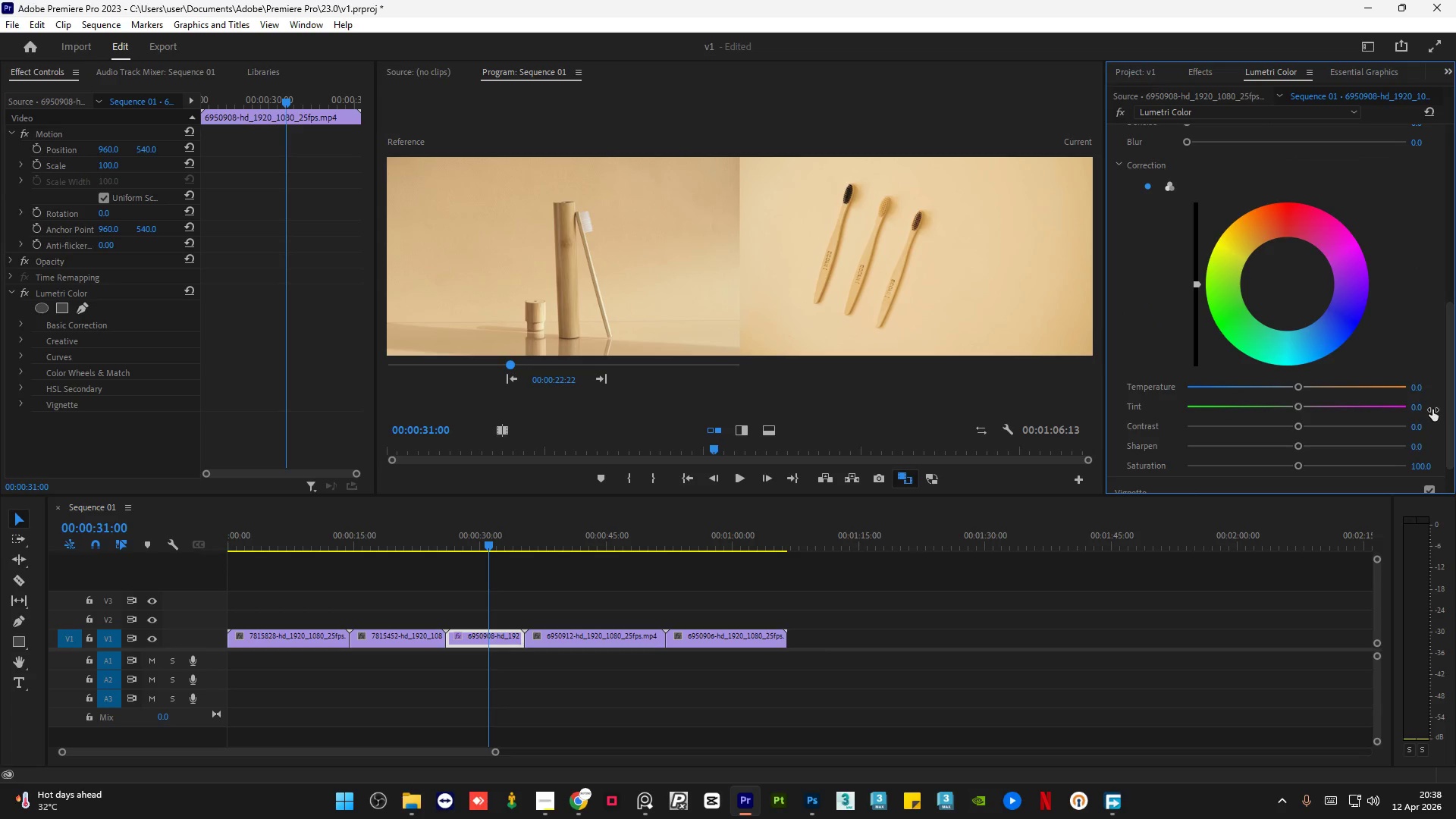 
wait(6.17)
 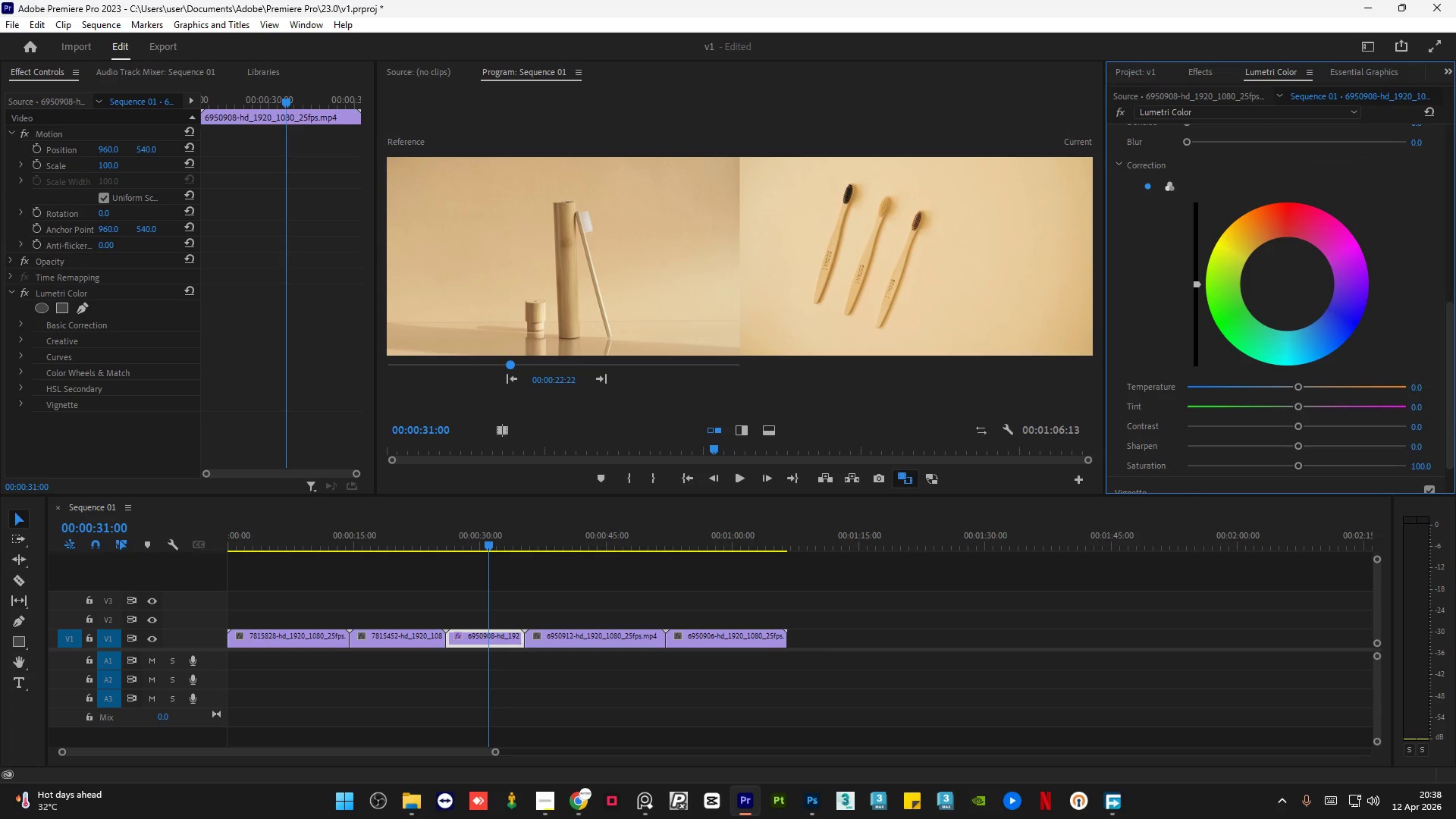 
left_click_drag(start_coordinate=[1449, 397], to_coordinate=[1453, 125])
 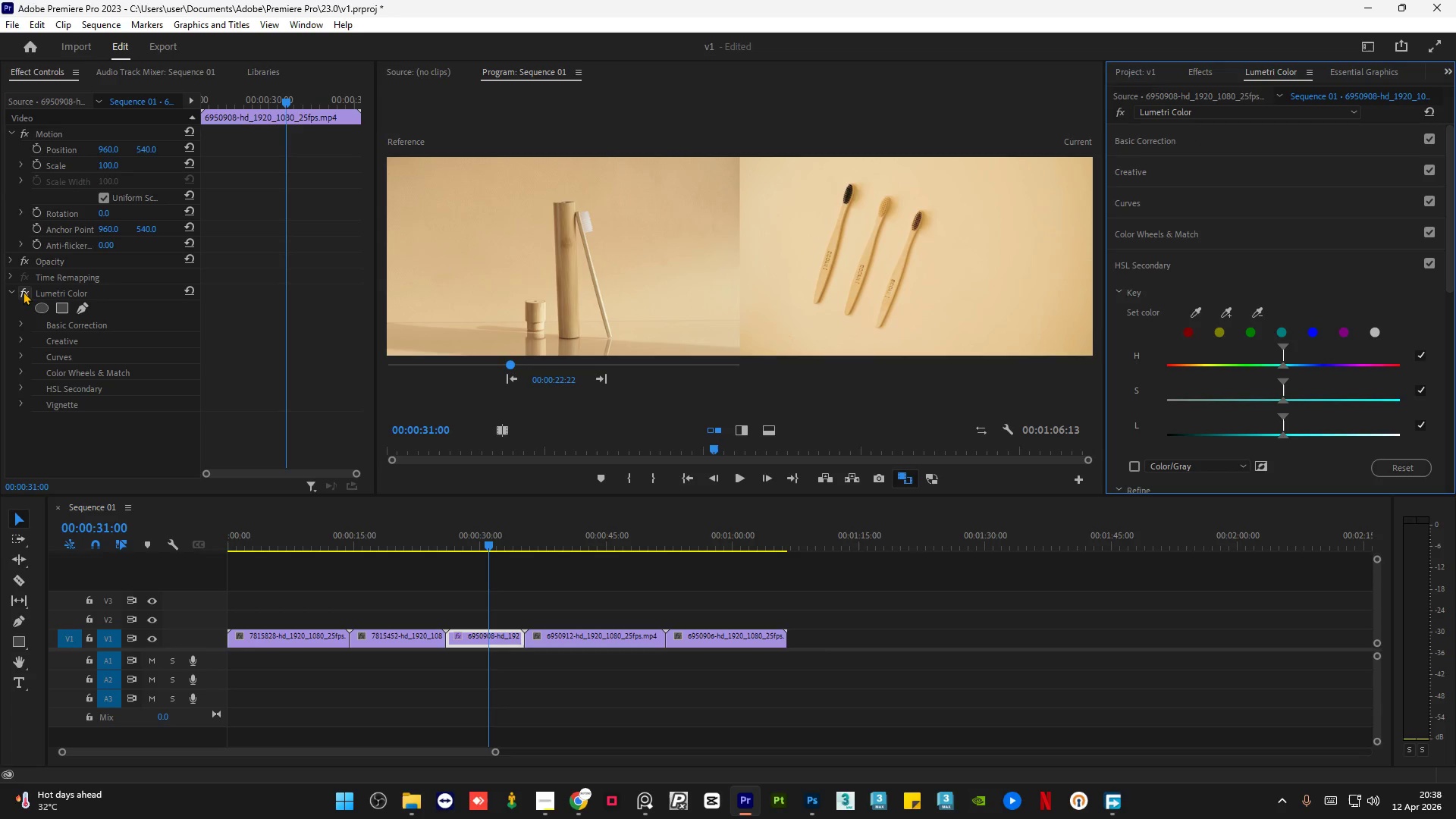 
left_click([24, 289])
 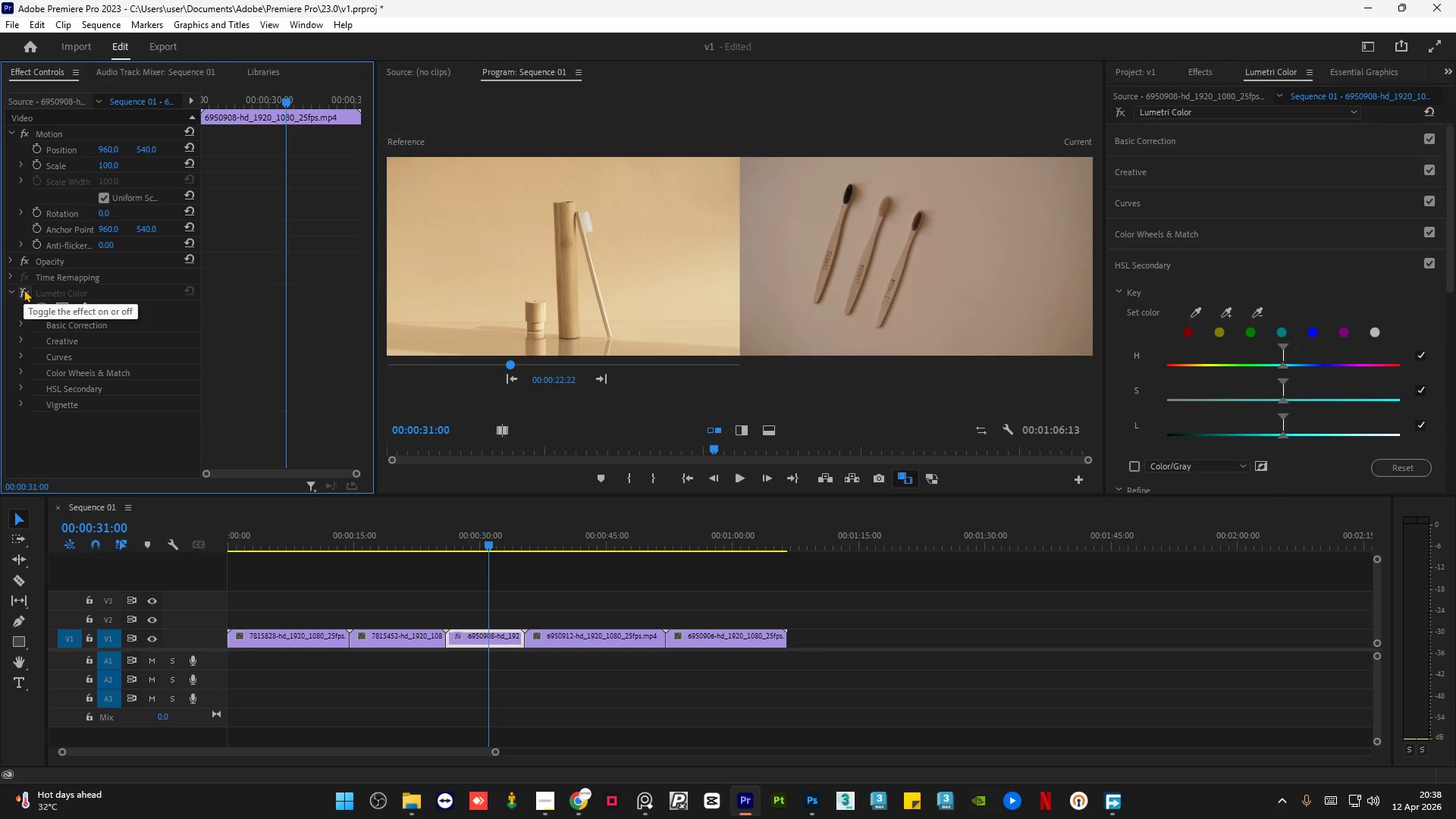 
left_click([24, 289])
 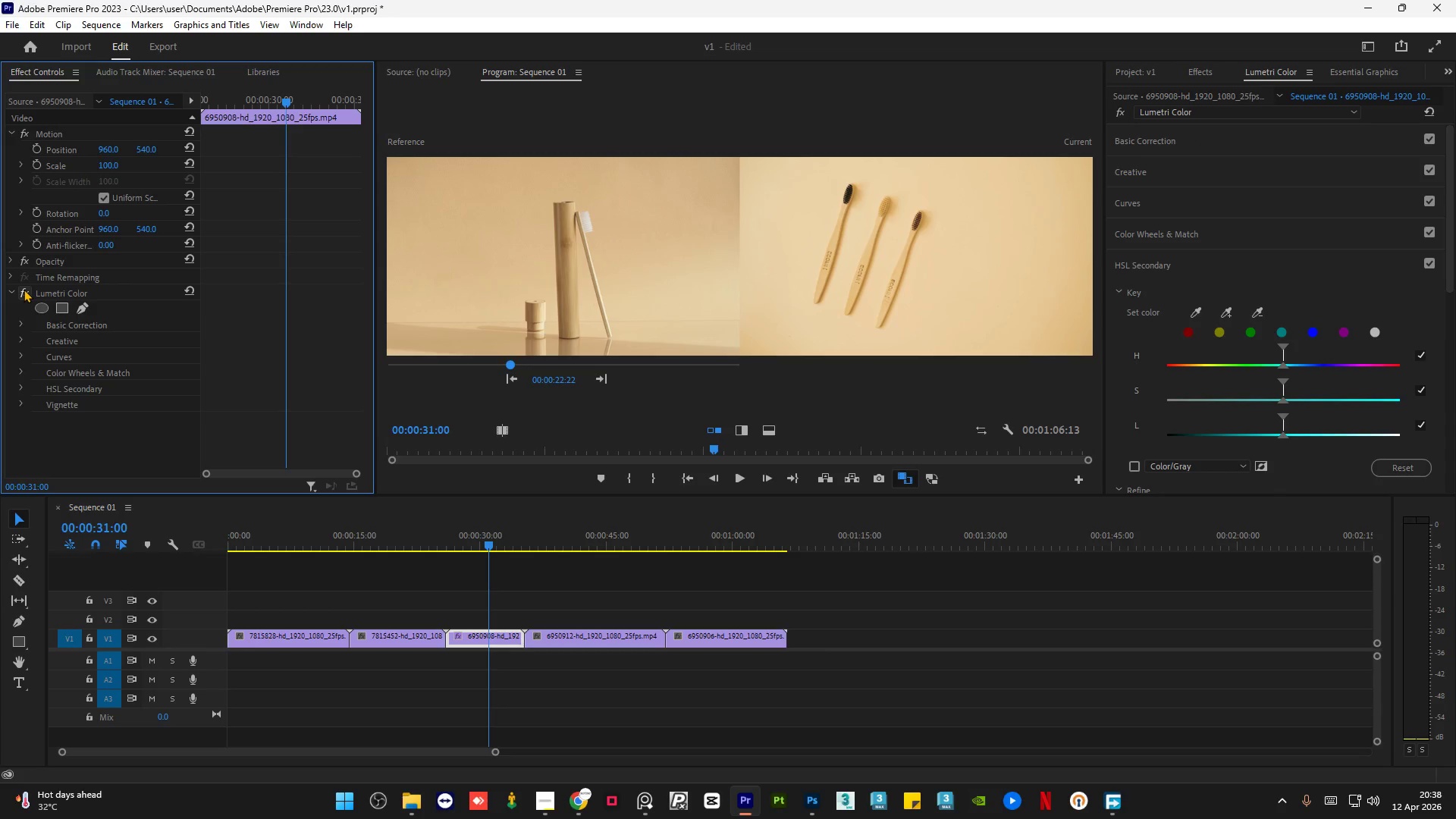 
left_click([24, 289])
 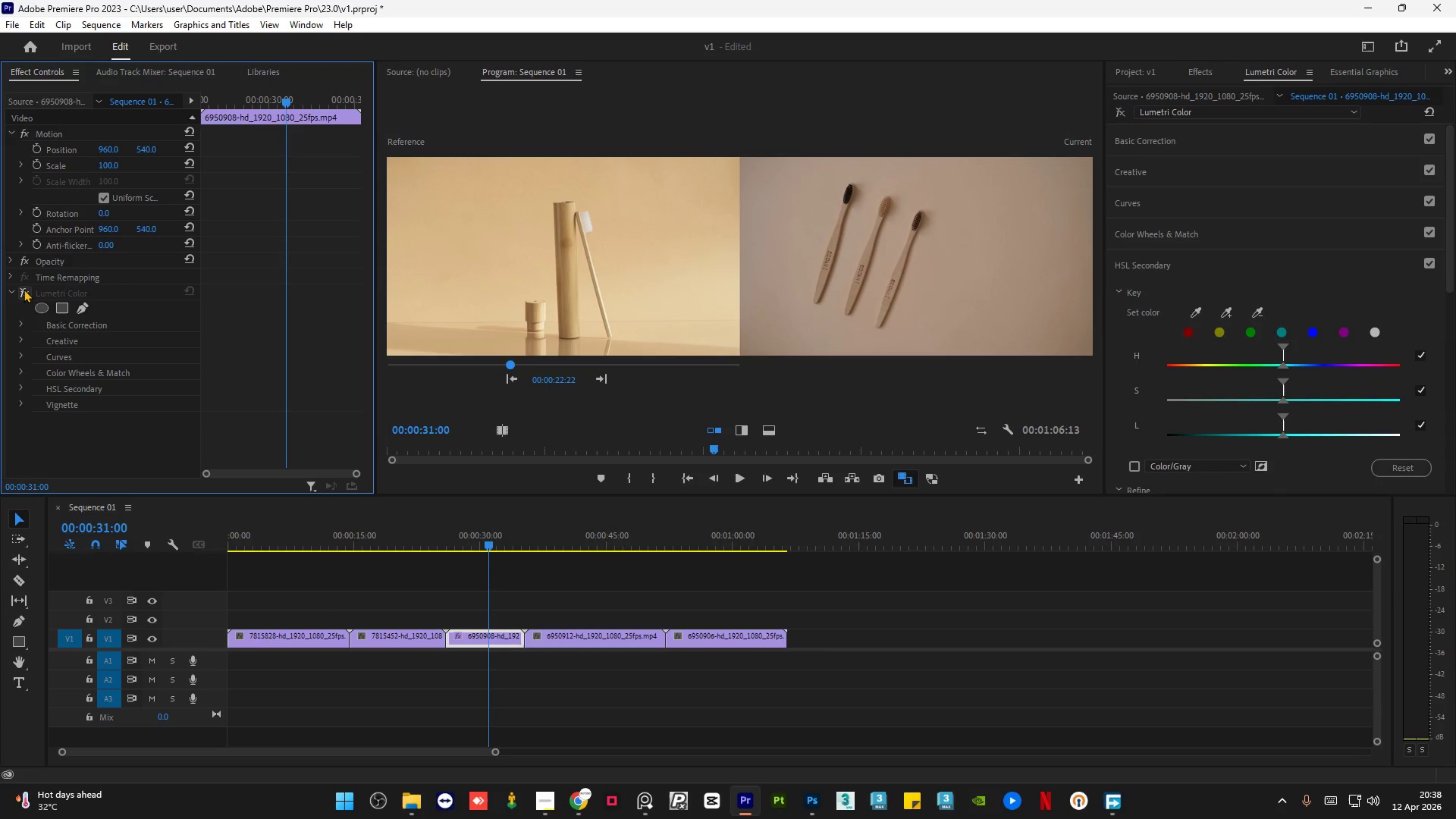 
left_click([24, 289])
 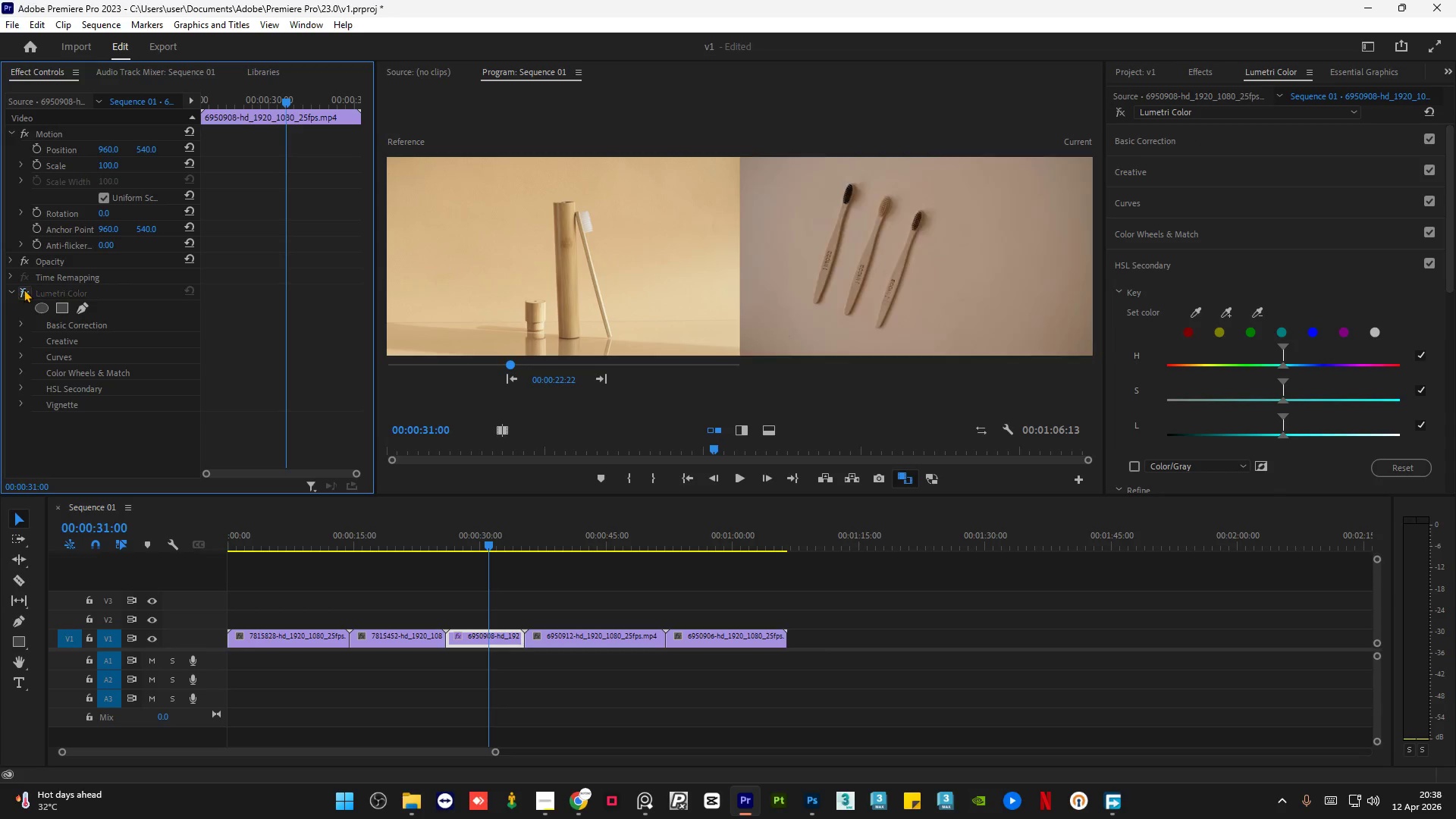 
double_click([24, 289])
 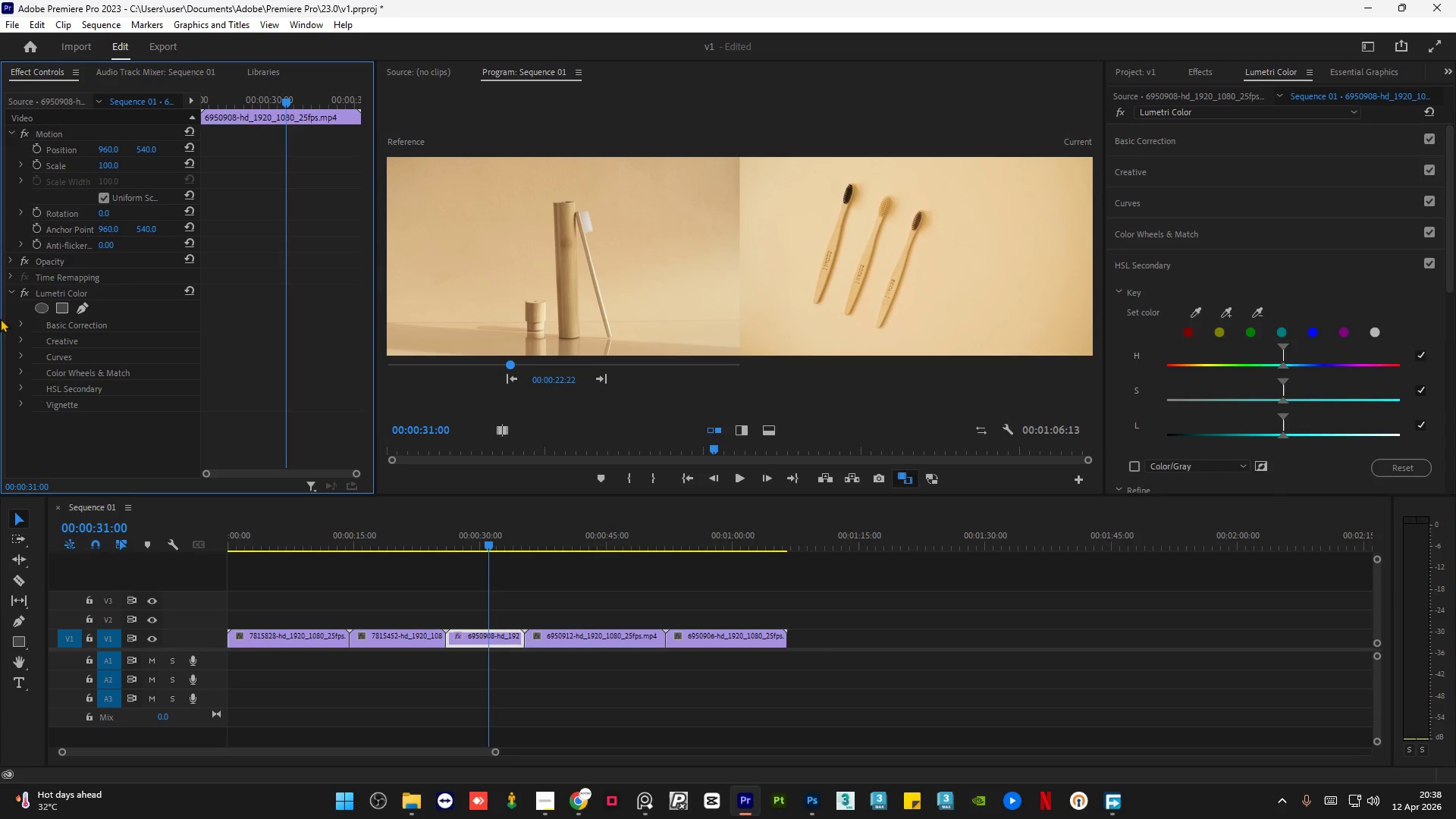 
right_click([61, 293])
 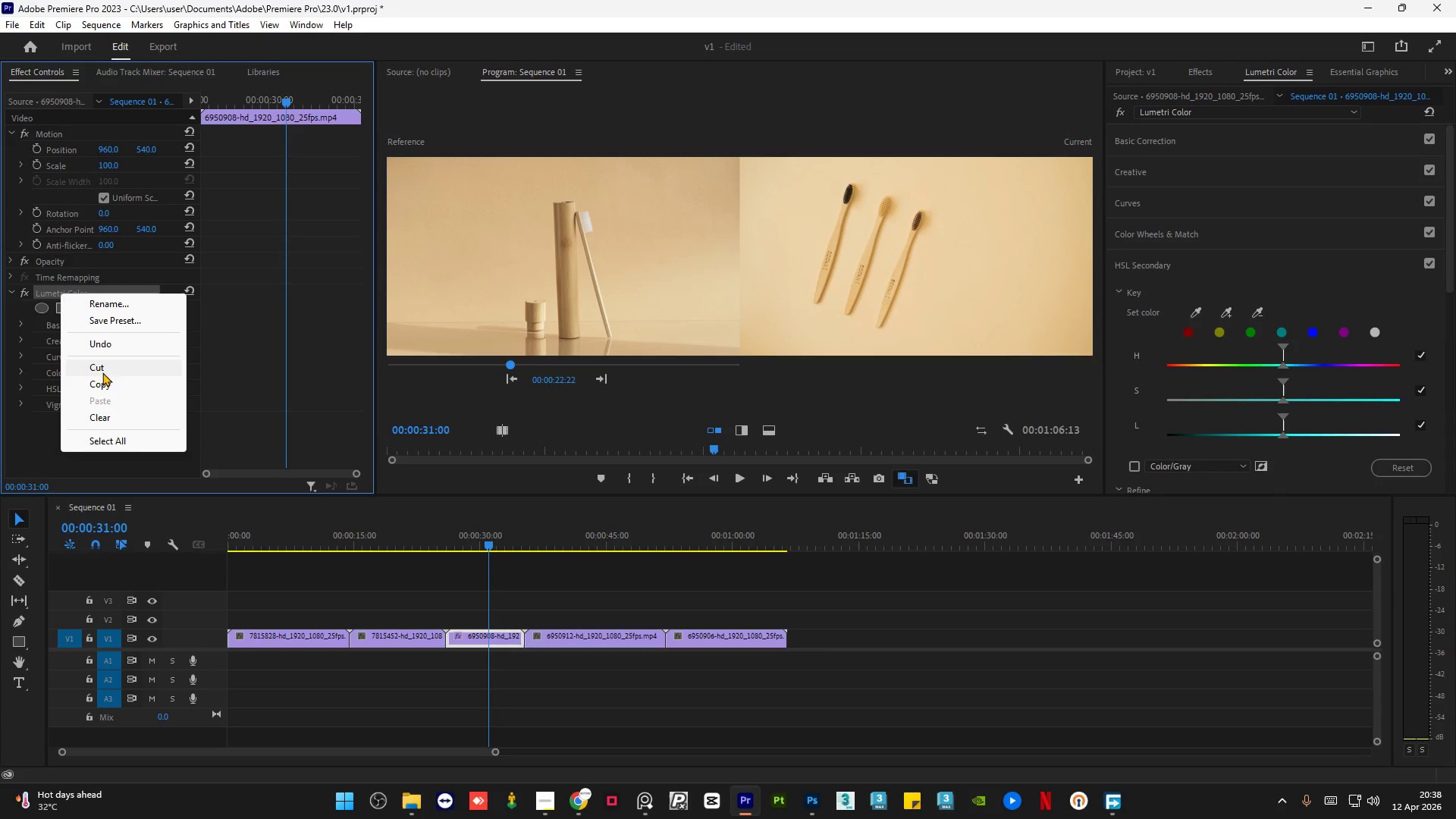 
left_click([105, 380])
 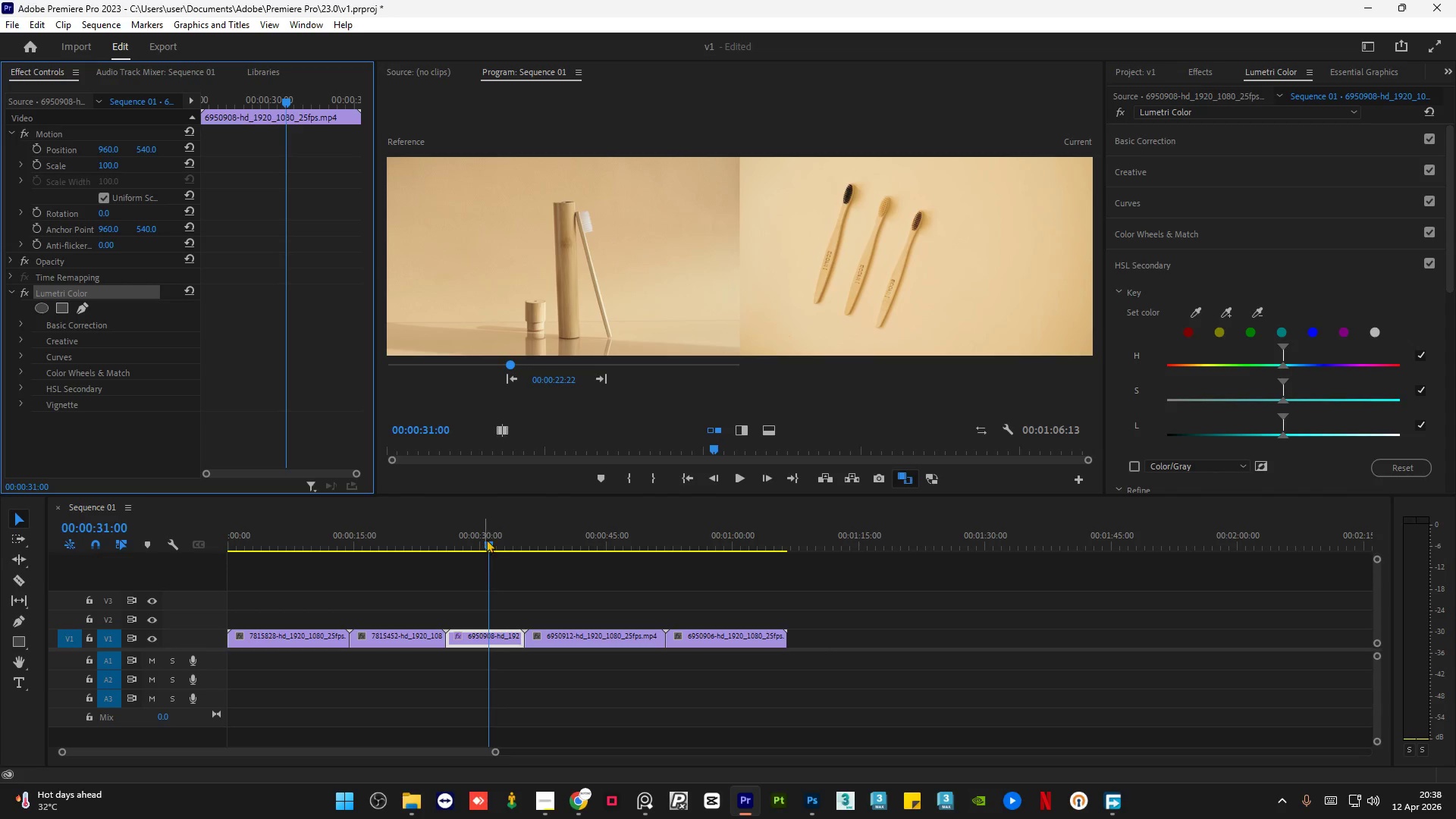 
left_click_drag(start_coordinate=[486, 543], to_coordinate=[560, 585])
 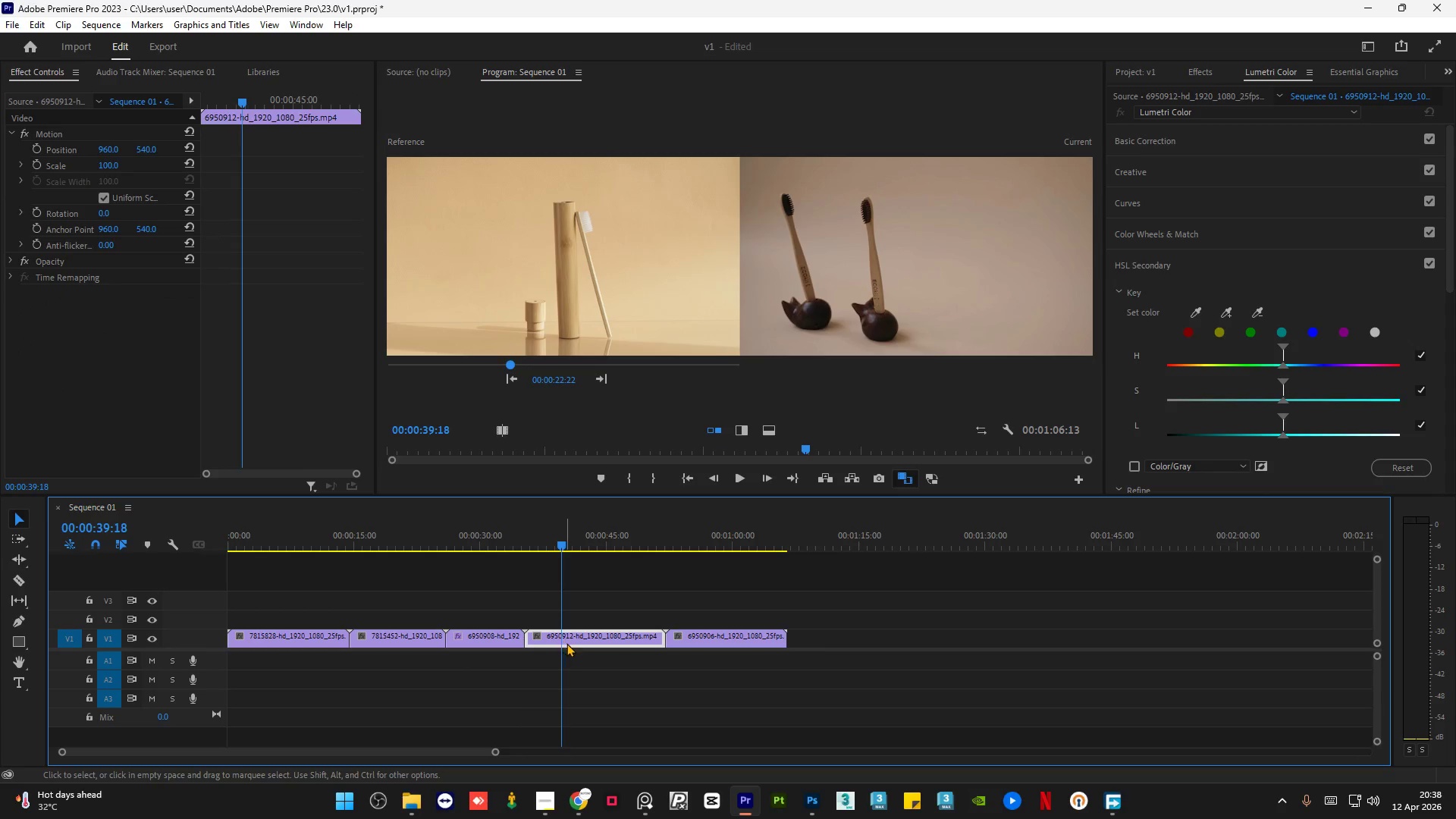 
left_click([573, 640])
 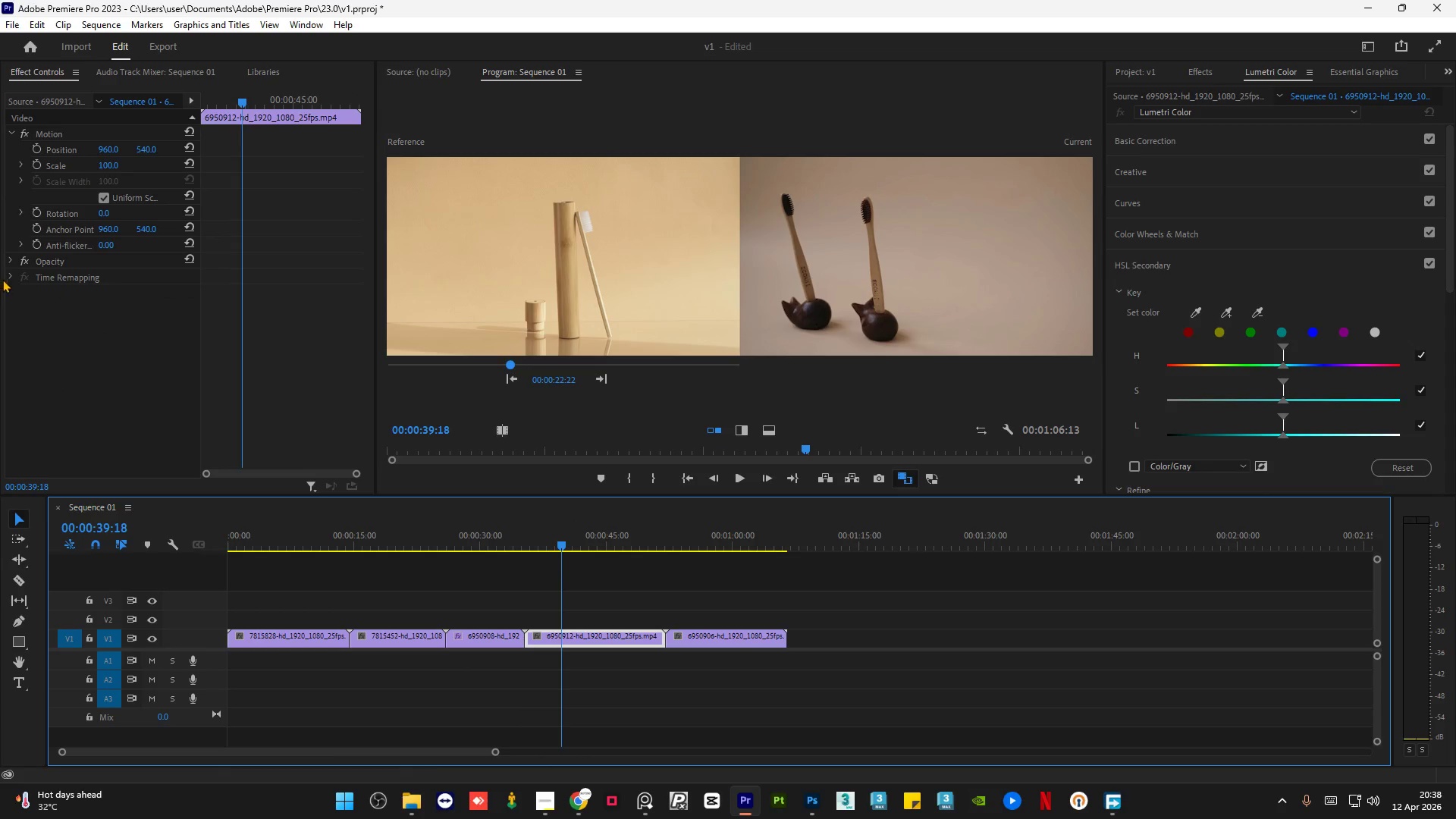 
right_click([74, 318])
 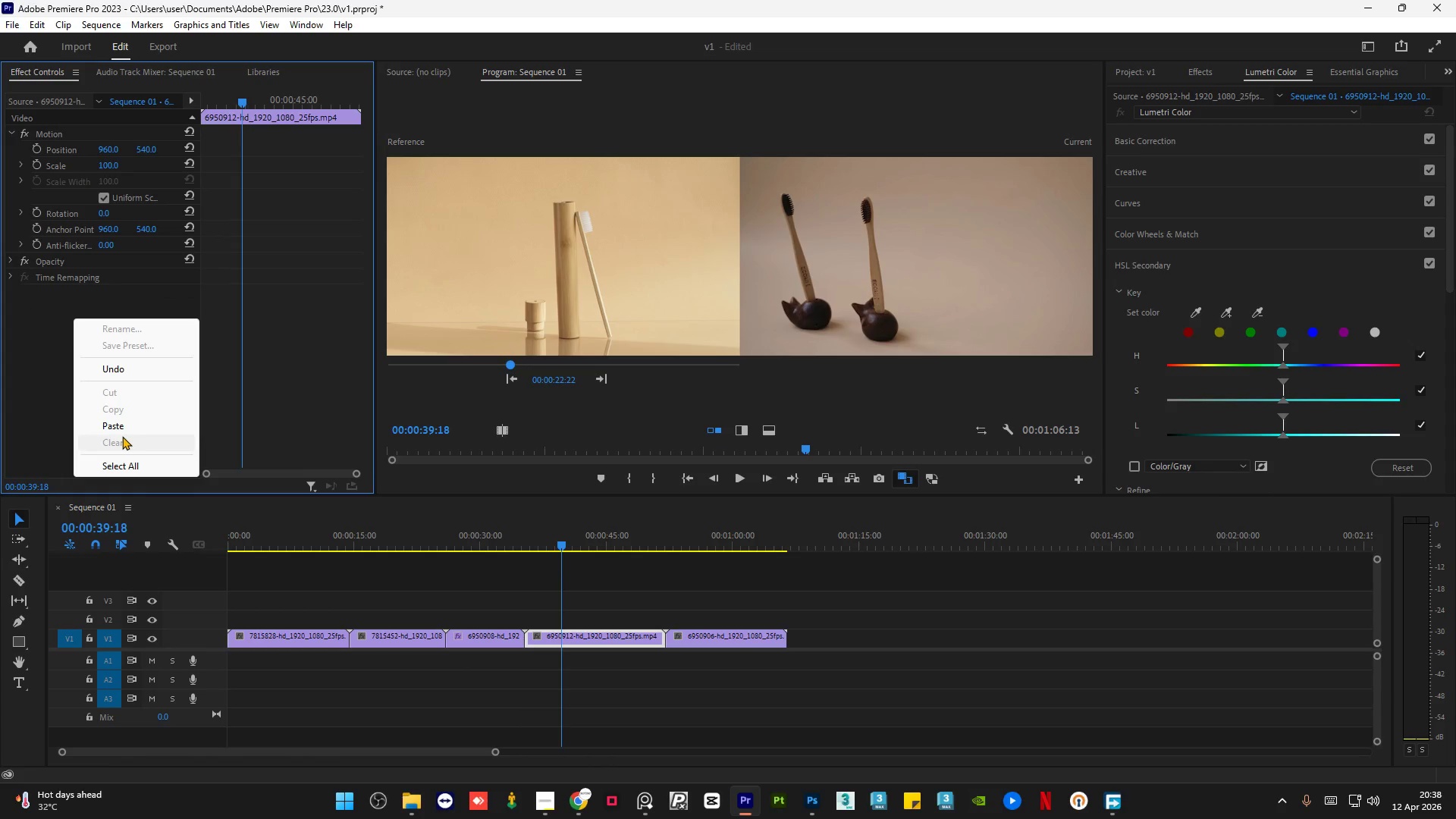 
left_click([127, 427])
 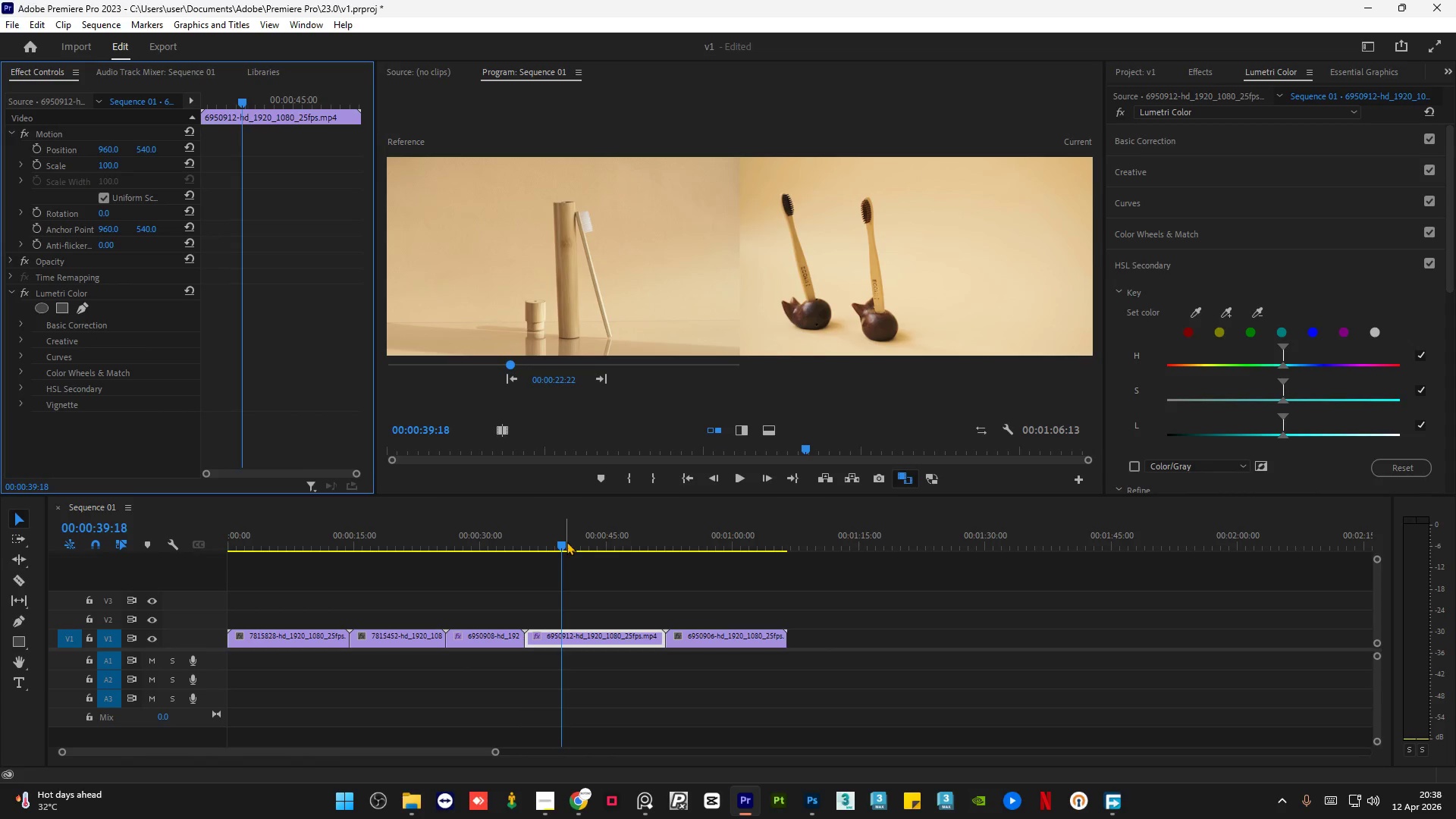 
left_click_drag(start_coordinate=[562, 544], to_coordinate=[586, 541])
 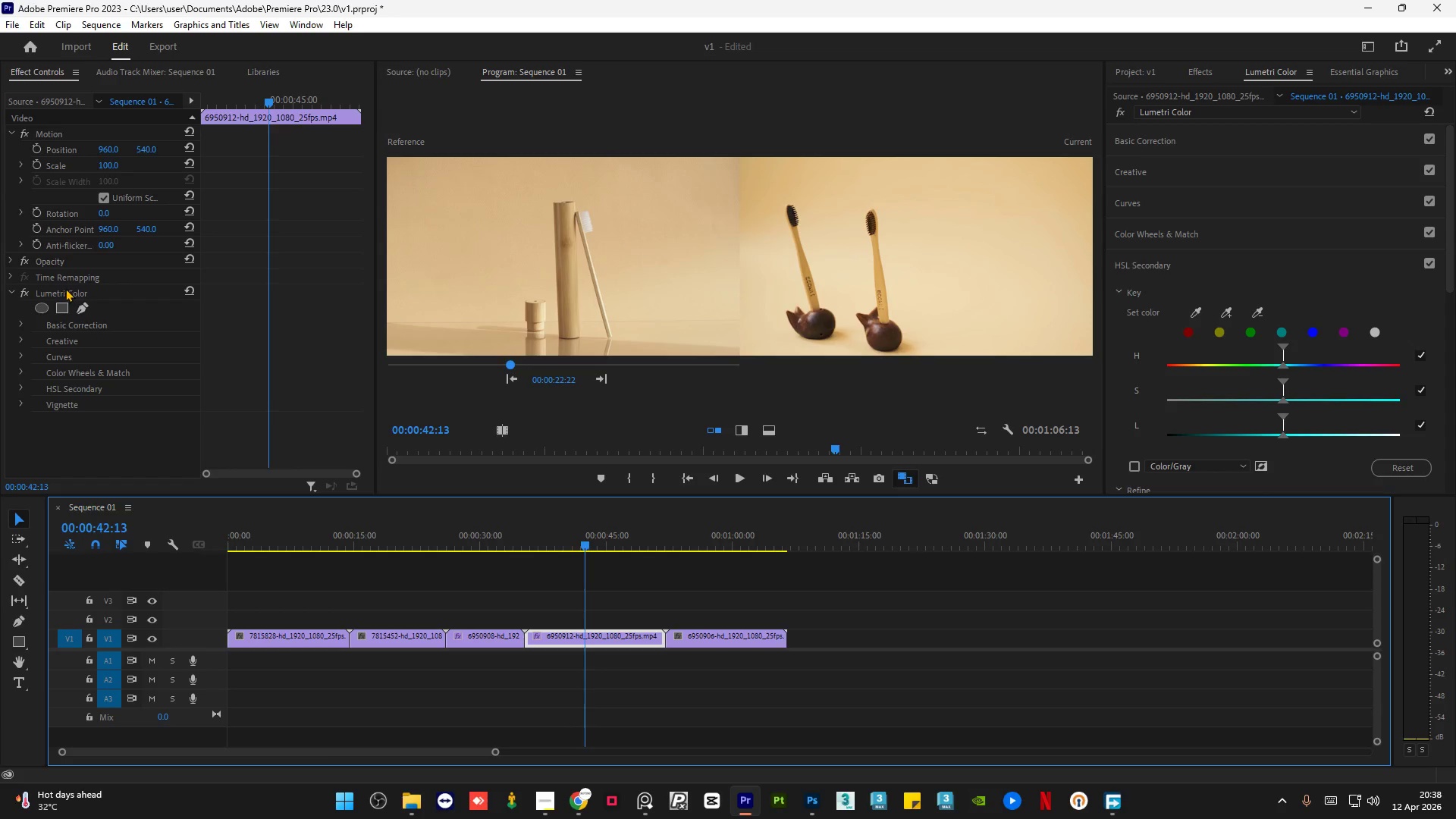 
left_click([65, 288])
 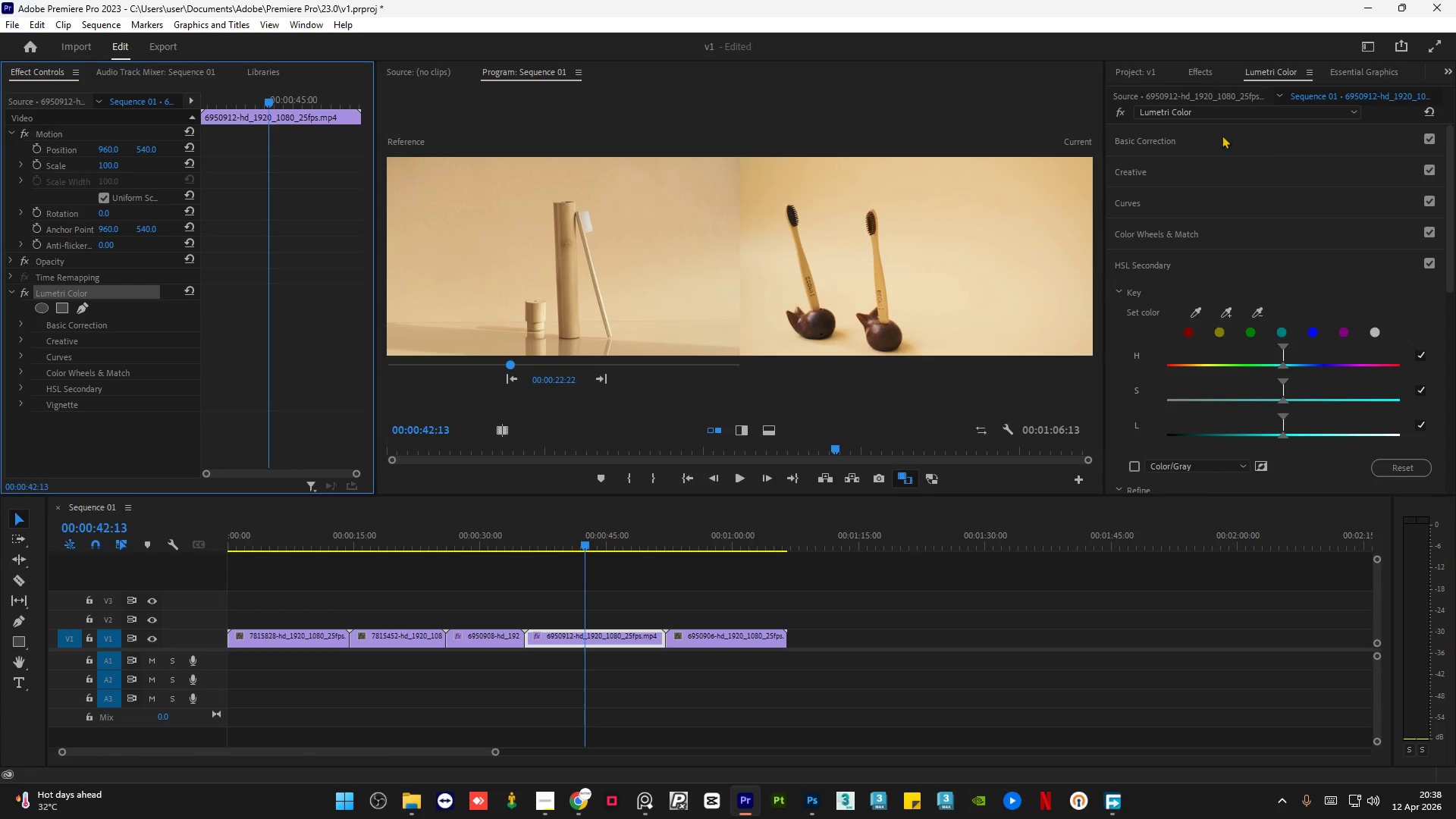 
left_click([1204, 138])
 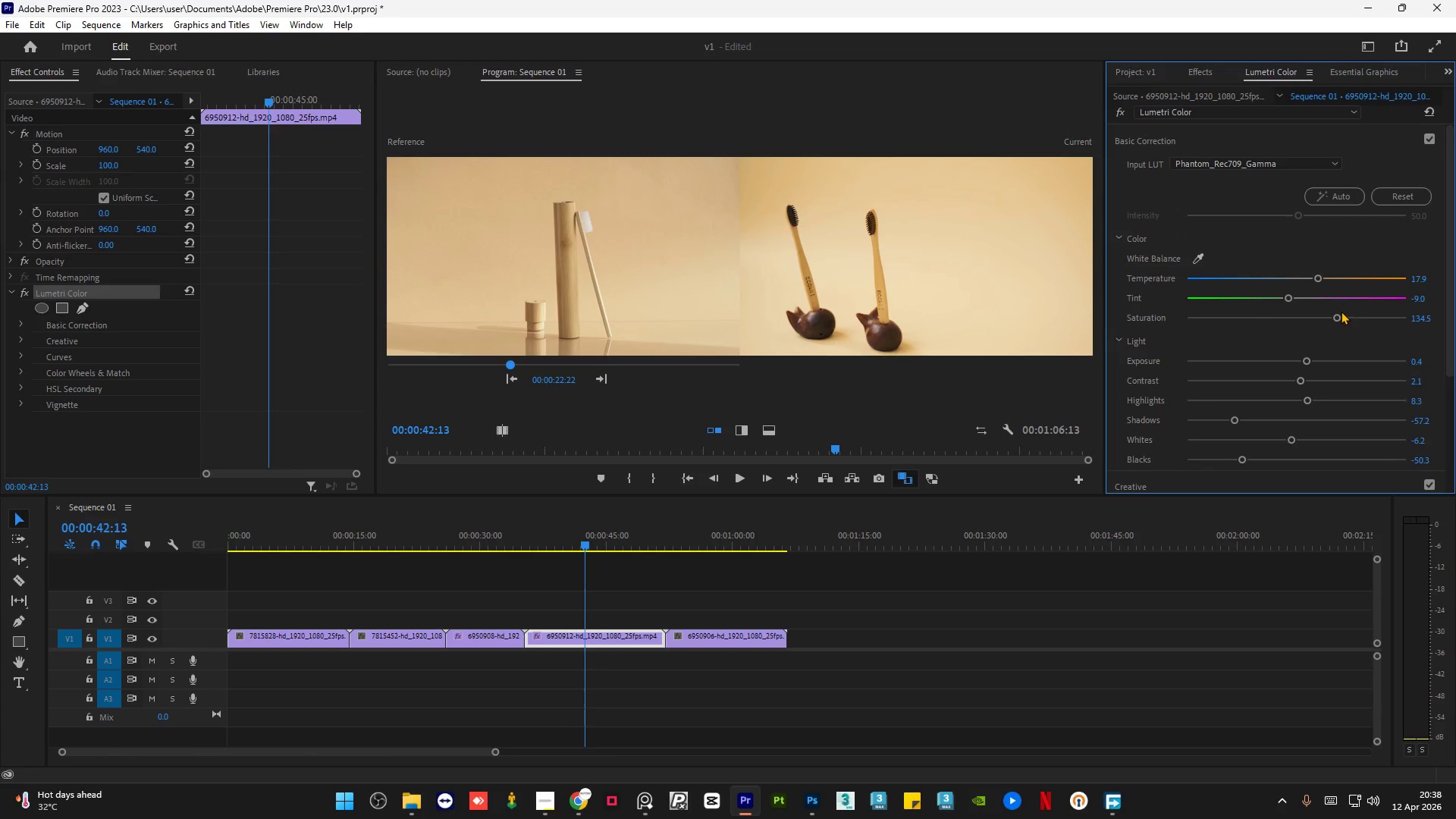 
left_click_drag(start_coordinate=[1336, 316], to_coordinate=[1323, 317])
 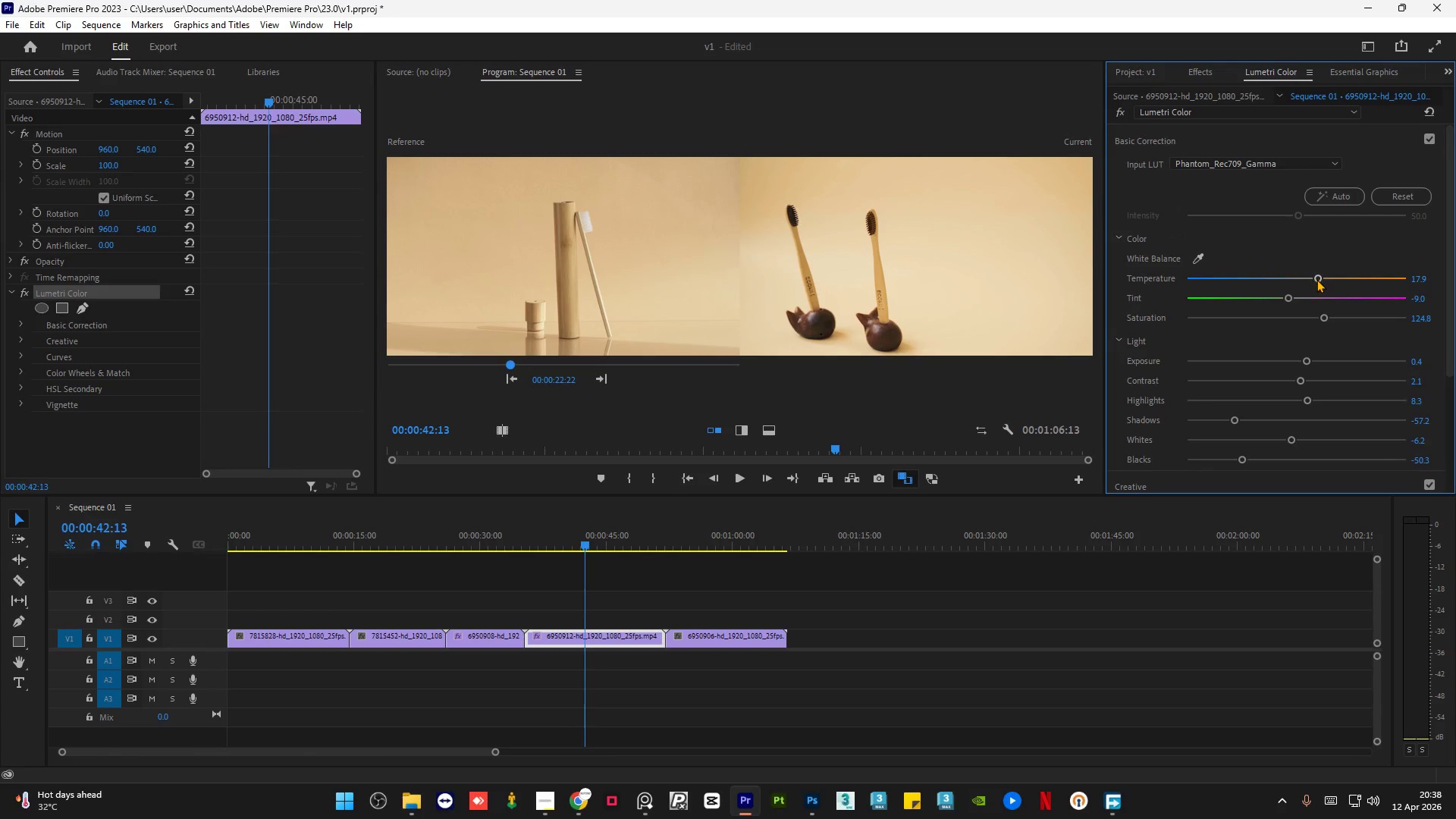 
left_click_drag(start_coordinate=[1316, 280], to_coordinate=[1312, 280])
 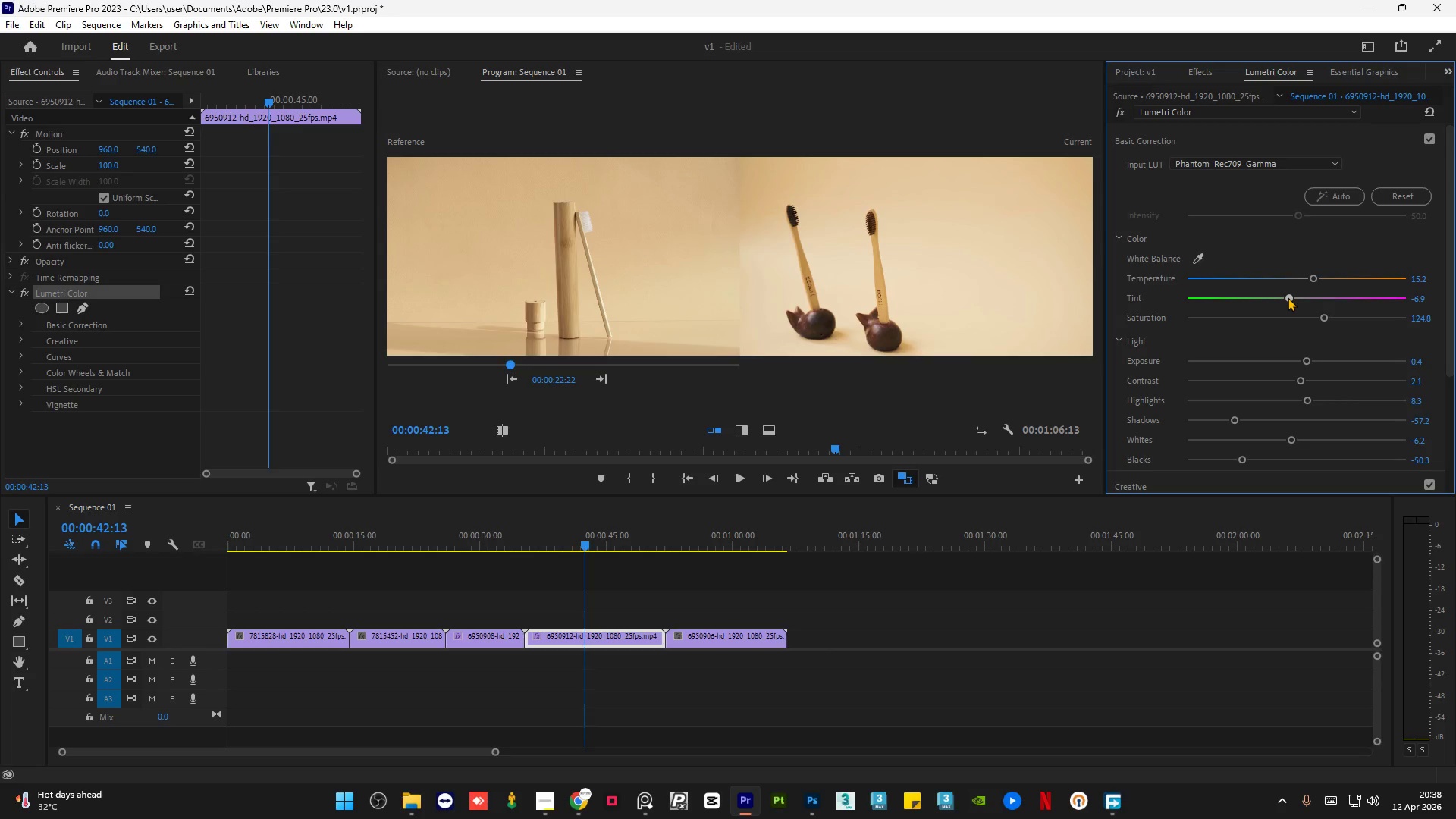 
left_click([1288, 297])
 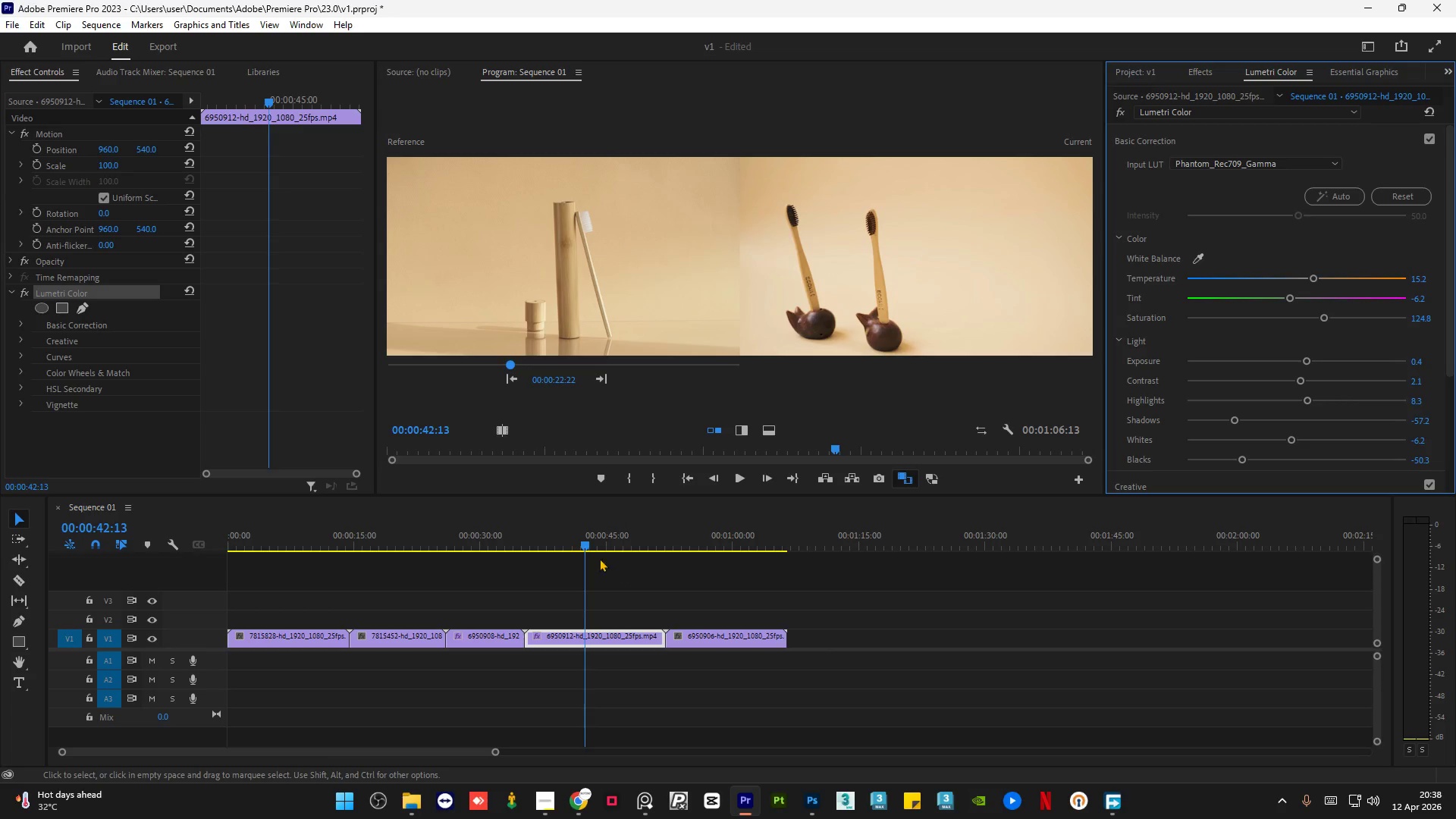 
left_click_drag(start_coordinate=[585, 546], to_coordinate=[466, 570])
 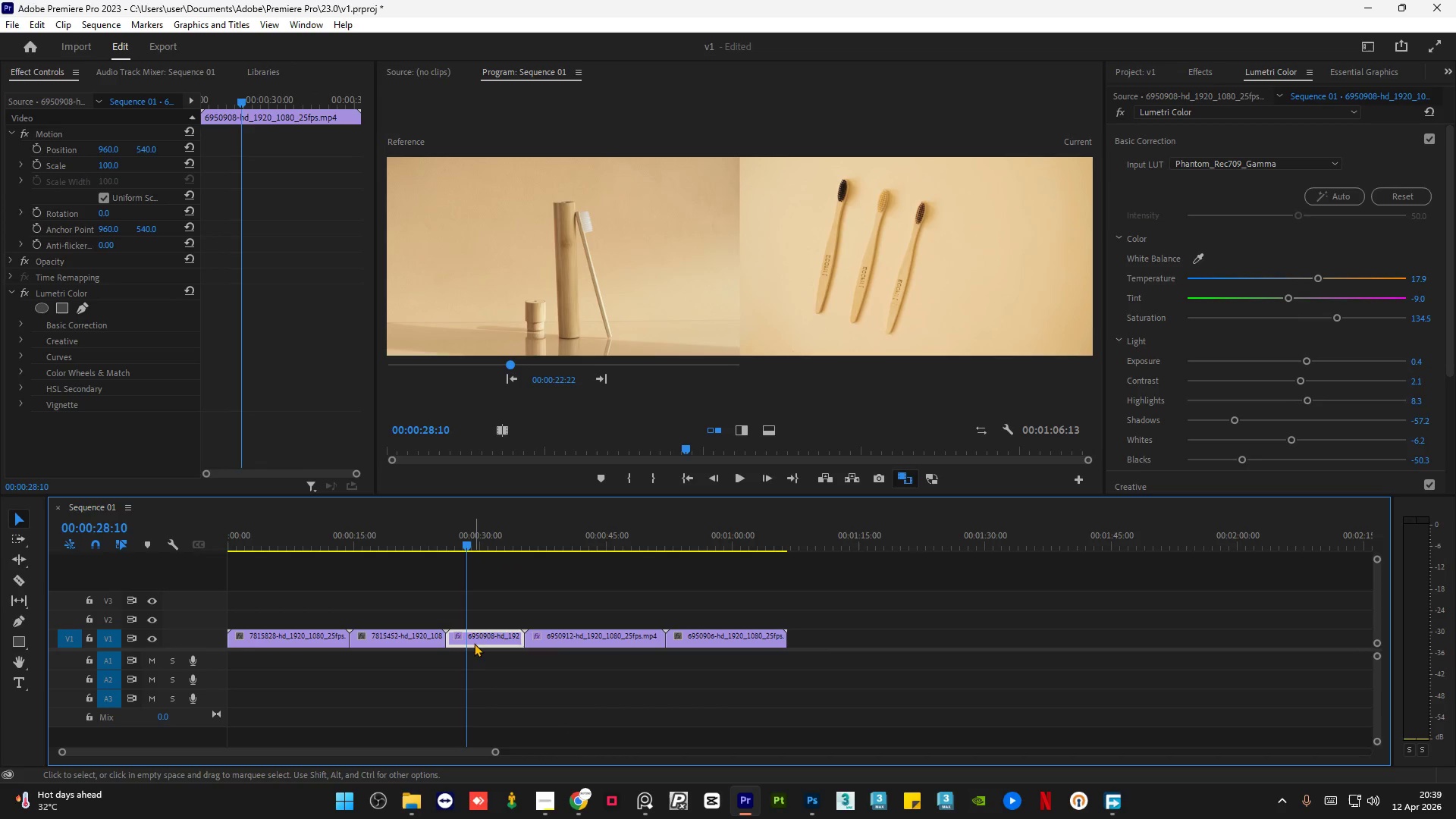 
left_click([478, 641])
 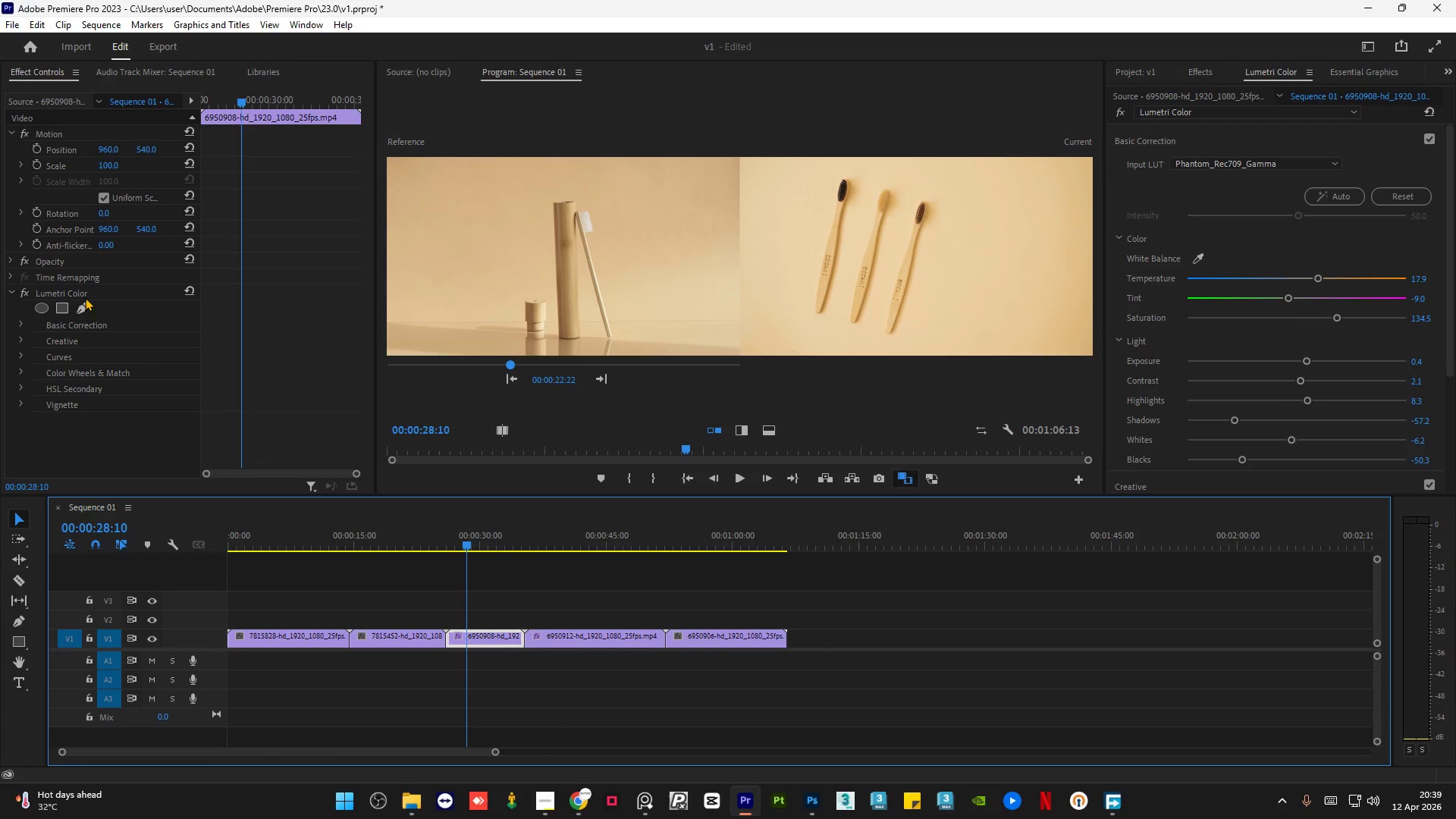 
right_click([91, 290])
 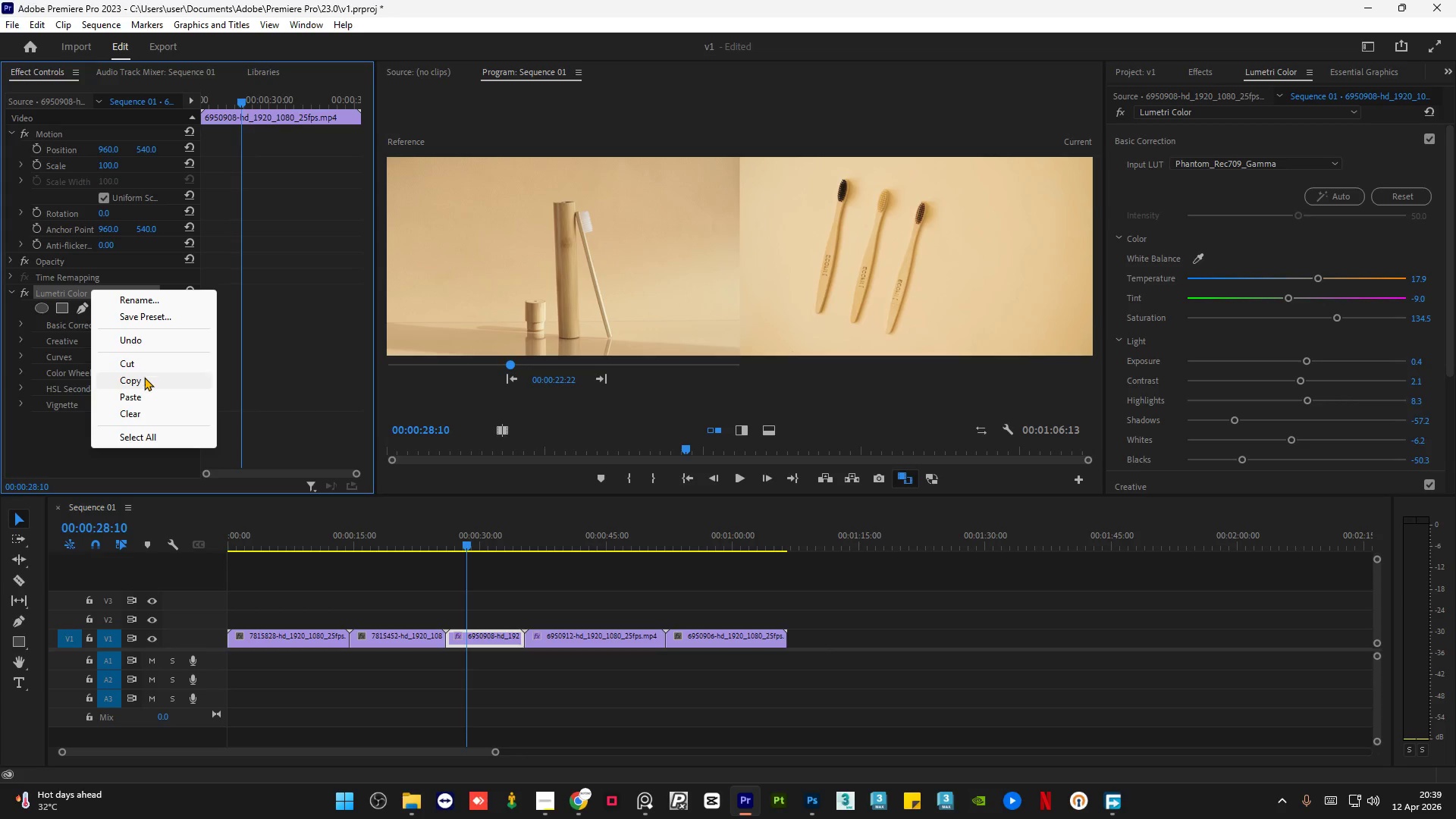 
left_click([144, 381])
 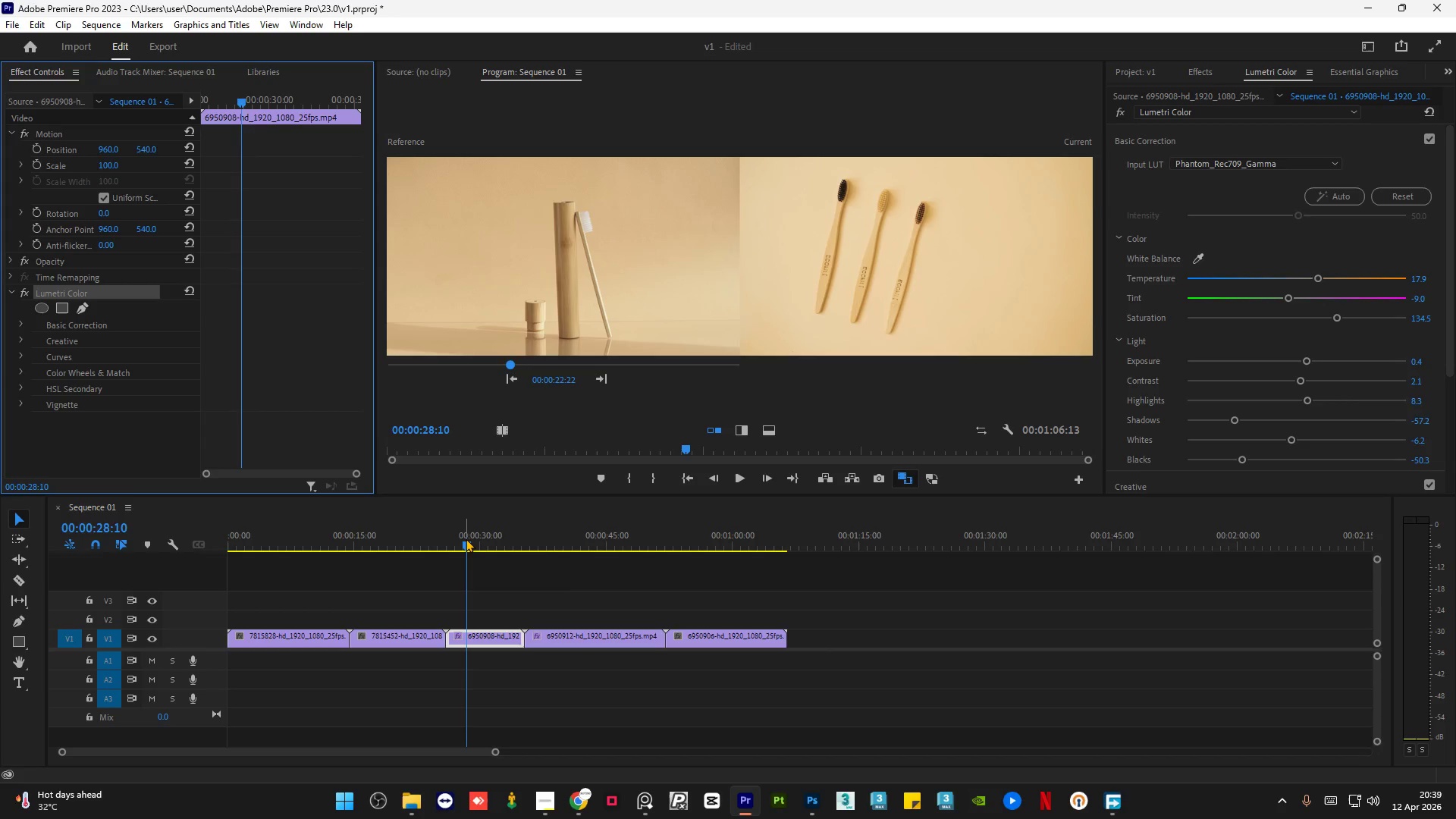 
left_click_drag(start_coordinate=[466, 539], to_coordinate=[597, 551])
 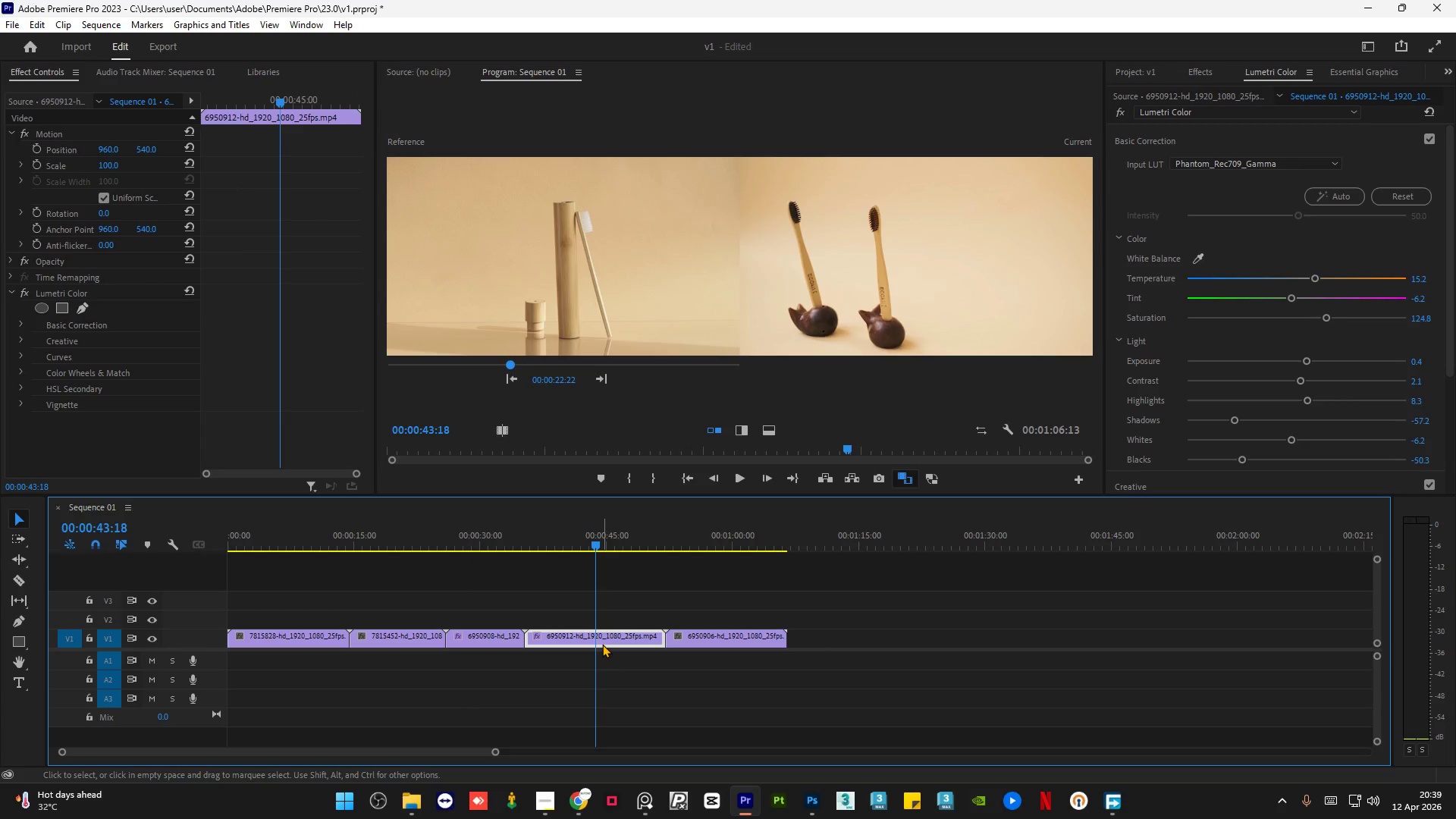 
left_click([602, 644])
 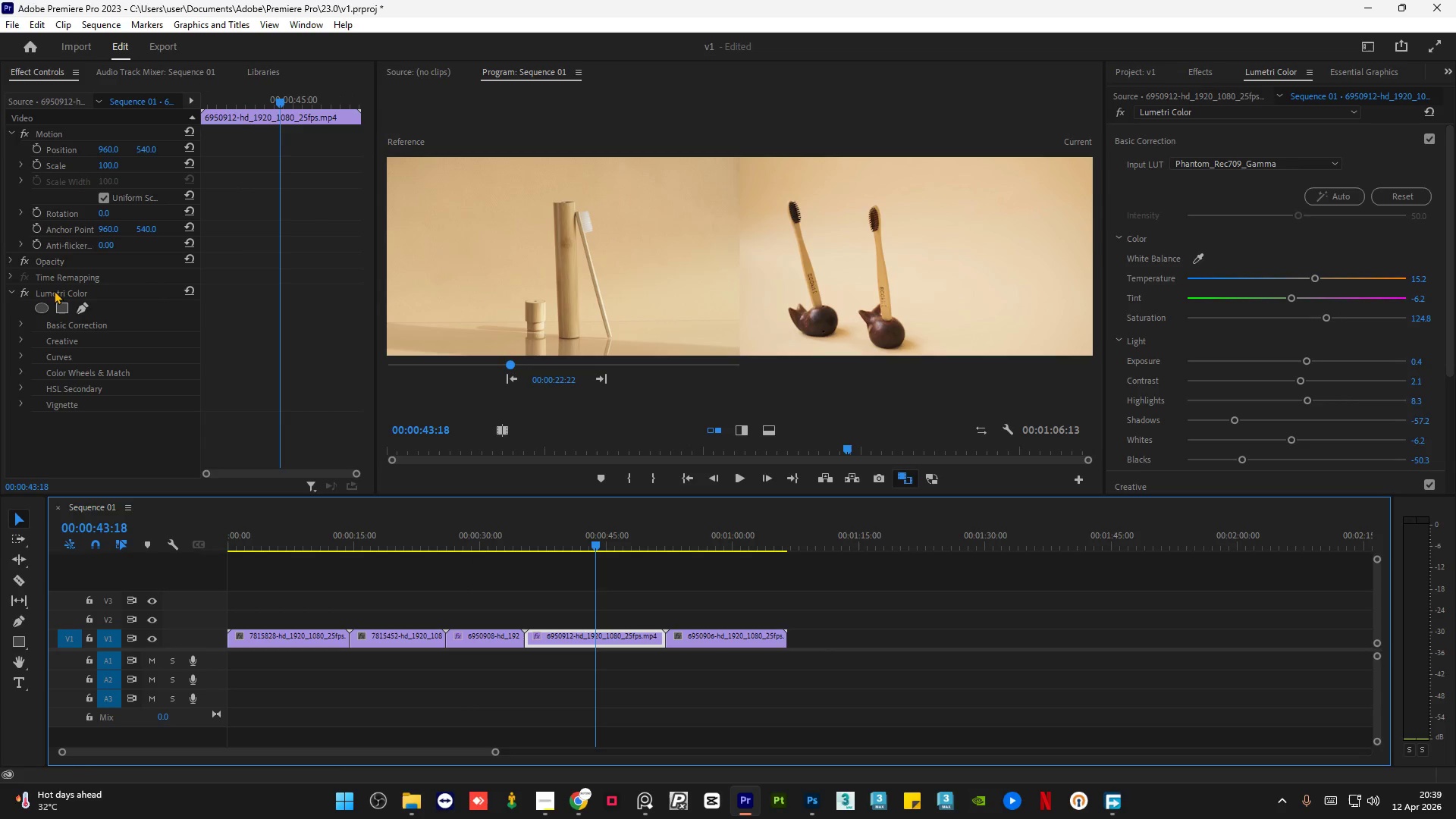 
right_click([55, 293])
 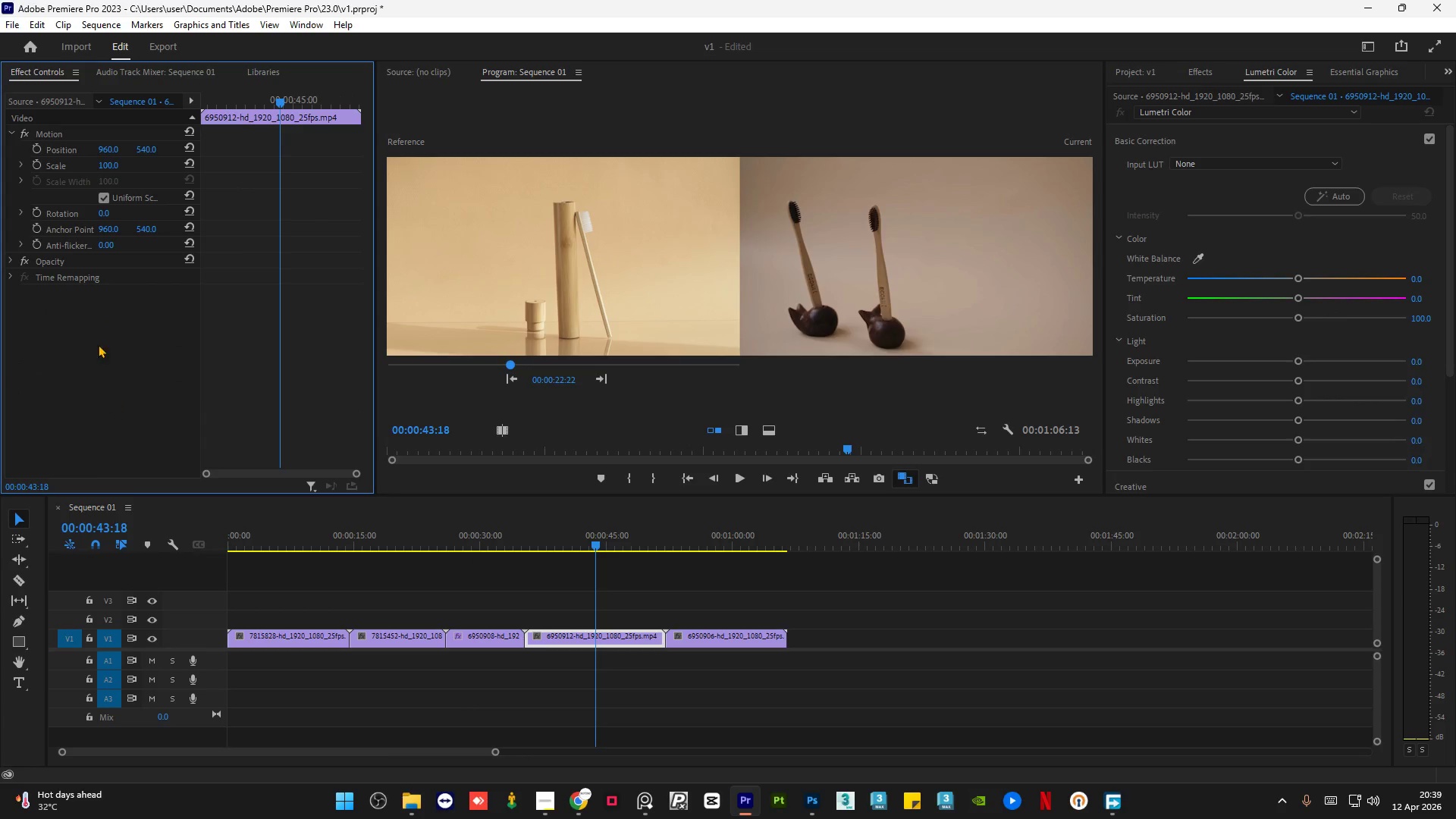 
right_click([74, 305])
 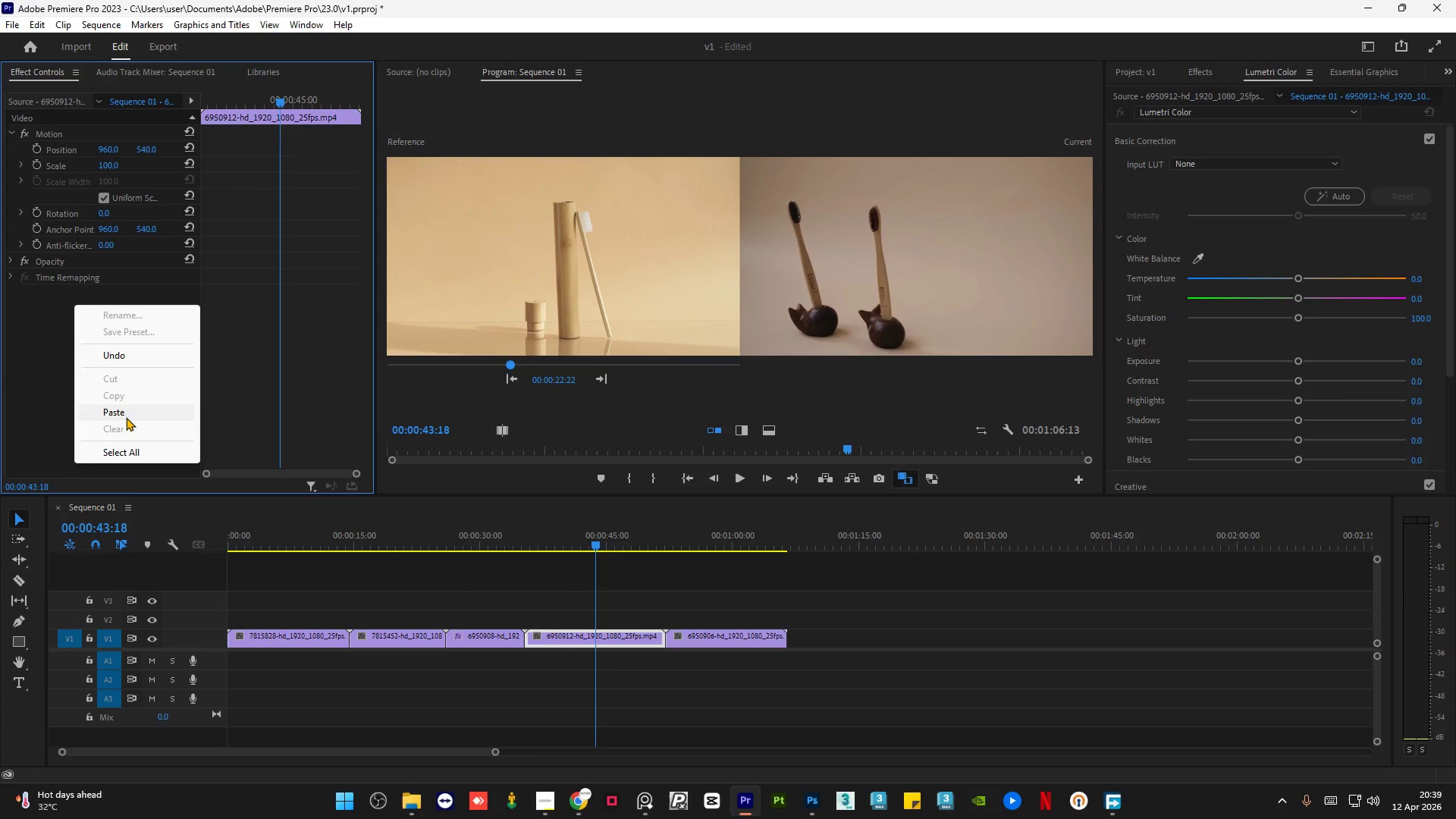 
left_click([128, 414])
 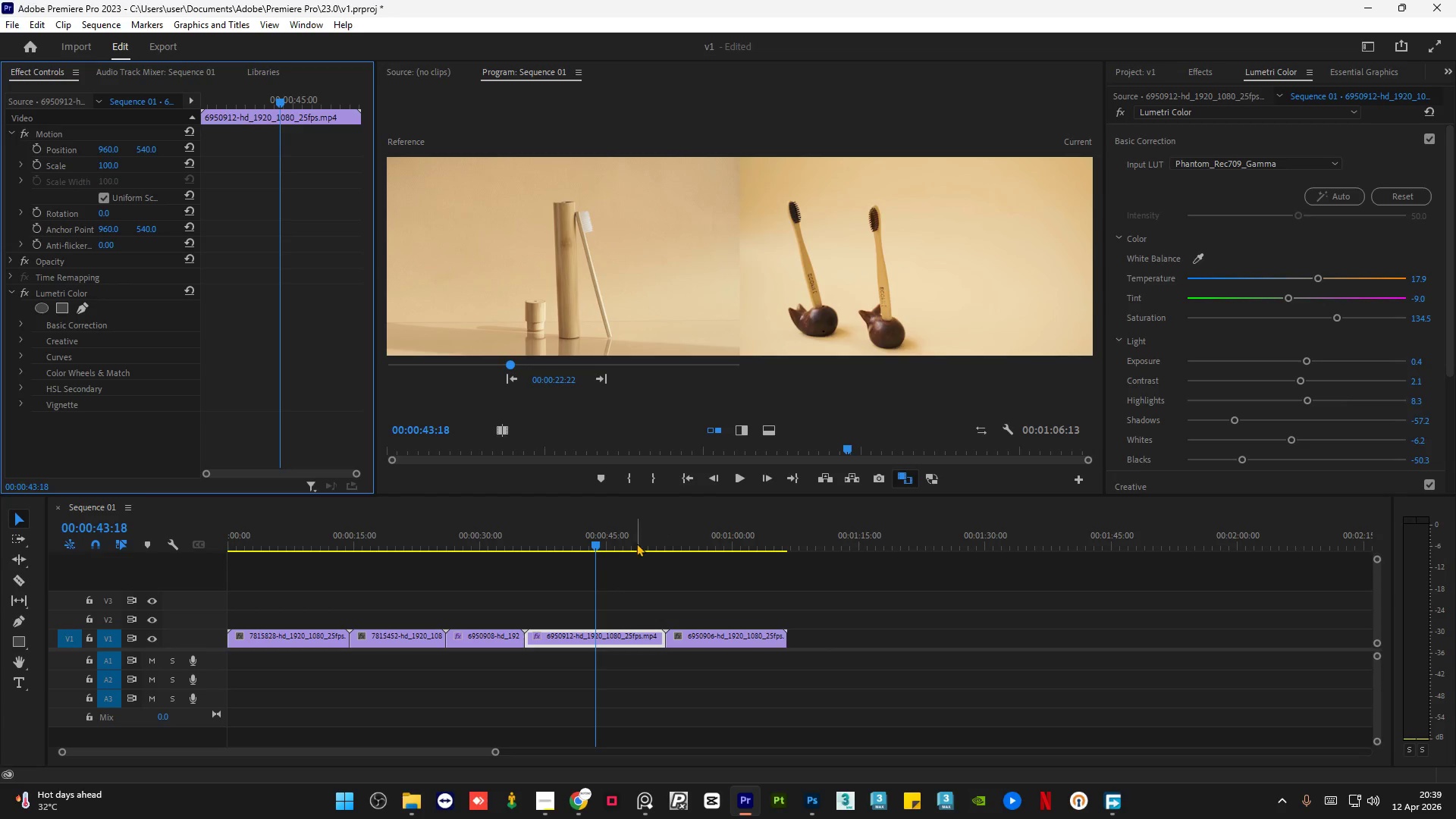 
left_click_drag(start_coordinate=[591, 544], to_coordinate=[701, 553])
 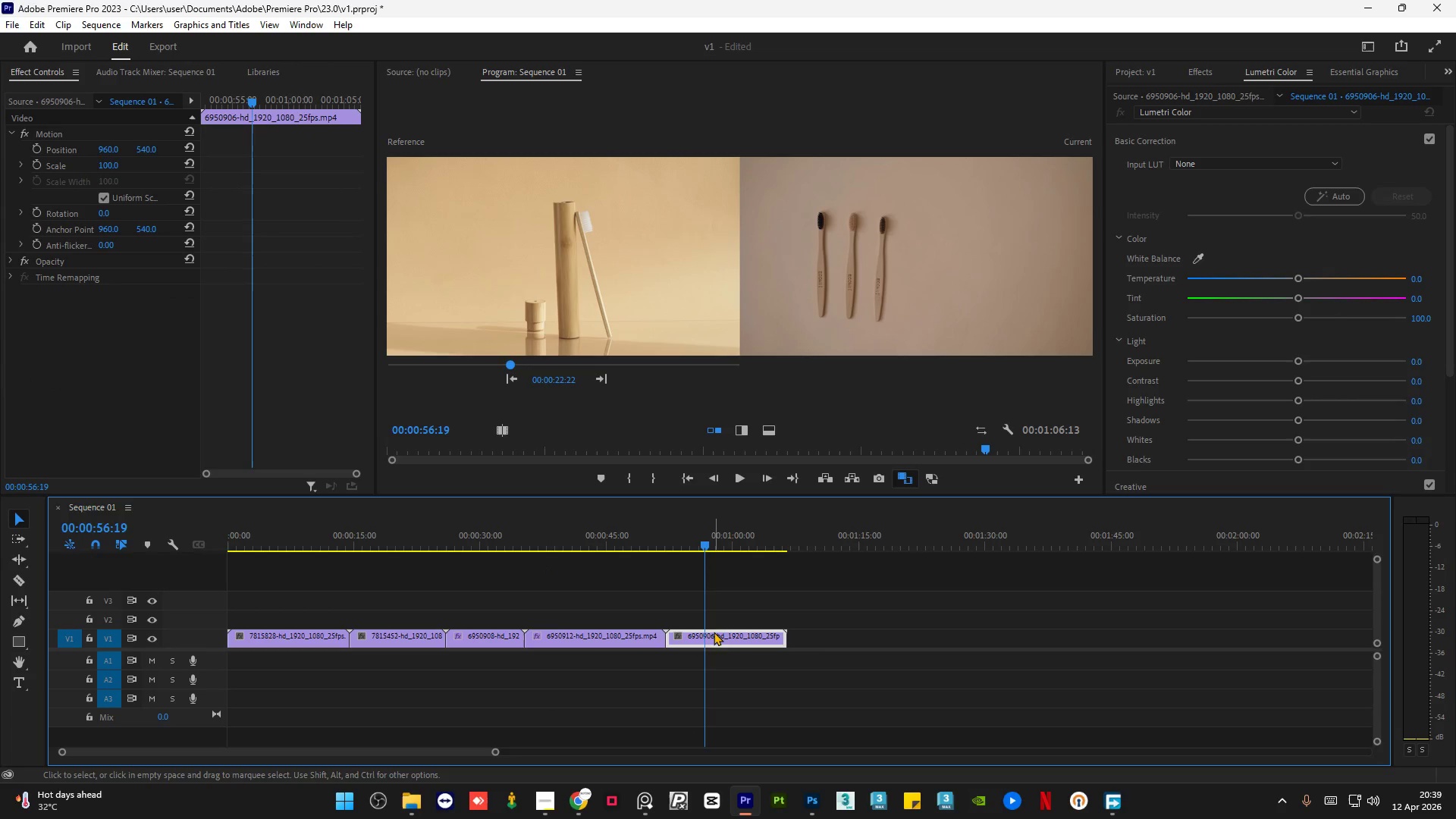 
left_click([717, 640])
 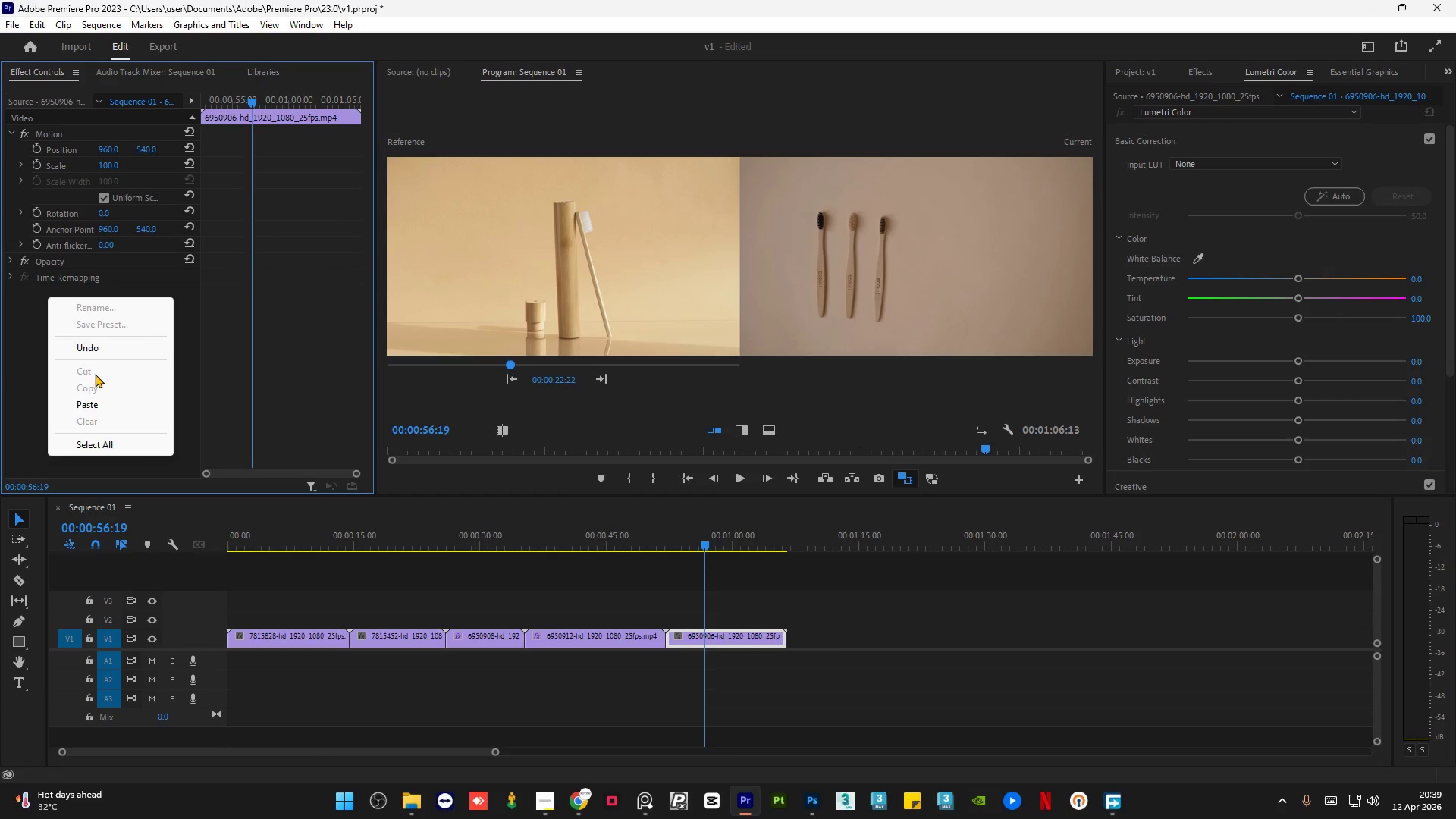 
left_click([105, 399])
 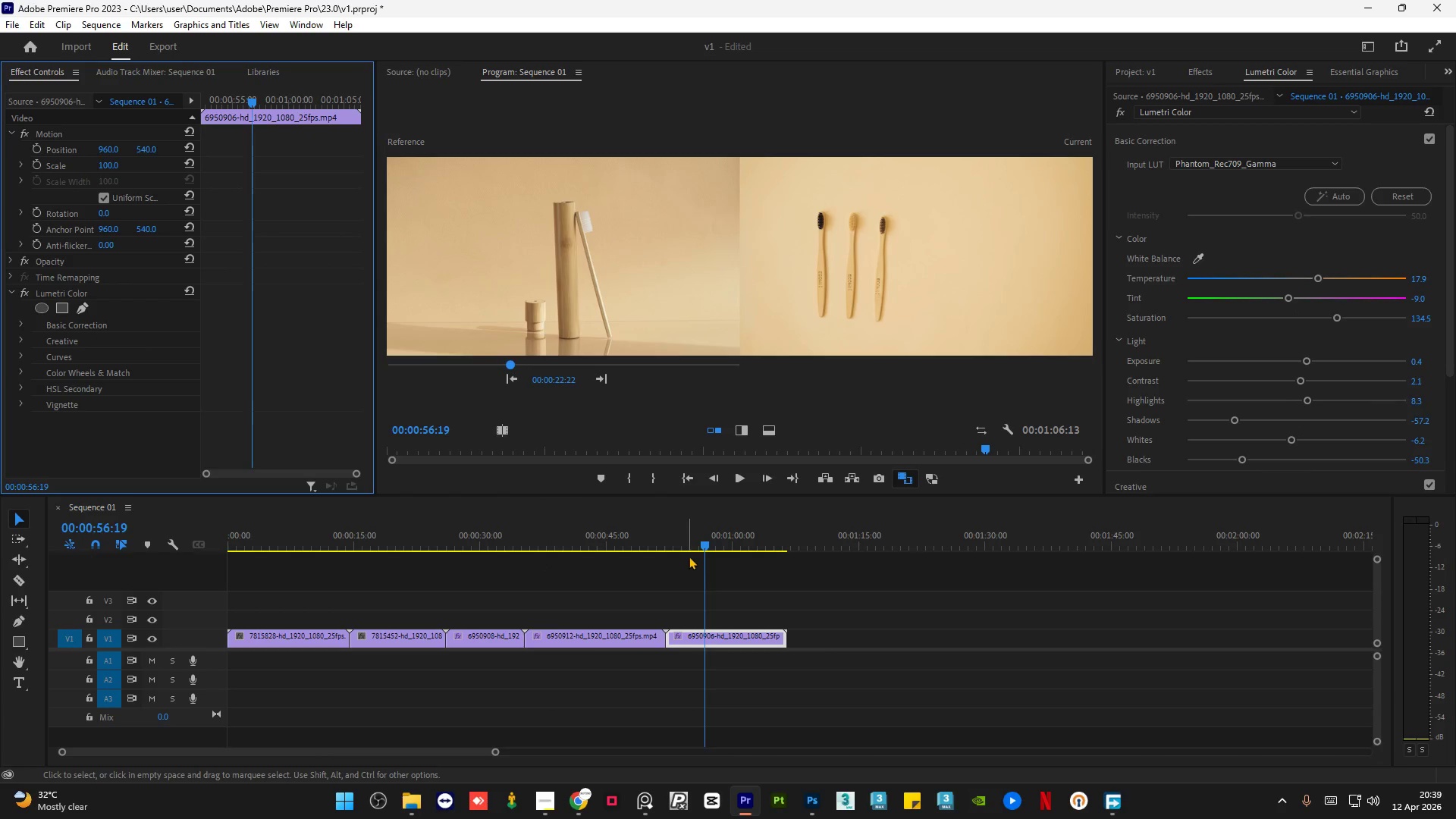 
left_click_drag(start_coordinate=[703, 544], to_coordinate=[199, 556])
 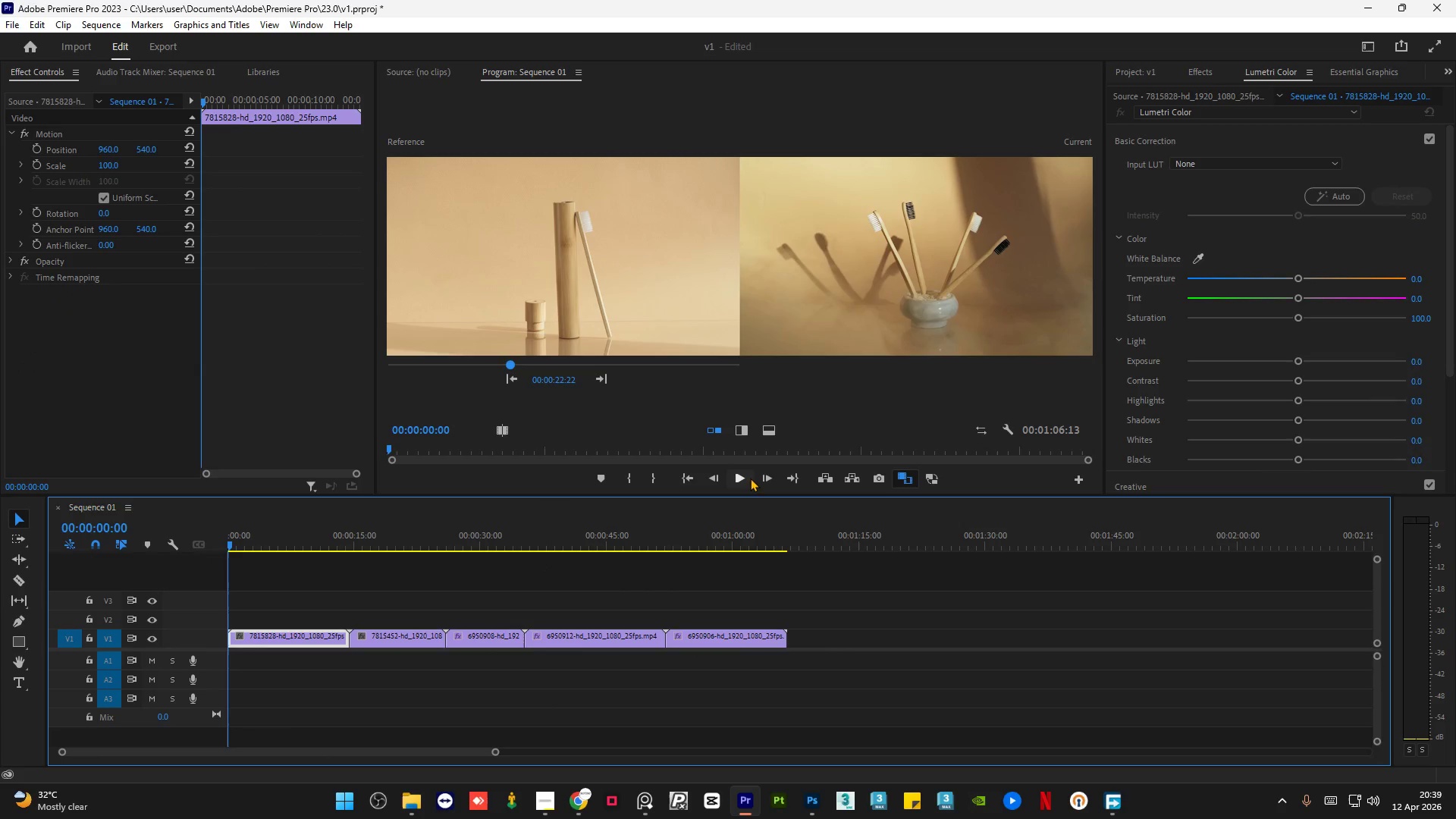 
left_click([744, 478])
 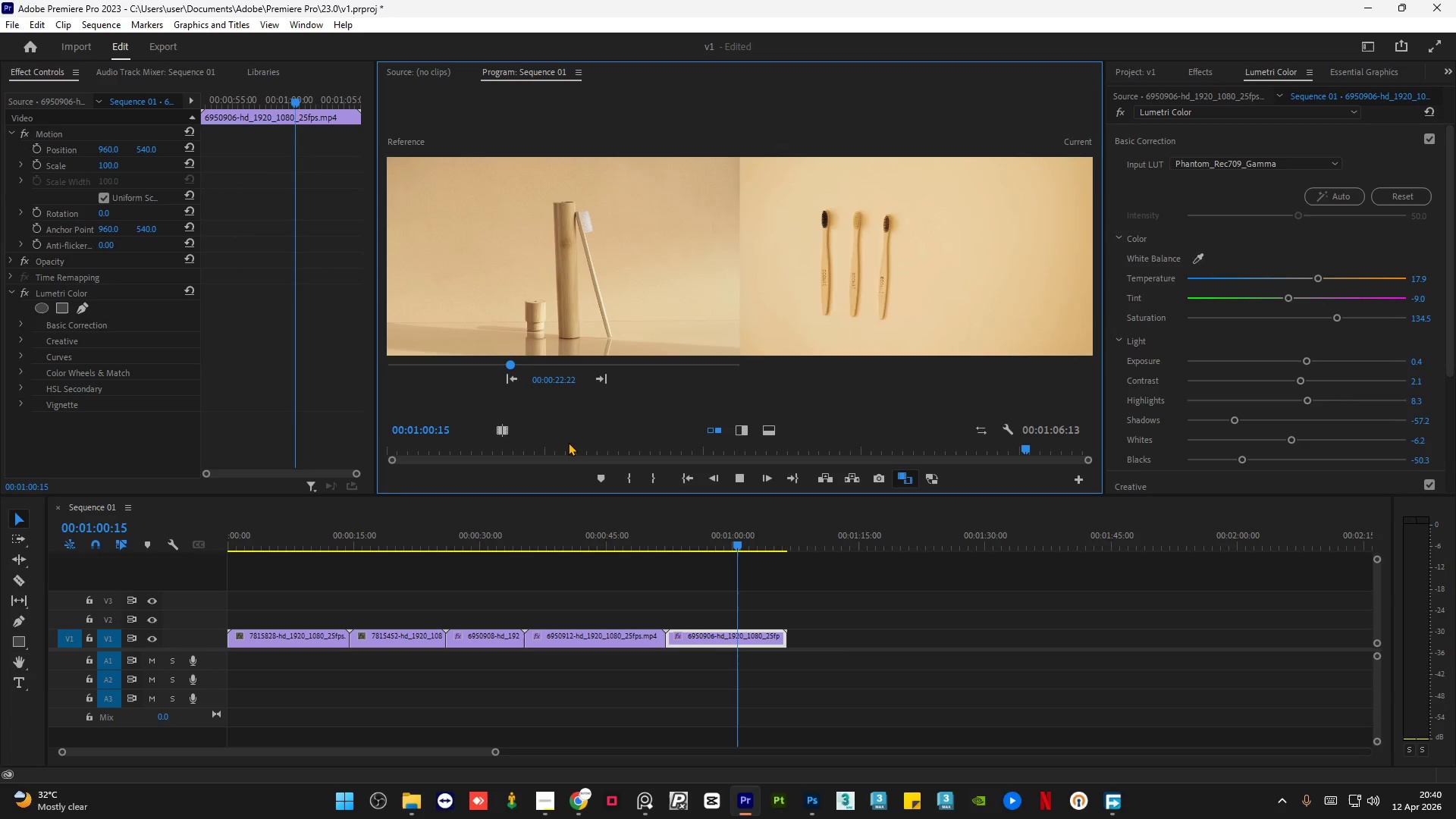 
wait(65.77)
 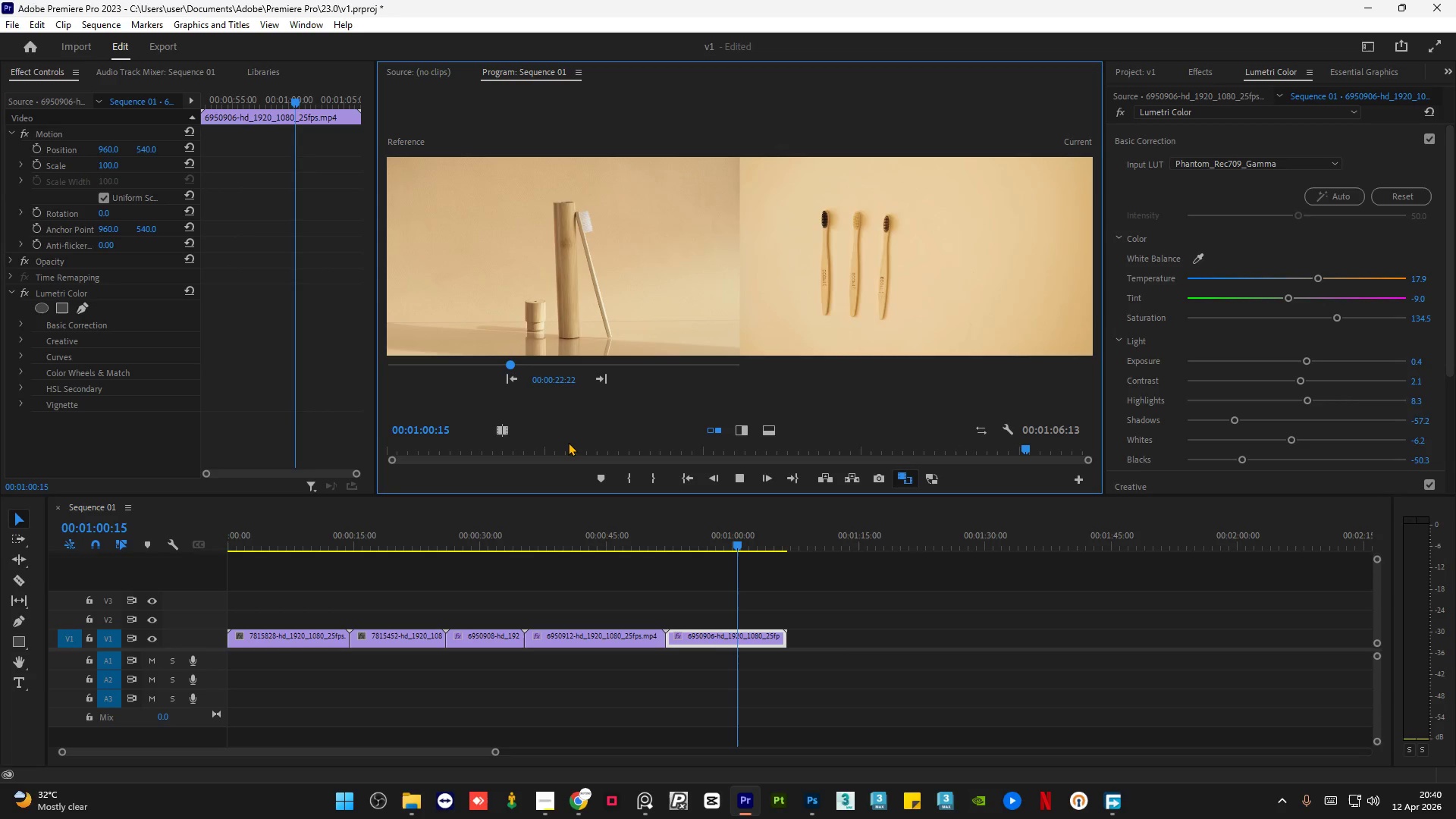 
left_click_drag(start_coordinate=[741, 545], to_coordinate=[293, 576])
 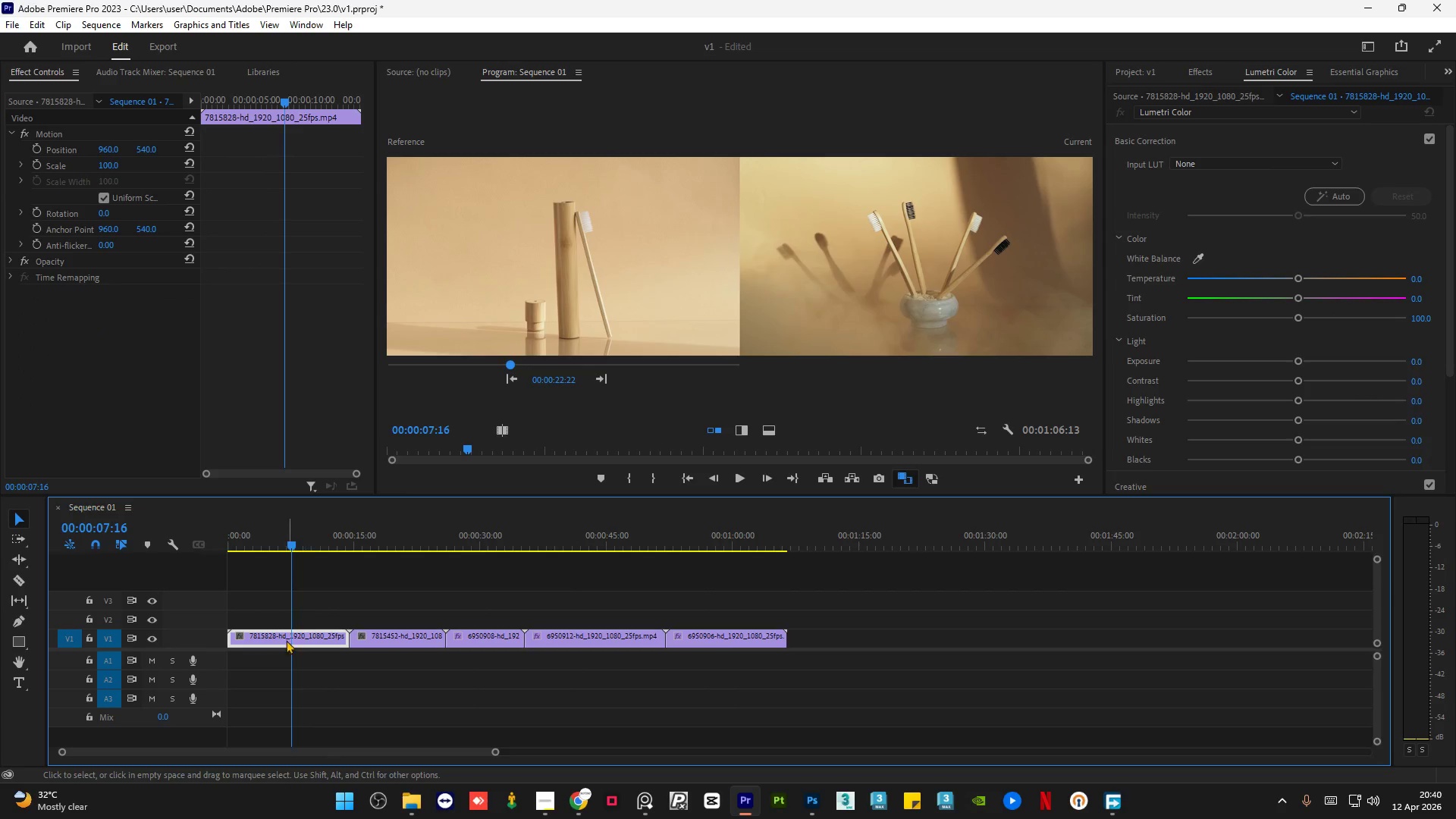 
left_click([281, 645])
 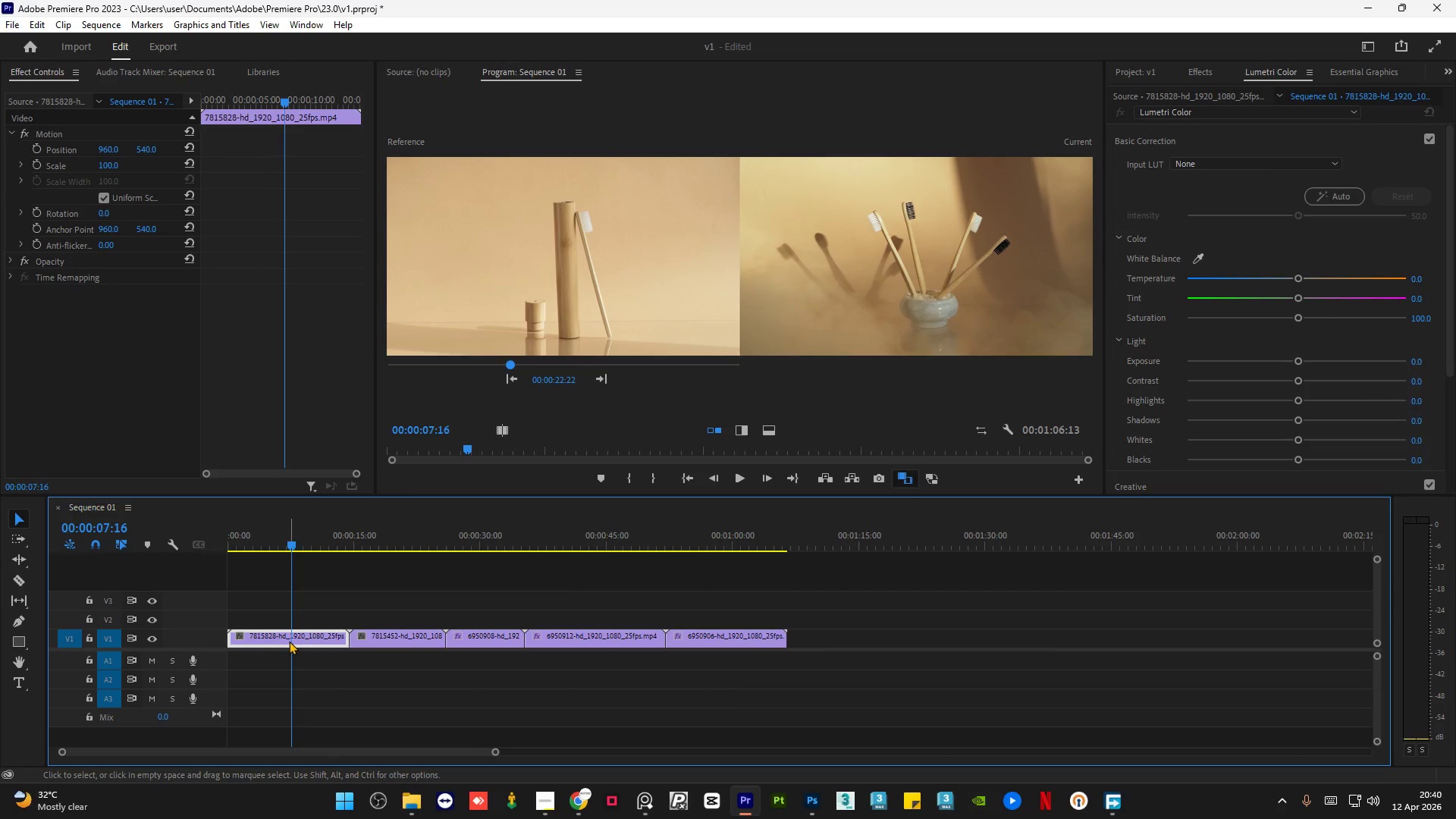 
left_click([289, 641])
 